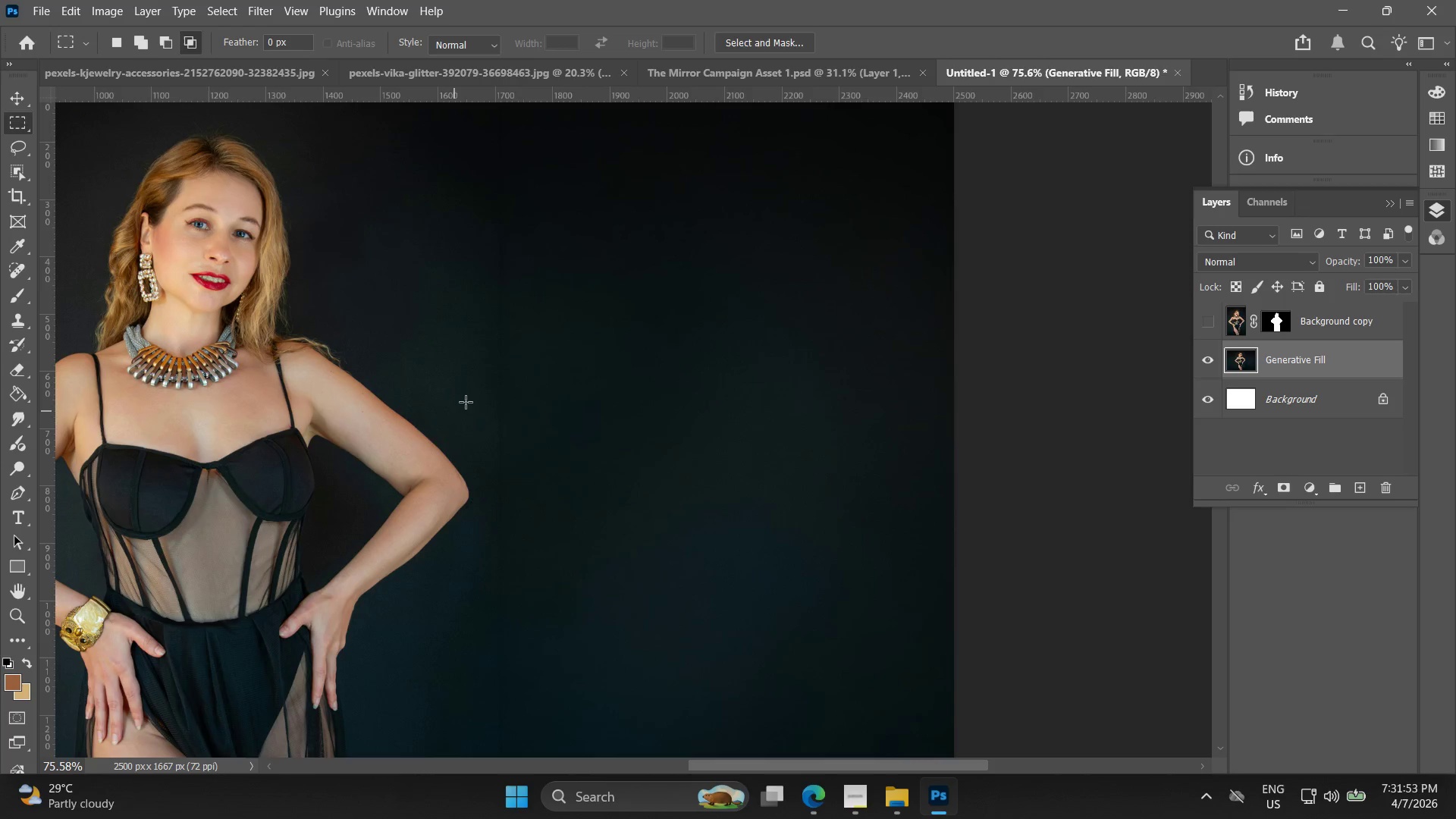 
hold_key(key=Space, duration=0.5)
 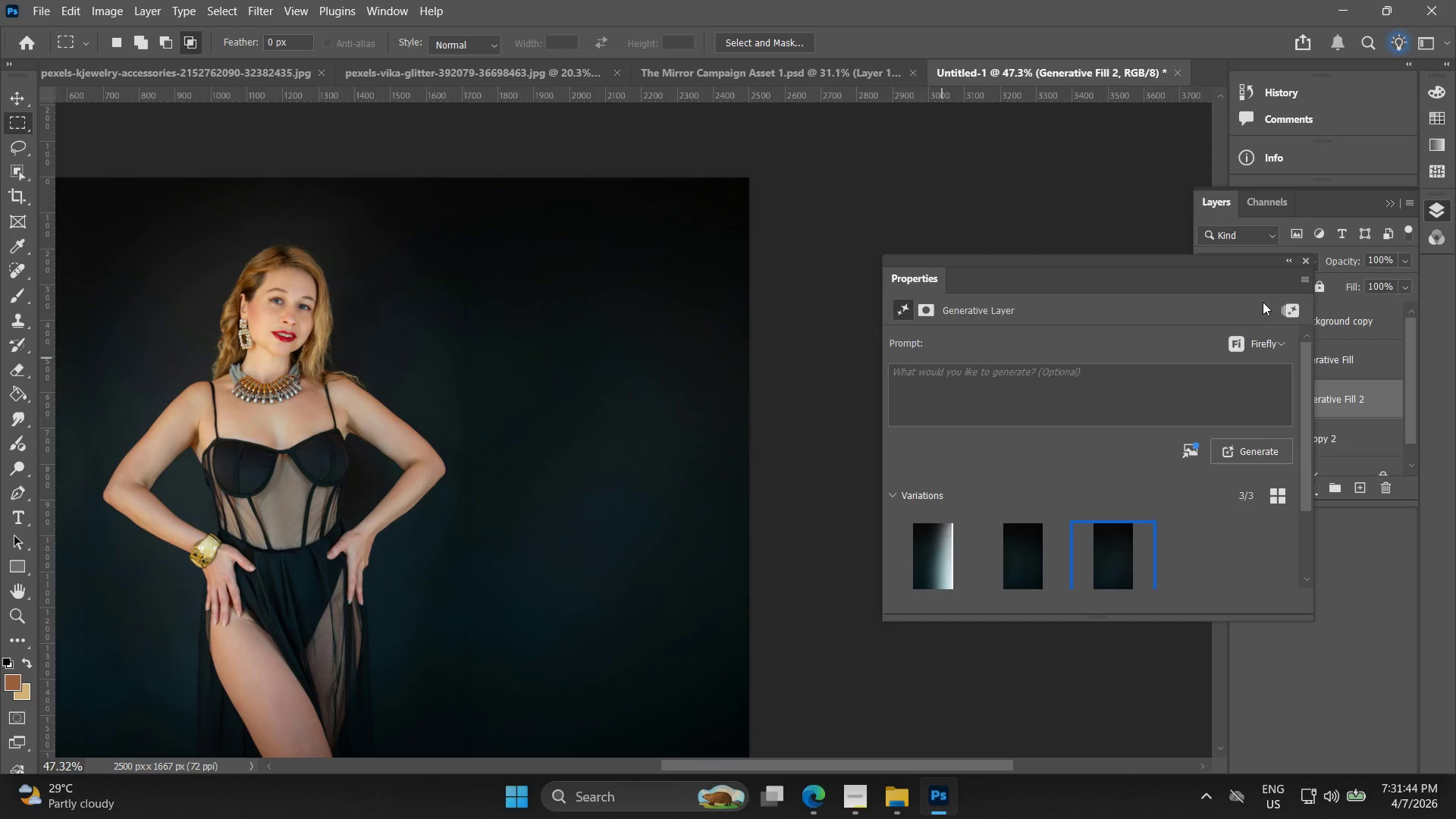 
left_click_drag(start_coordinate=[708, 395], to_coordinate=[492, 550])
 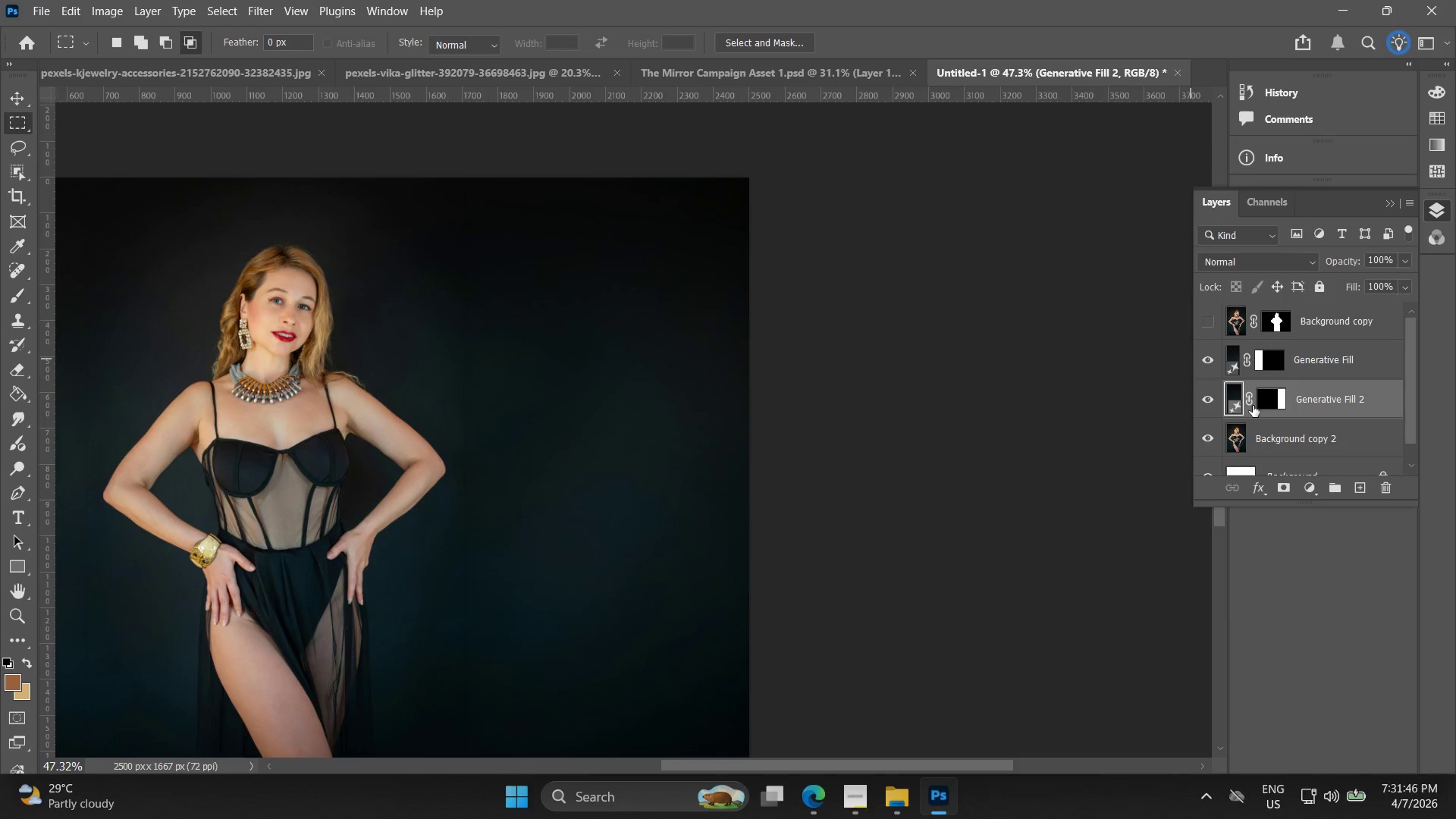 
hold_key(key=ShiftLeft, duration=1.0)
left_click([1319, 364])
 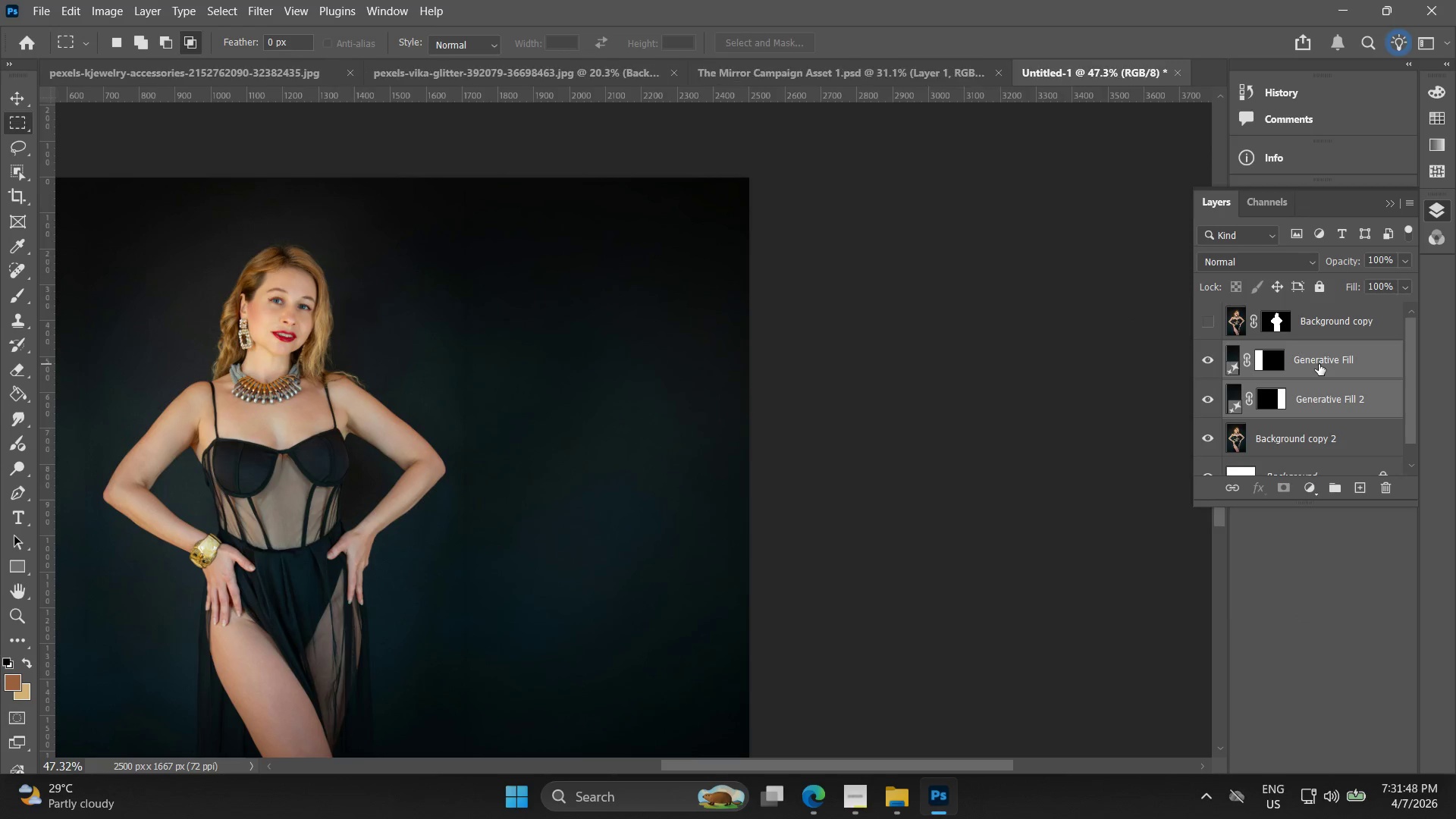 
hold_key(key=ControlLeft, duration=0.39)
left_click([1310, 434])
 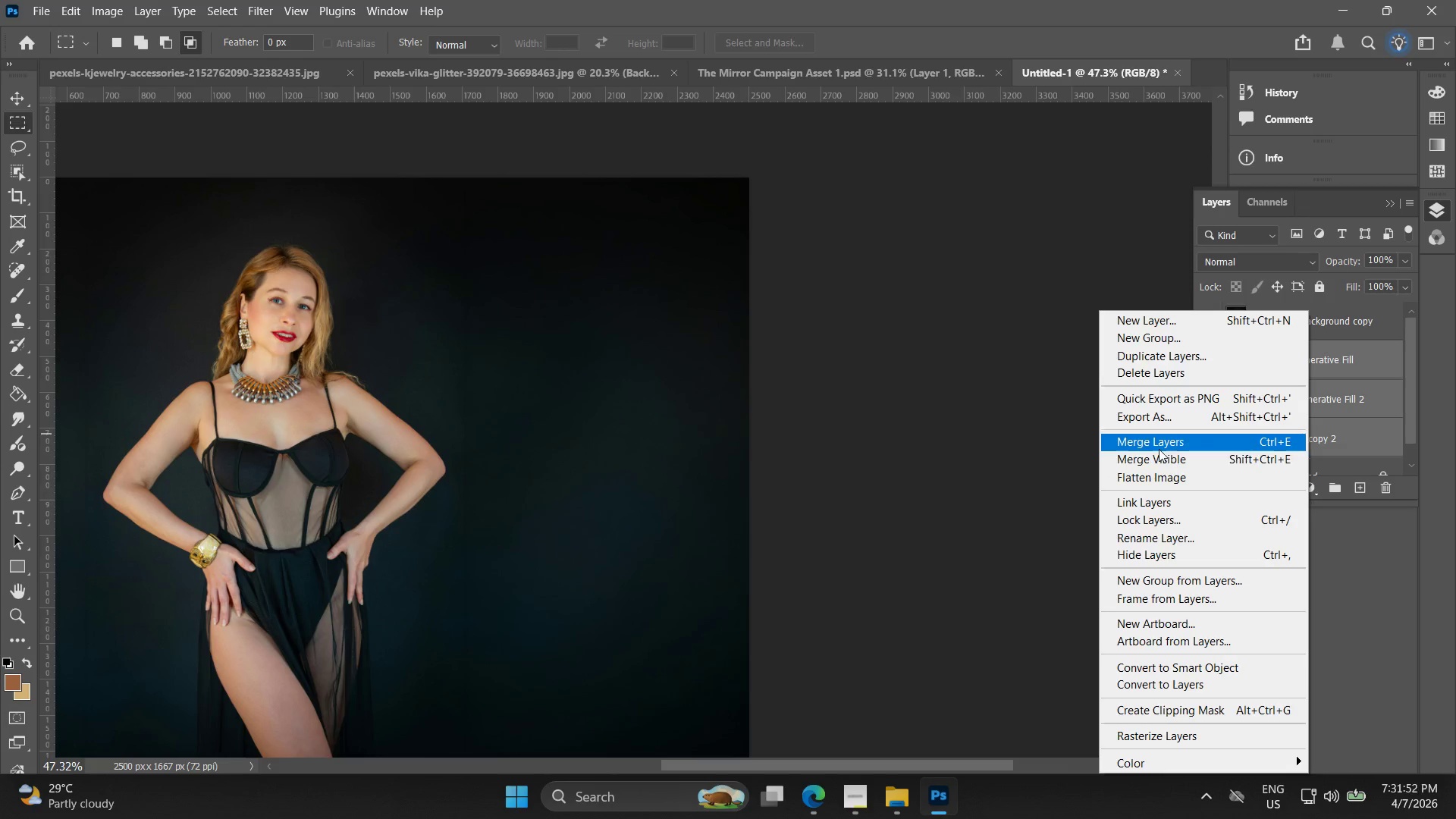 
hold_key(key=Space, duration=0.55)
 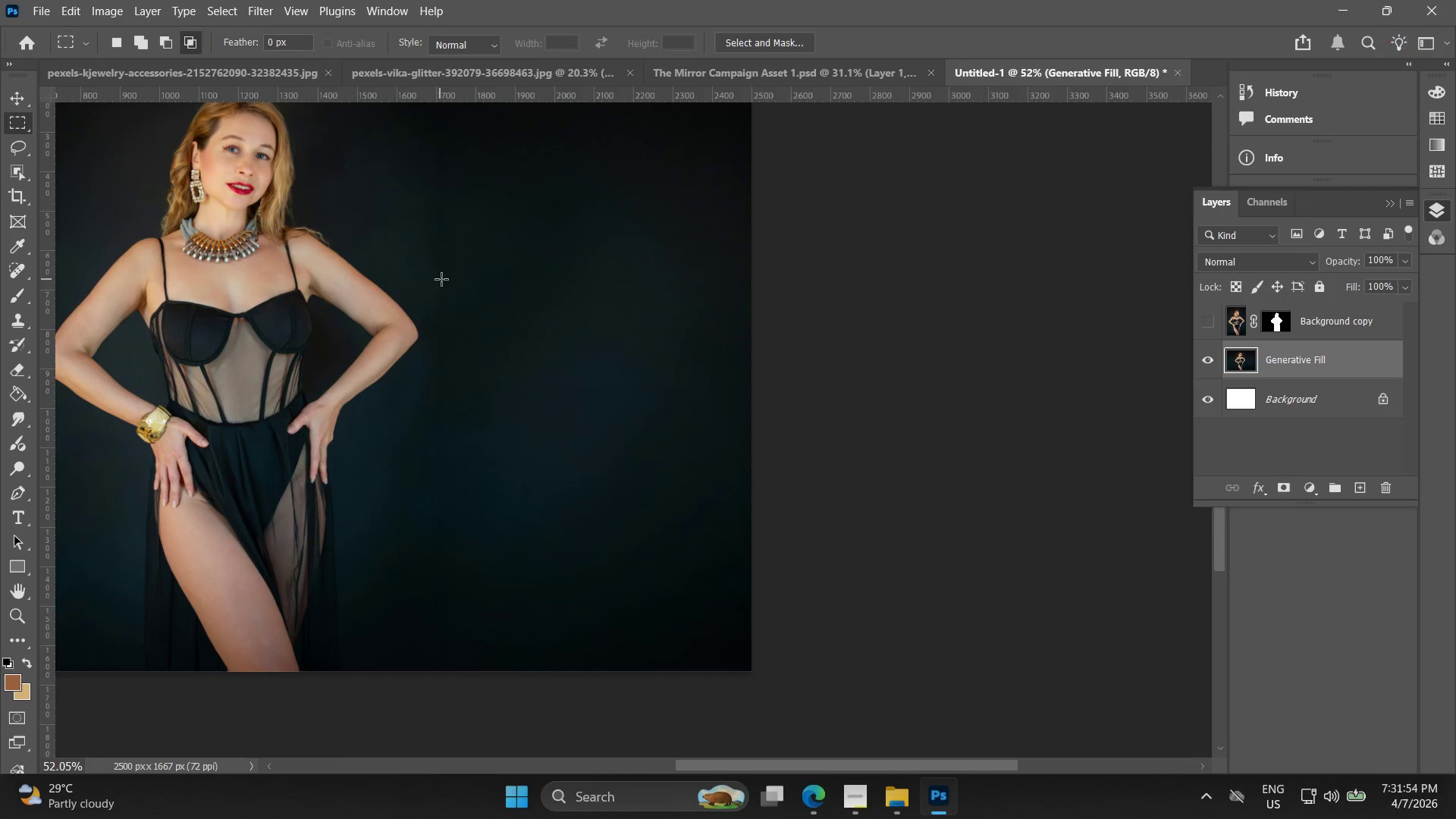 
scroll: coordinate [408, 427], scroll_direction: up, amount: 5.0
 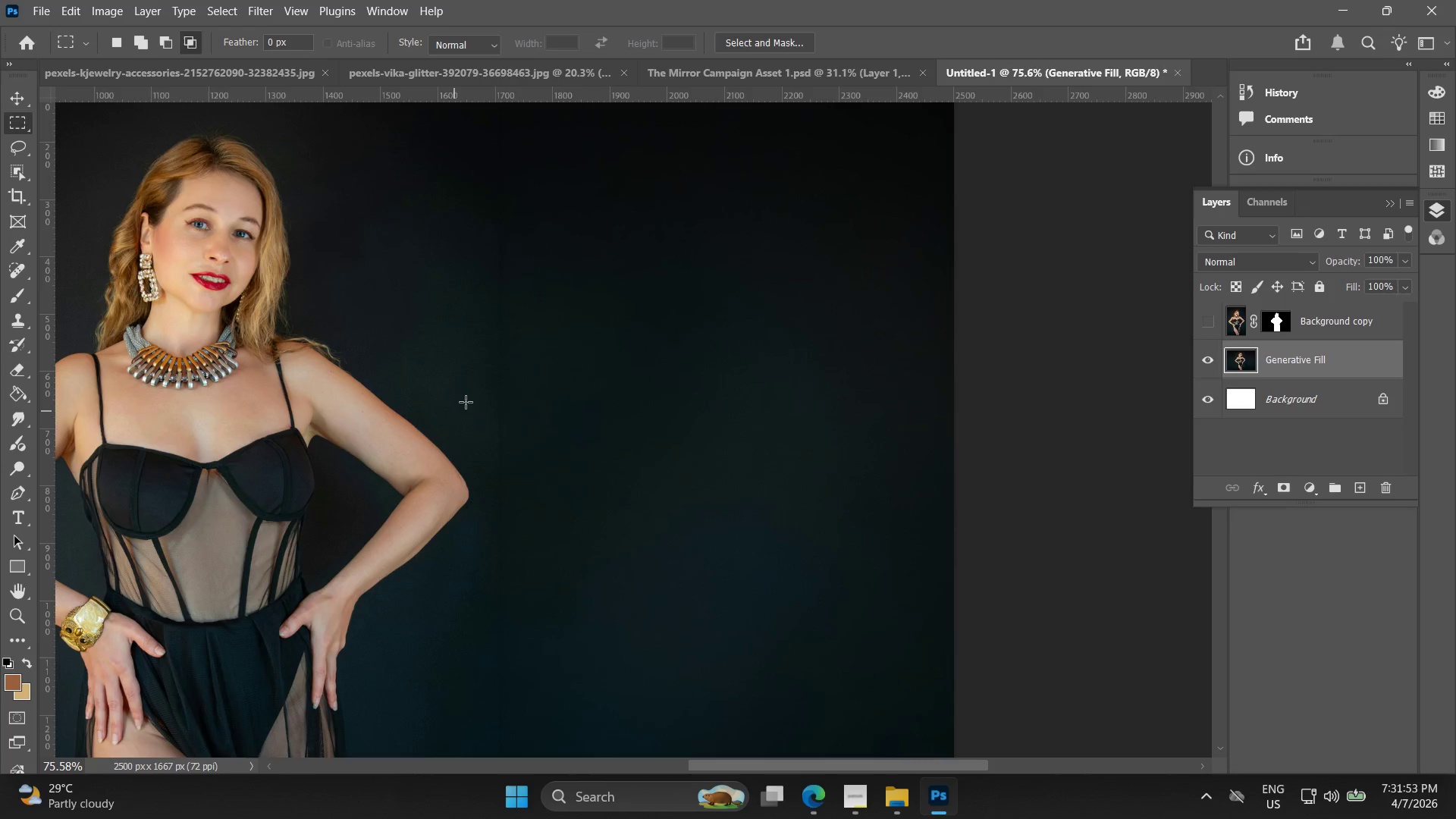 
left_click_drag(start_coordinate=[473, 339], to_coordinate=[414, 205])
 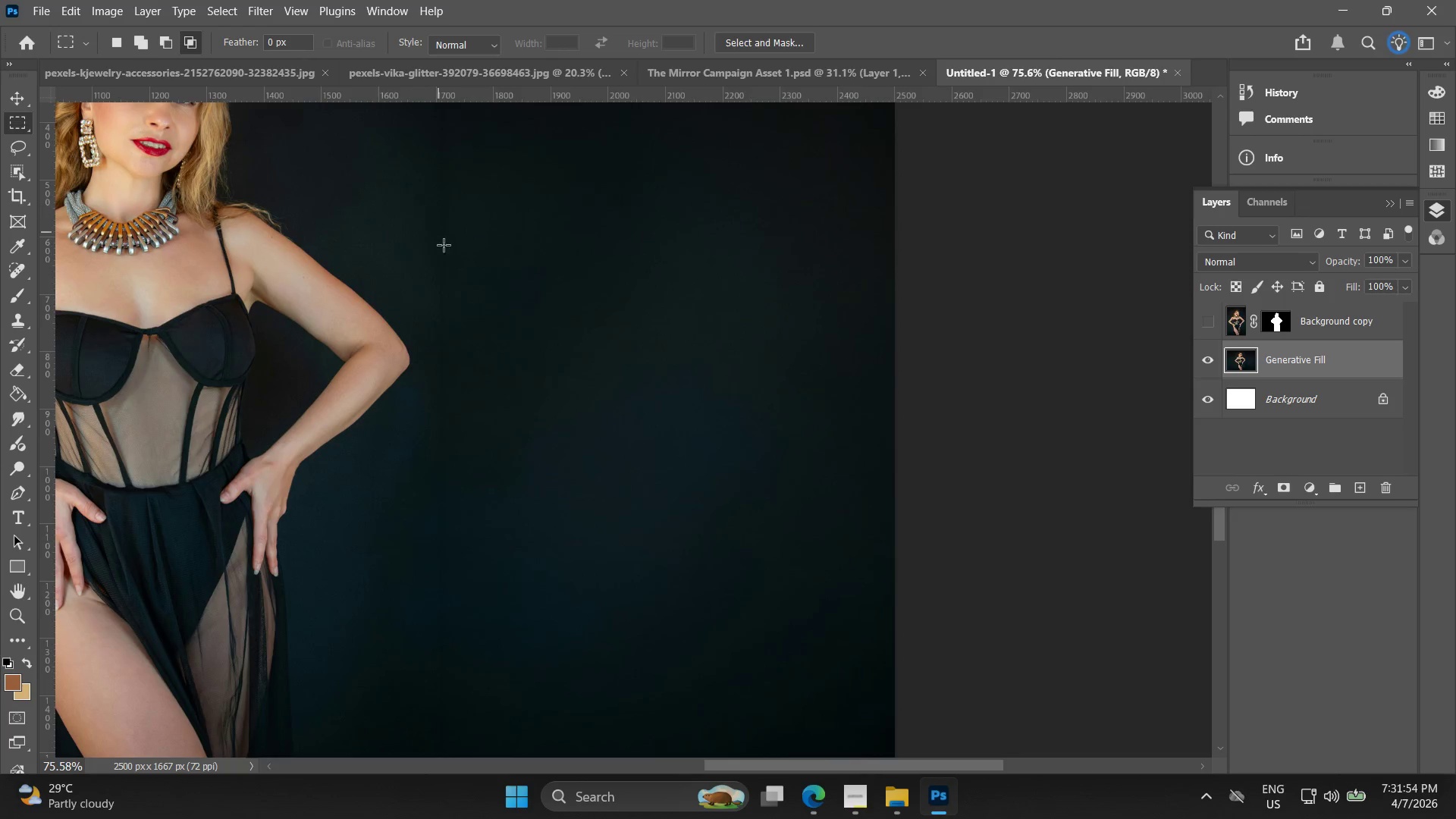 
key(Alt+AltLeft)
 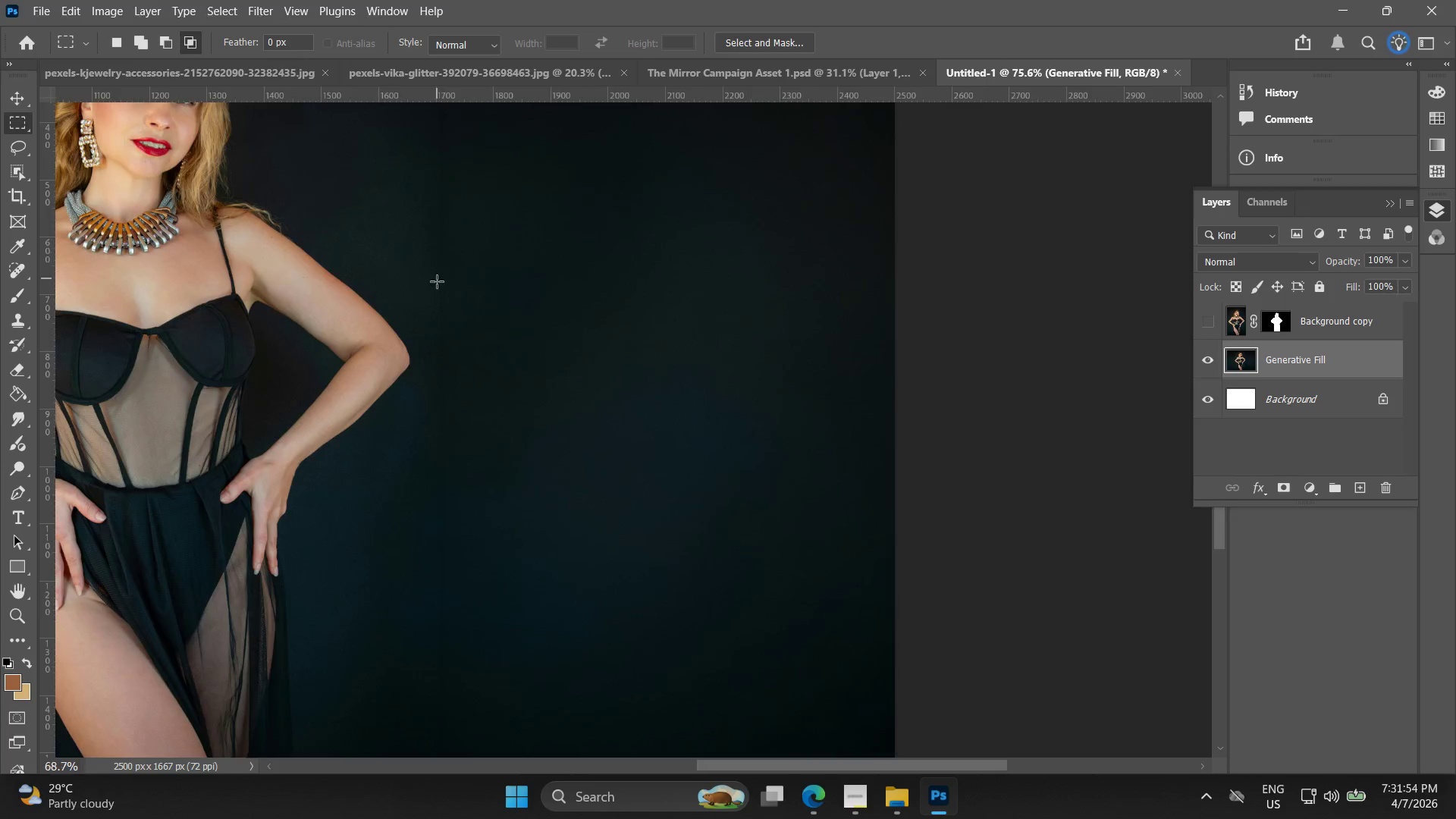 
hold_key(key=Space, duration=0.47)
 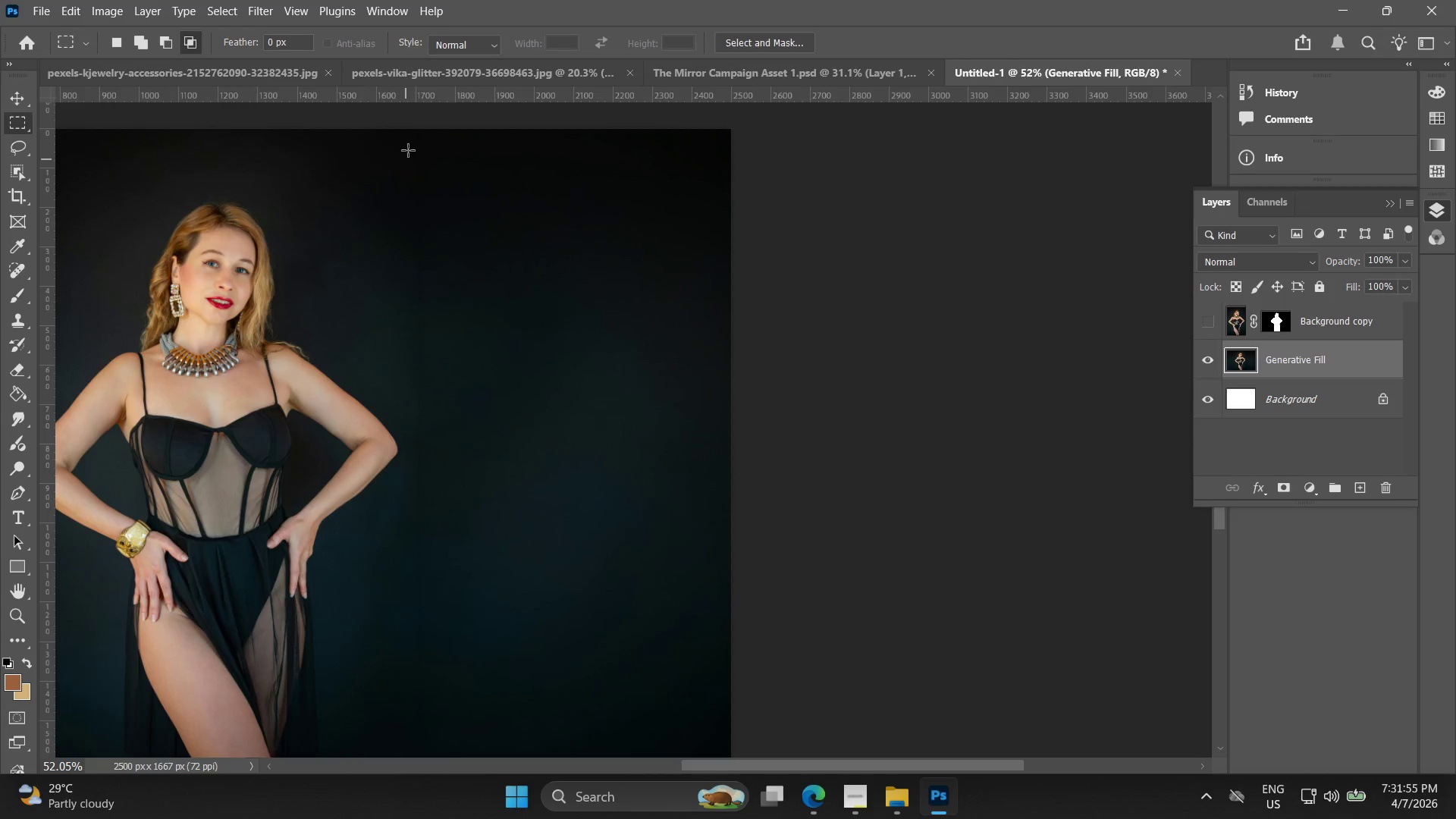 
left_click_drag(start_coordinate=[441, 279], to_coordinate=[421, 394])
 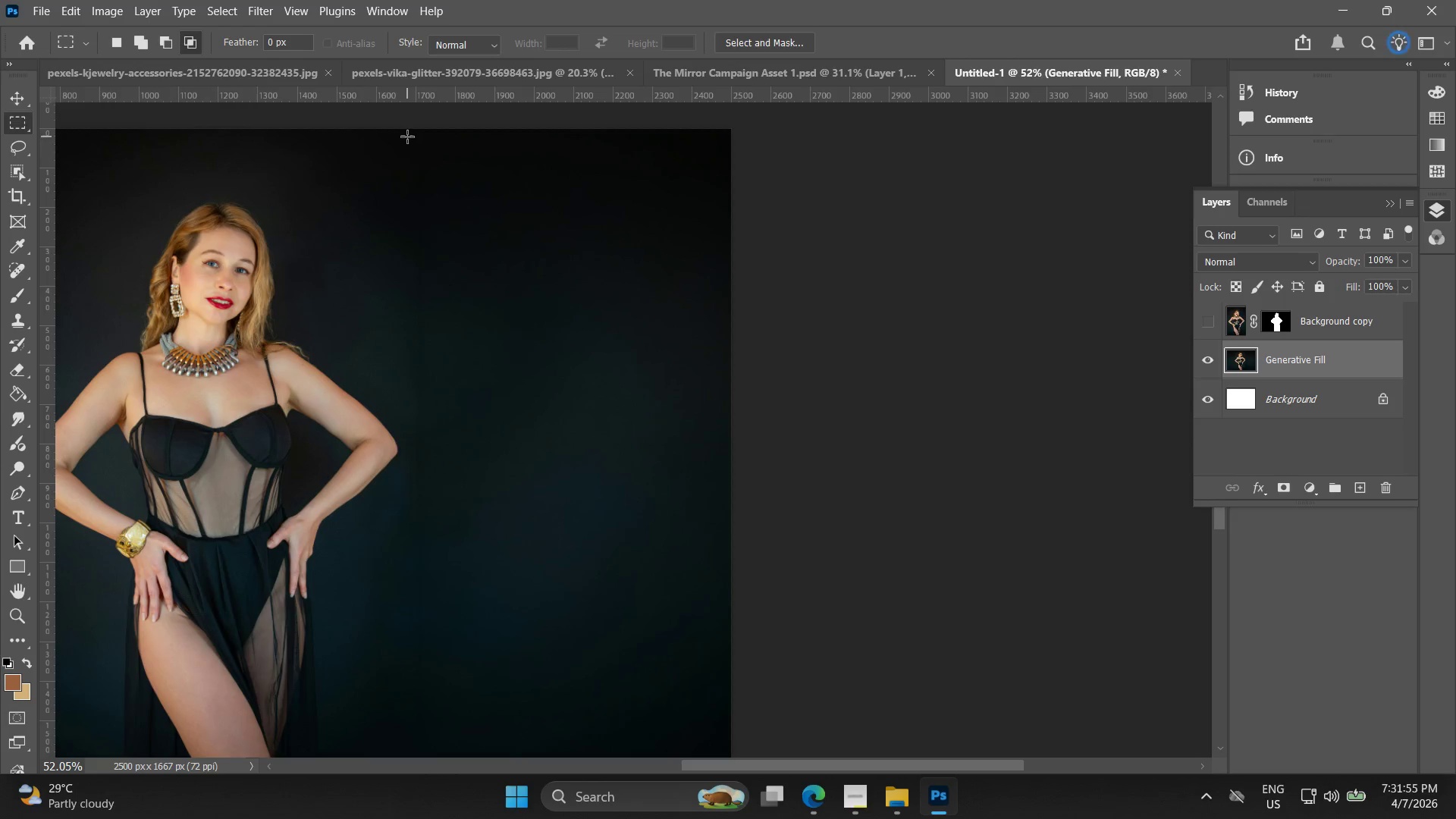 
scroll: coordinate [437, 282], scroll_direction: down, amount: 4.0
 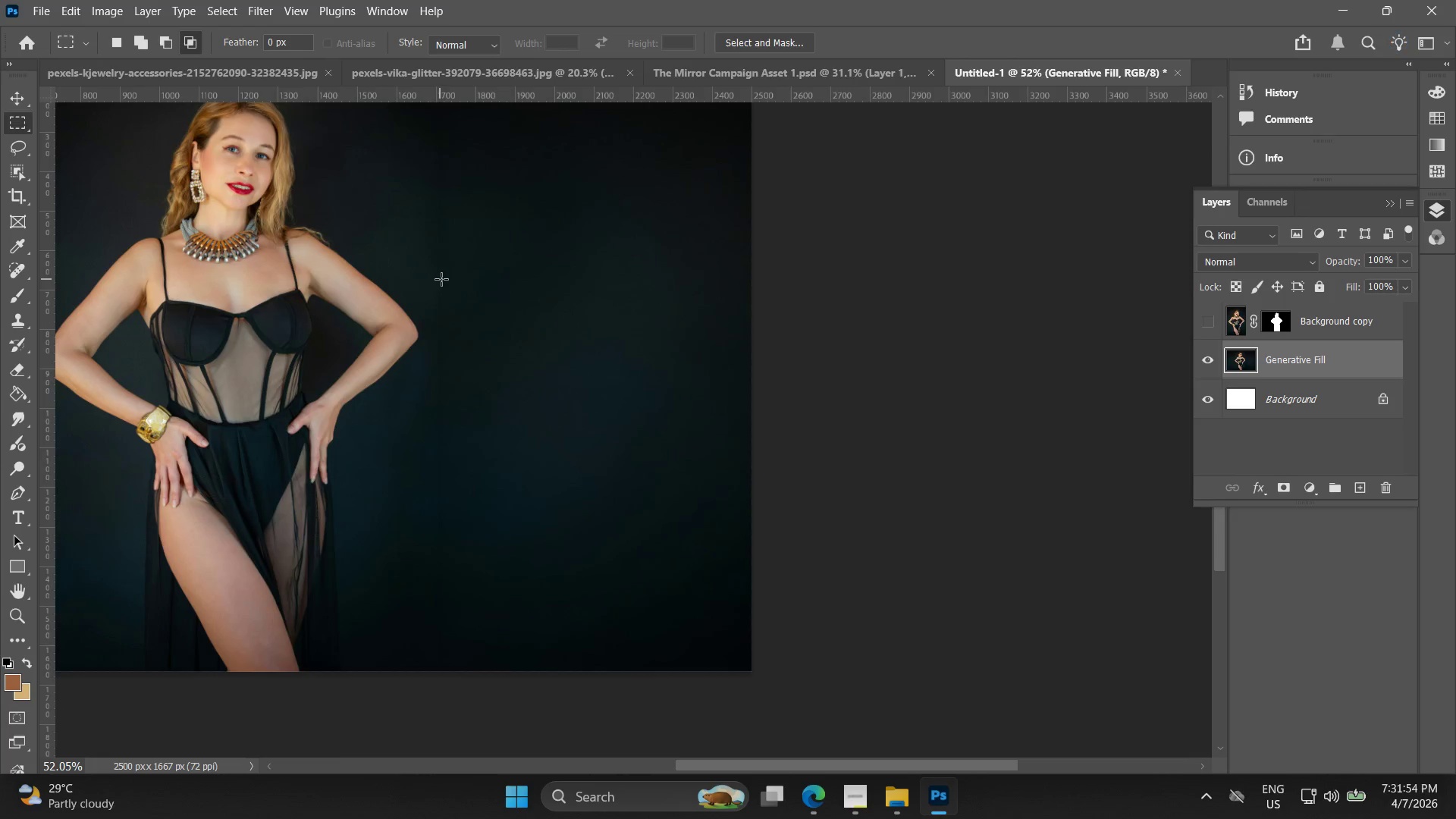 
left_click_drag(start_coordinate=[403, 133], to_coordinate=[441, 290])
 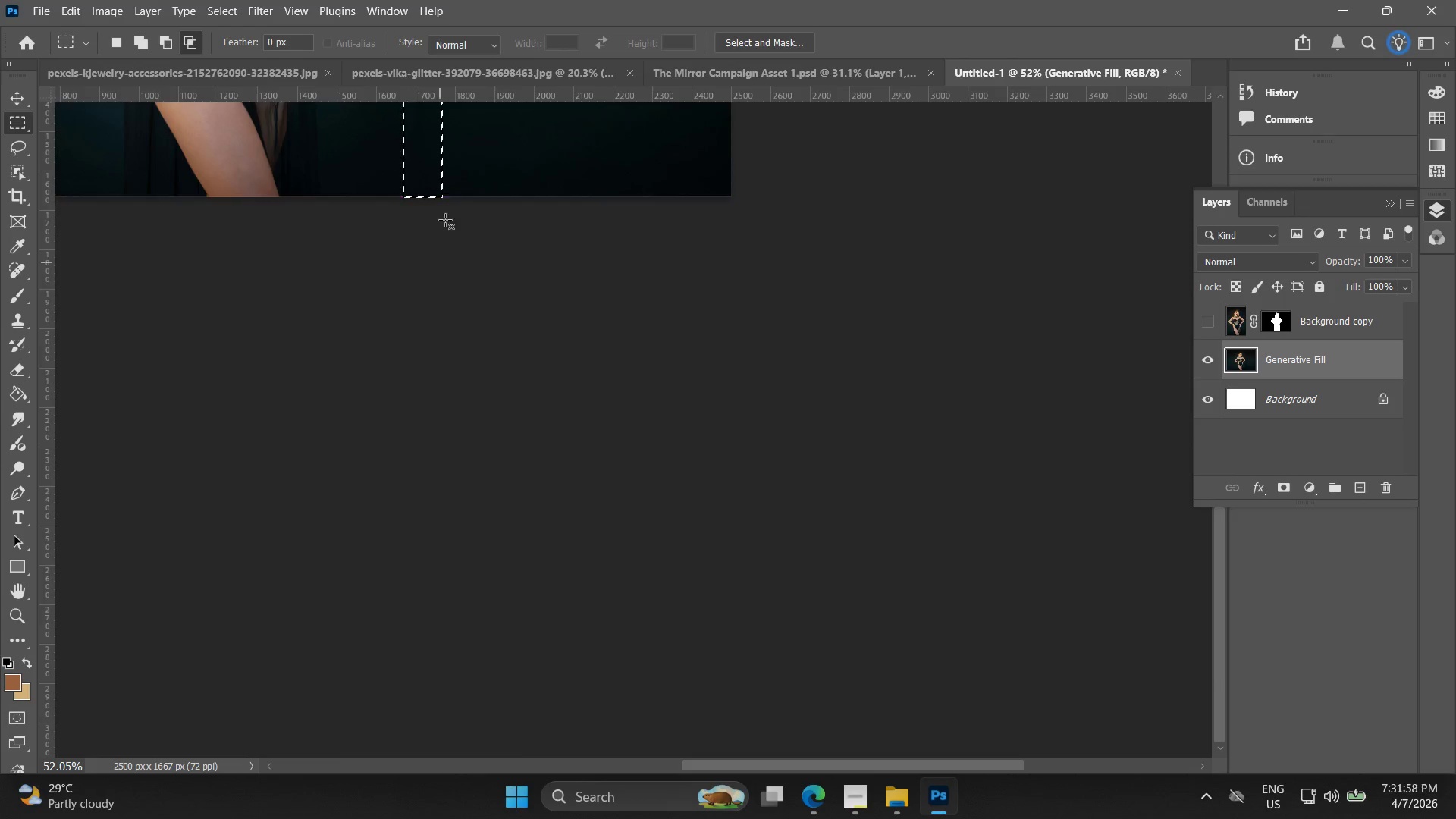 
hold_key(key=Space, duration=0.84)
 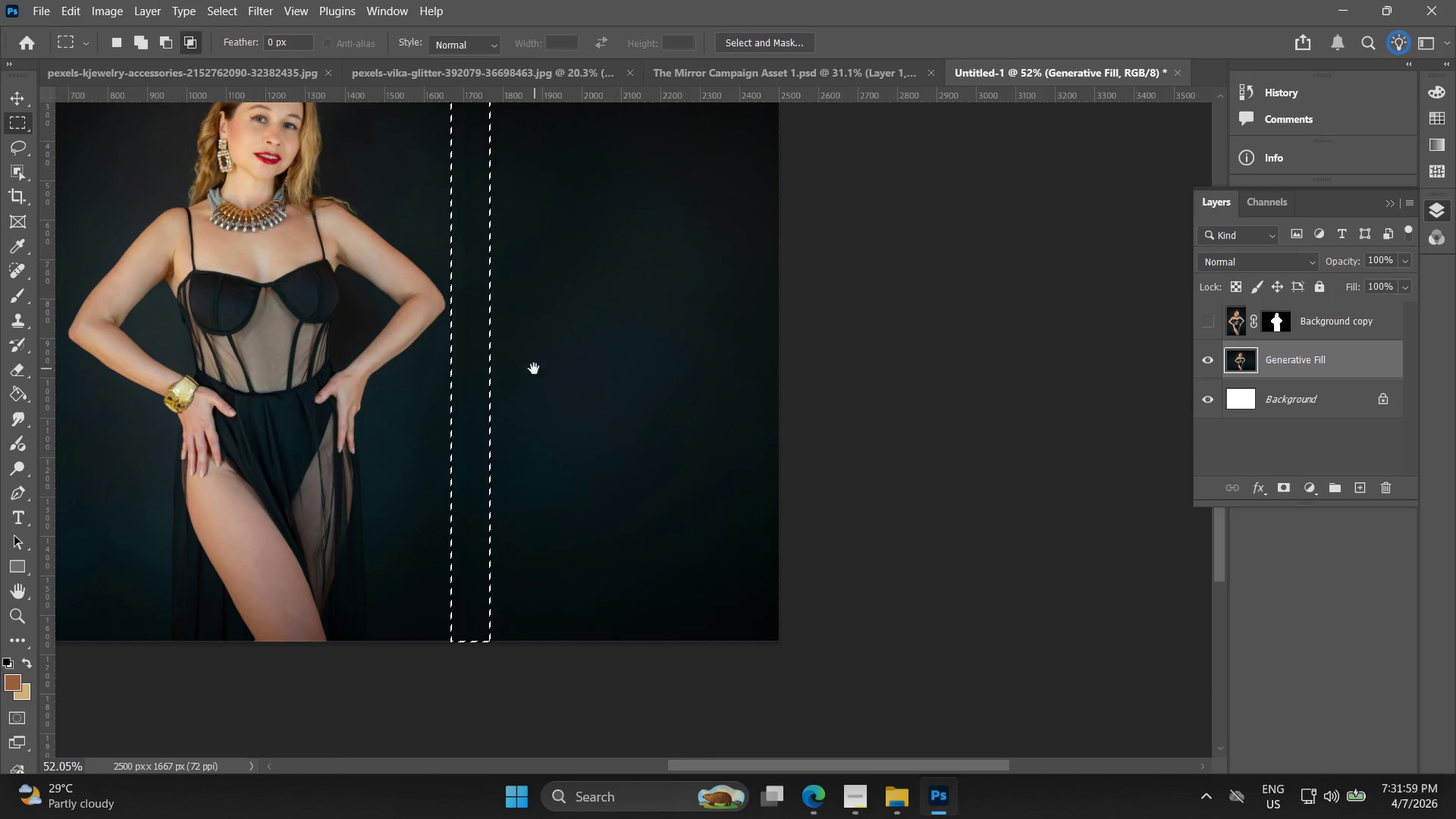 
left_click_drag(start_coordinate=[452, 147], to_coordinate=[500, 592])
 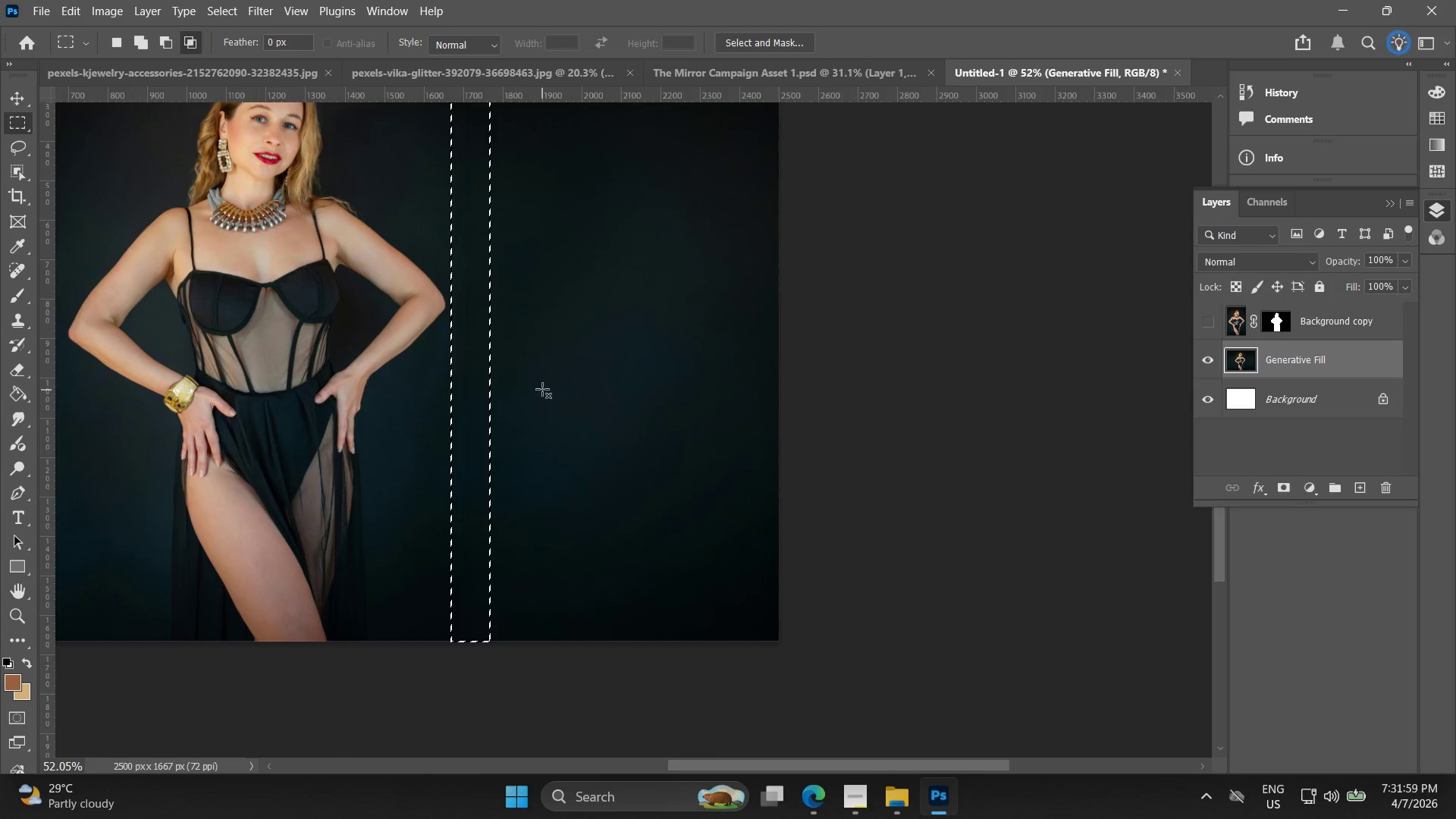 
hold_key(key=Space, duration=0.56)
 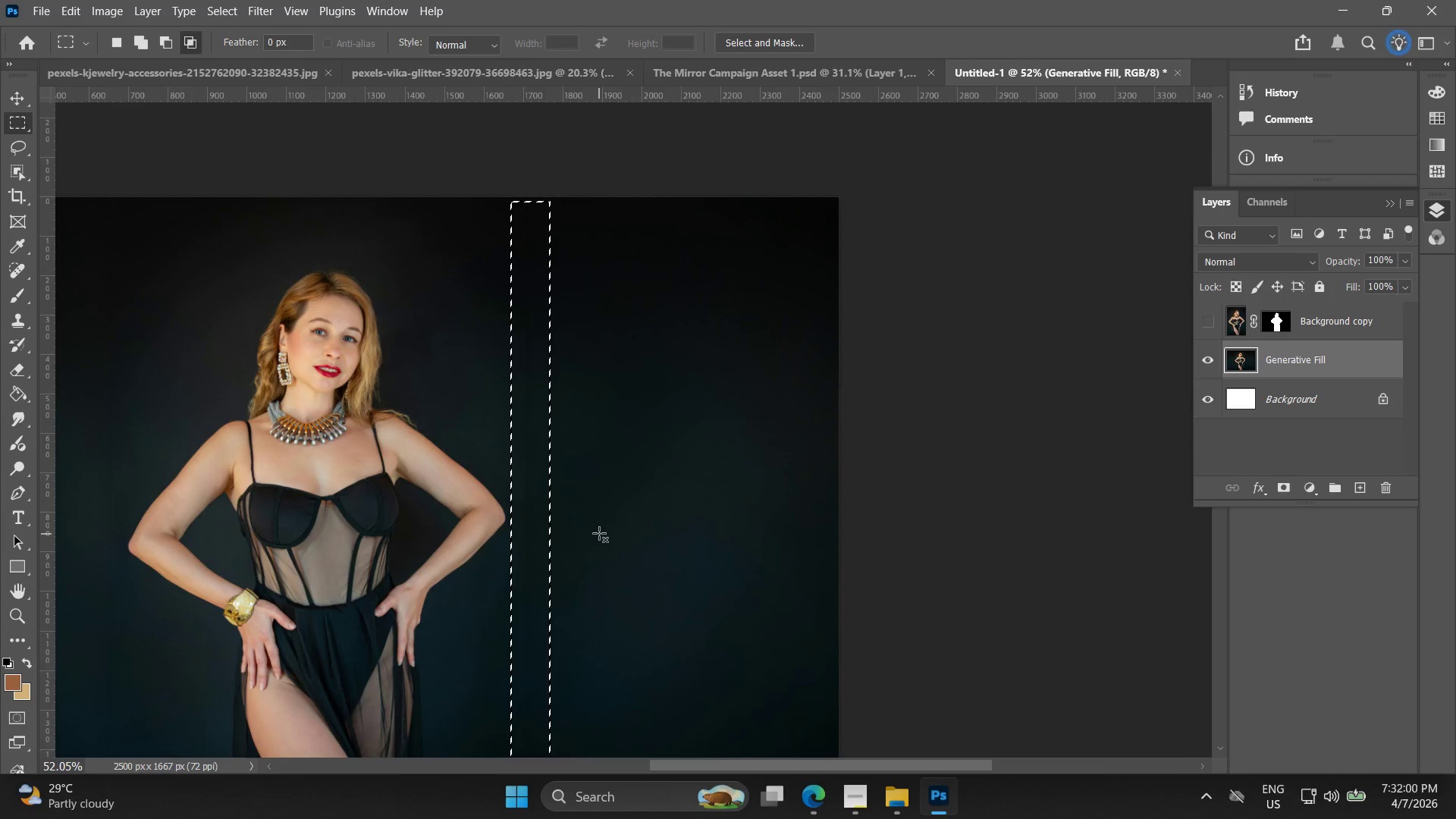 
left_click_drag(start_coordinate=[534, 373], to_coordinate=[594, 586])
 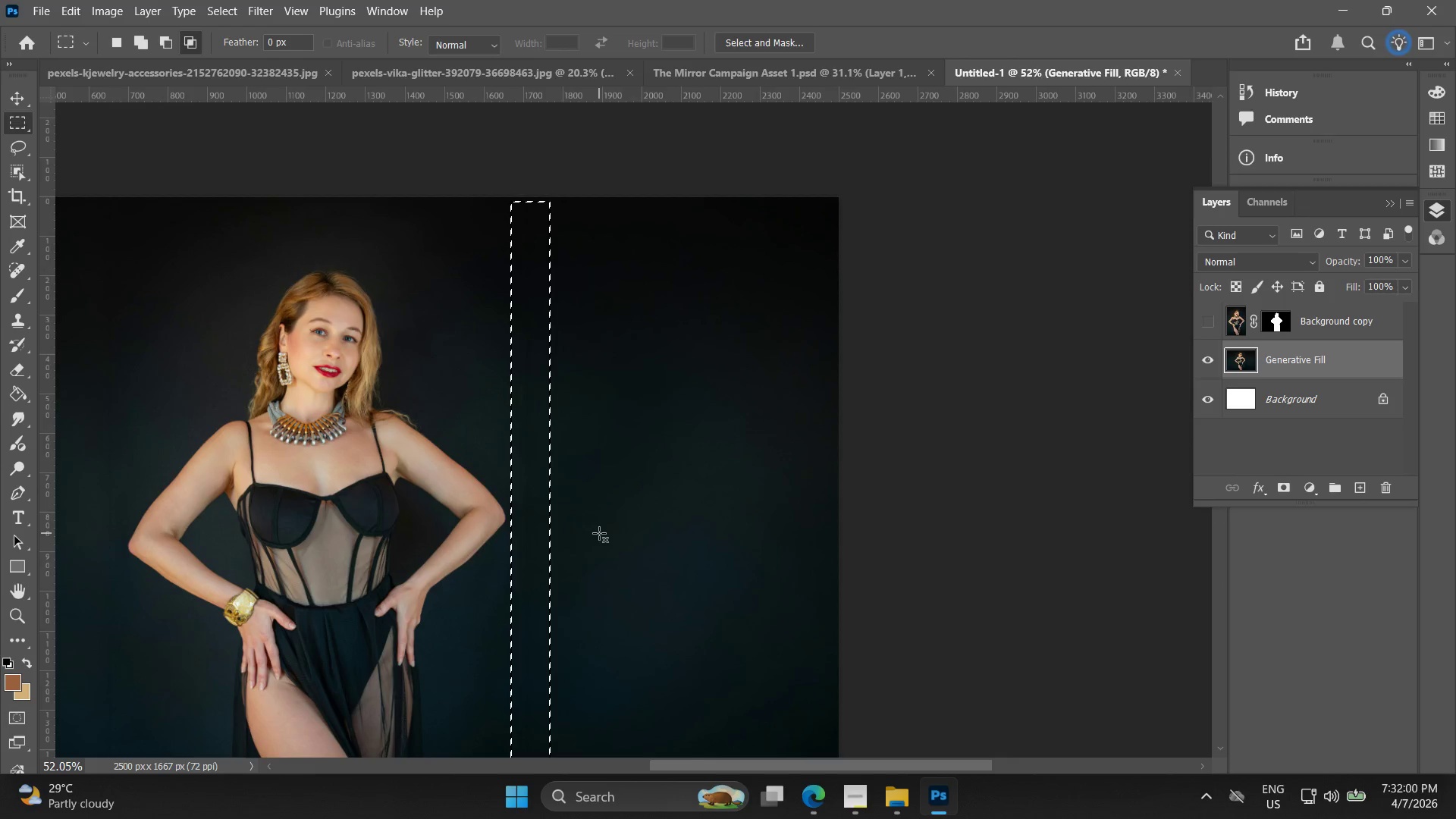 
key(ArrowLeft)
 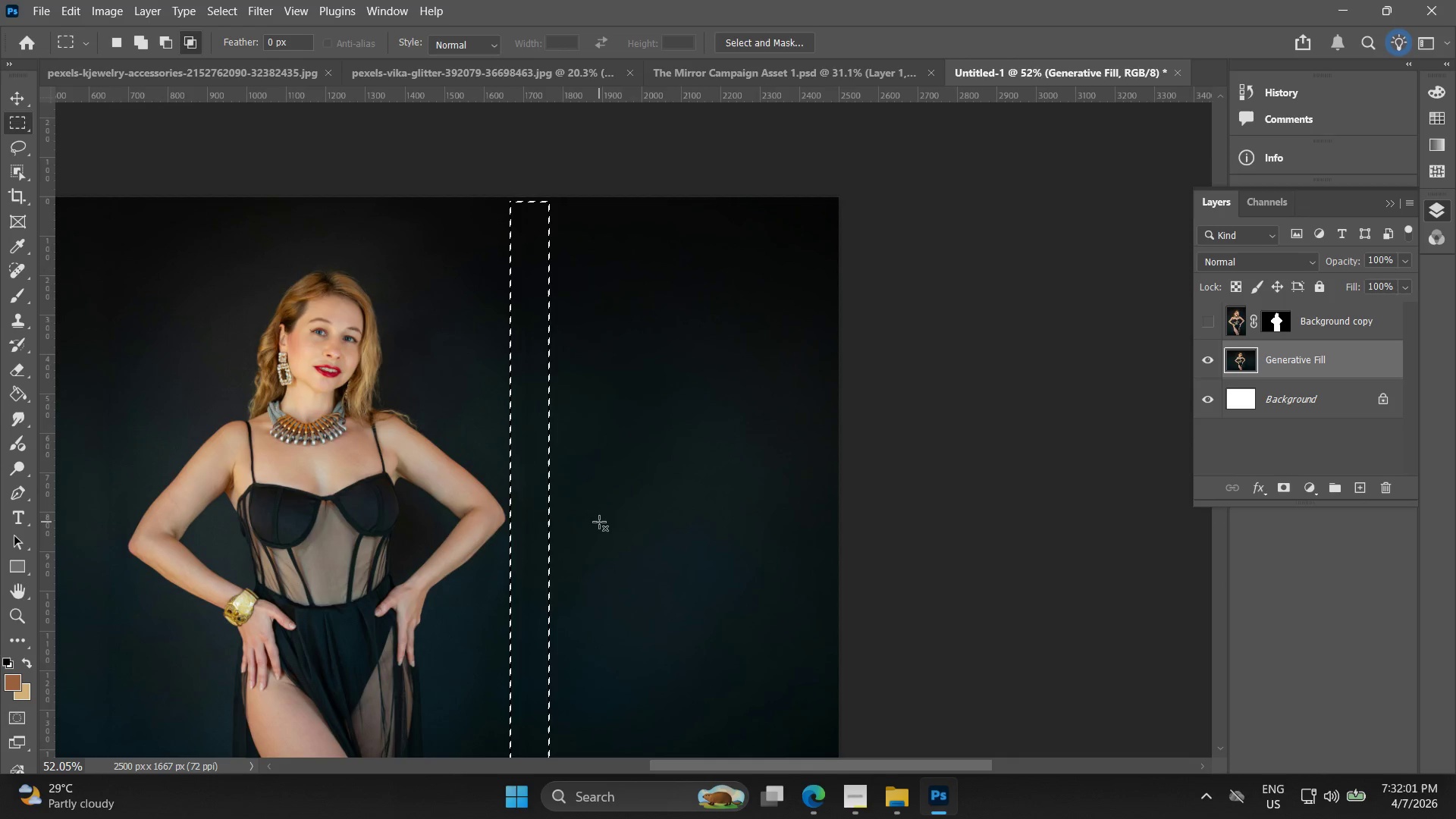 
key(ArrowLeft)
 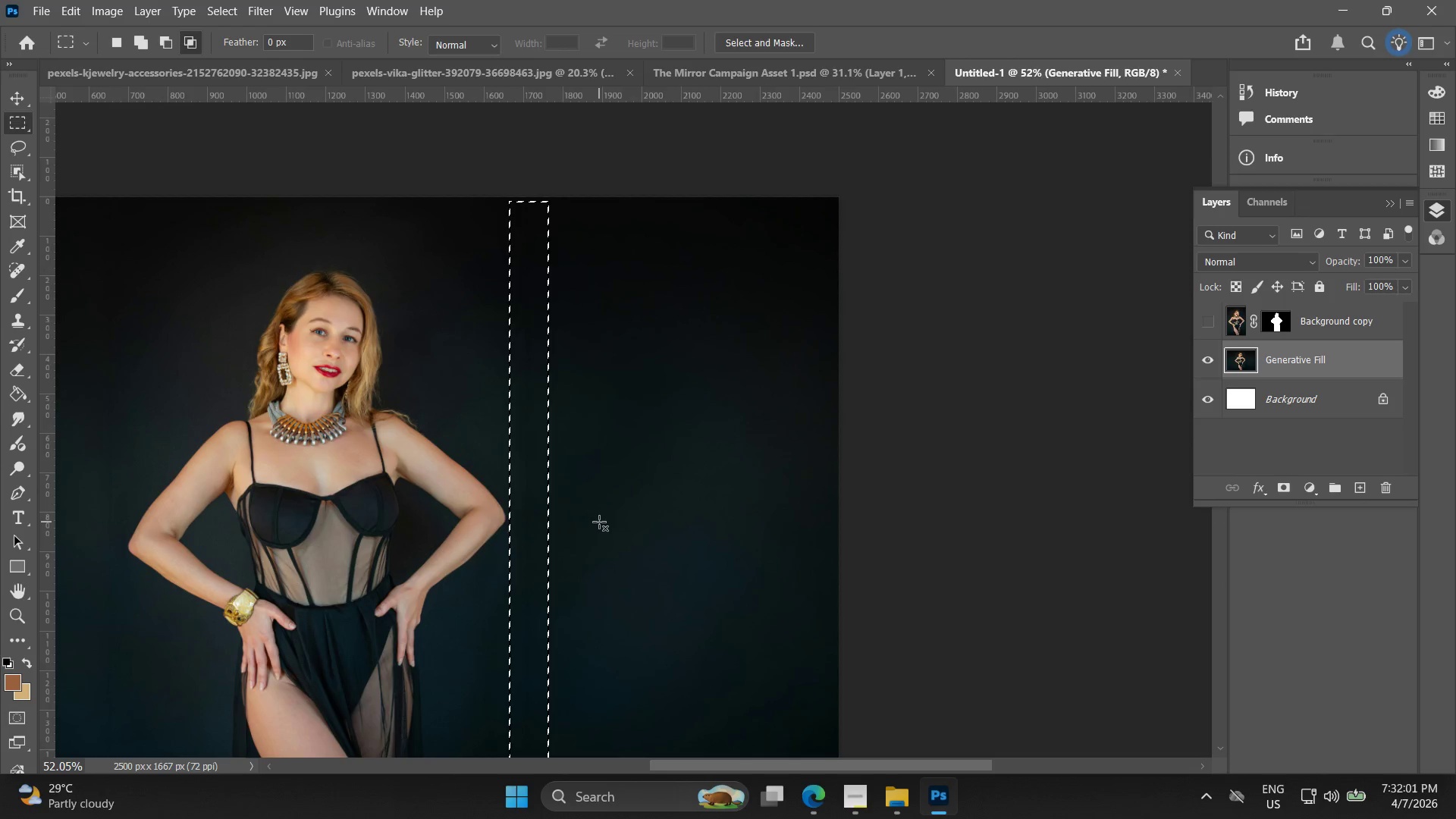 
key(ArrowLeft)
 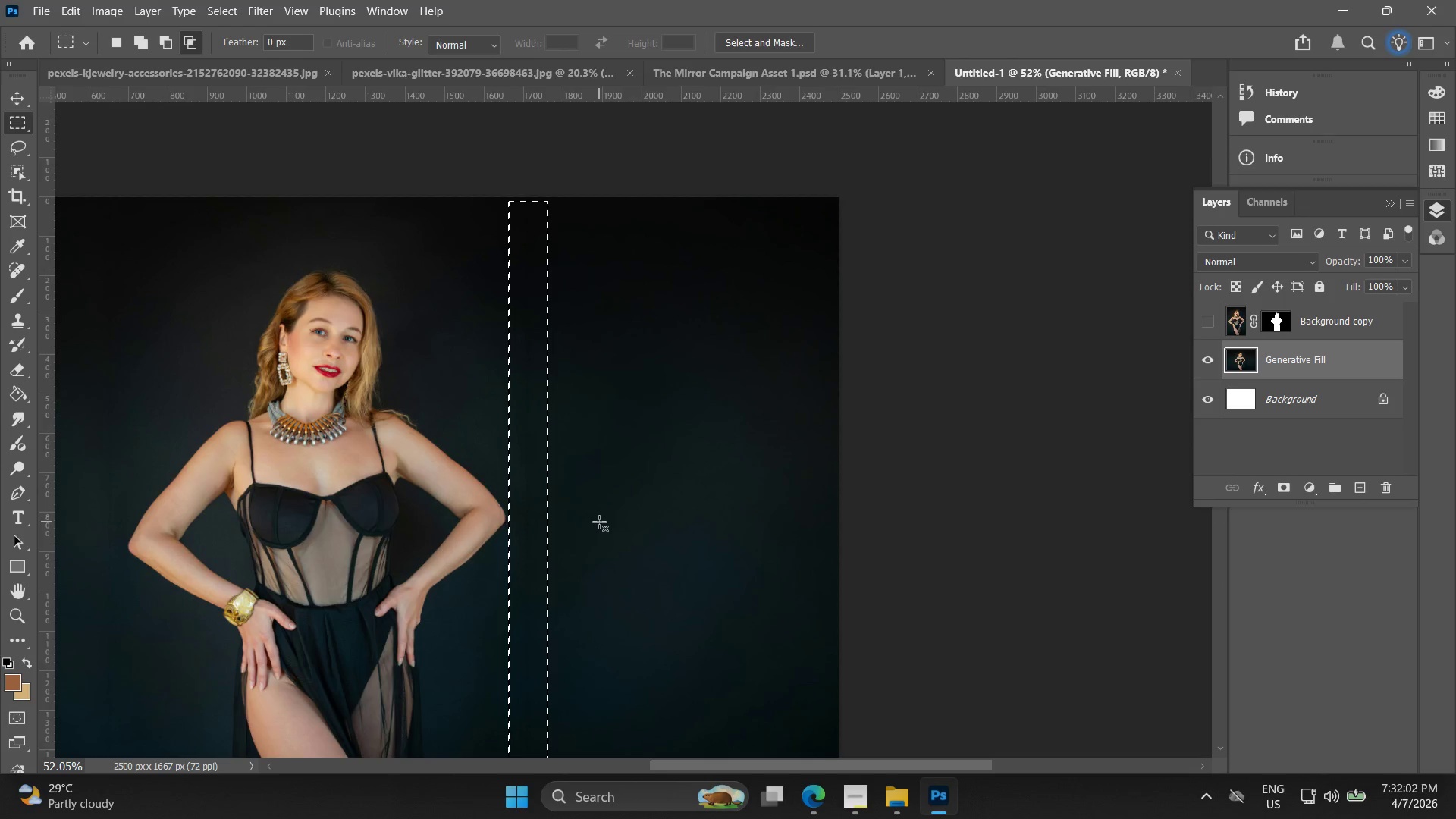 
key(ArrowLeft)
 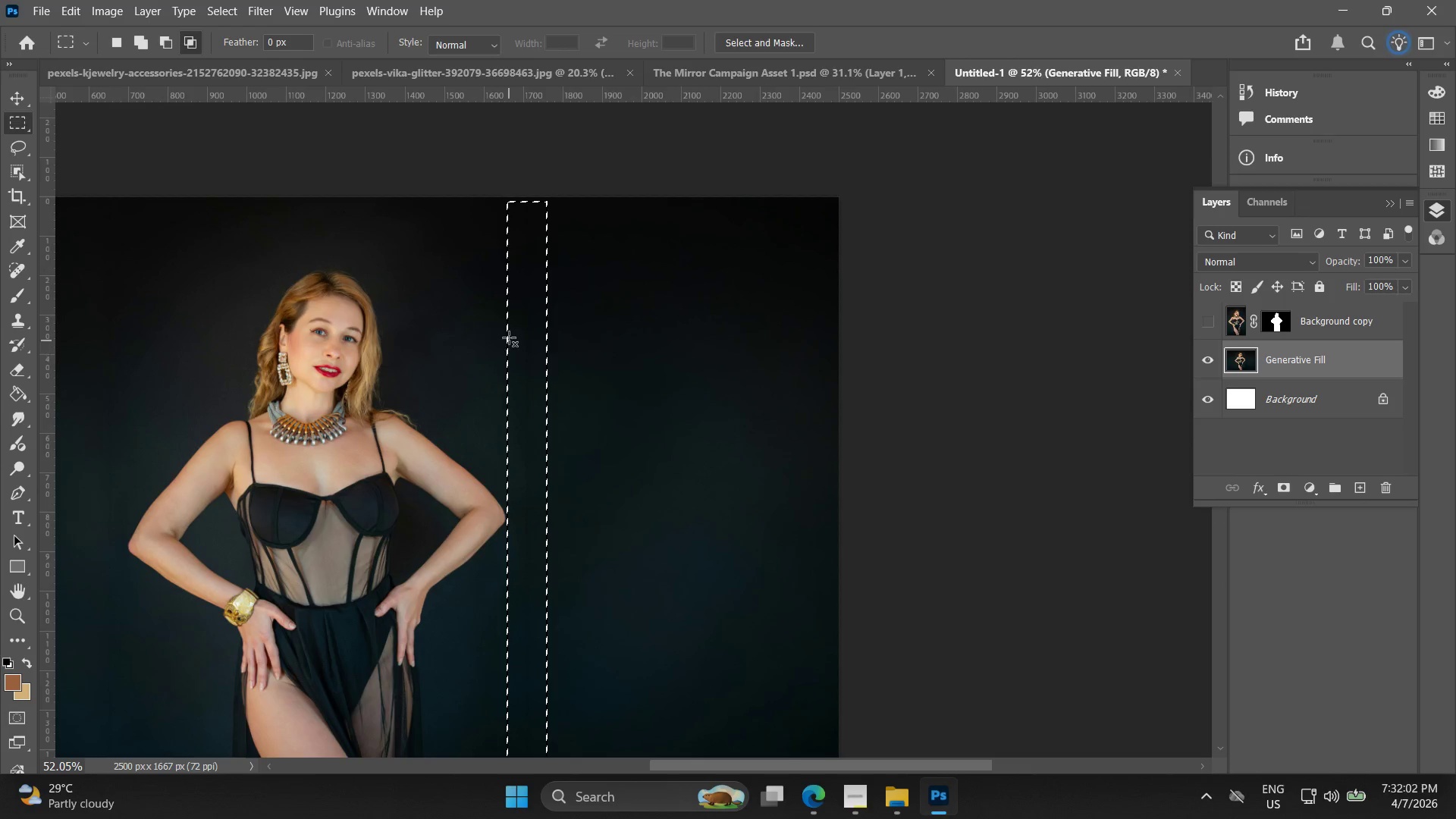 
right_click([518, 326])
 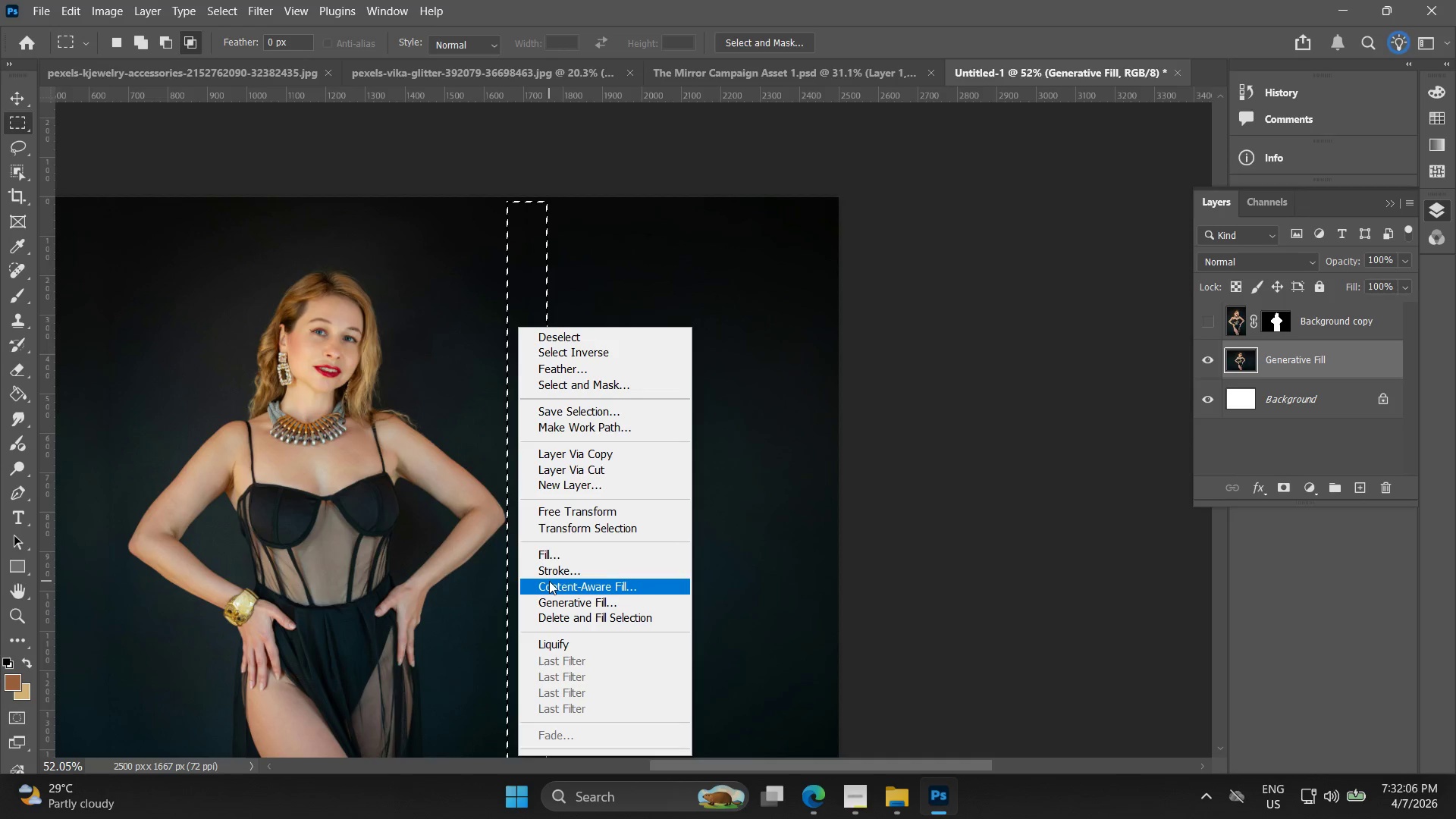 
left_click_drag(start_coordinate=[569, 618], to_coordinate=[569, 623])
 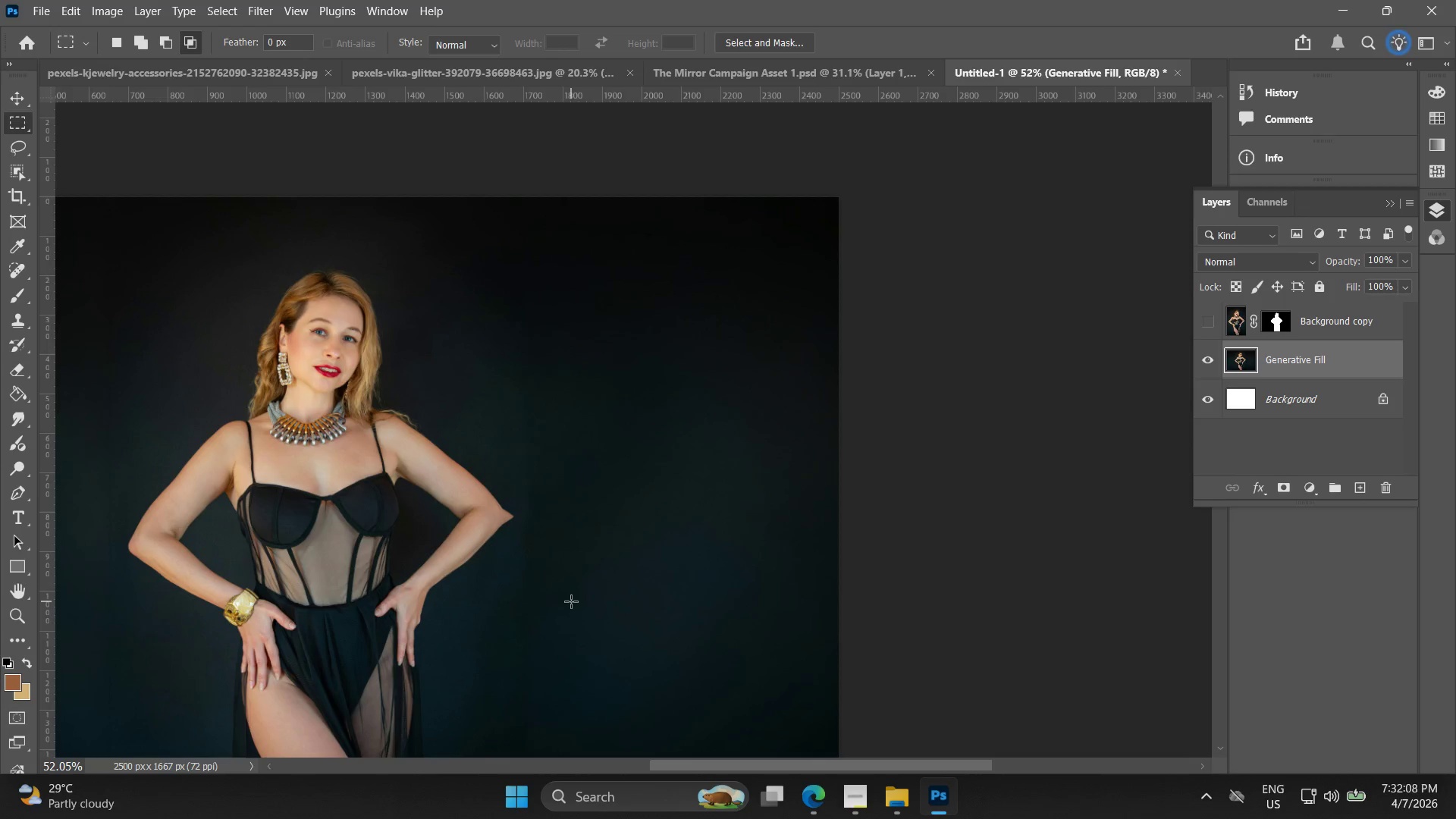 
hold_key(key=Space, duration=0.5)
 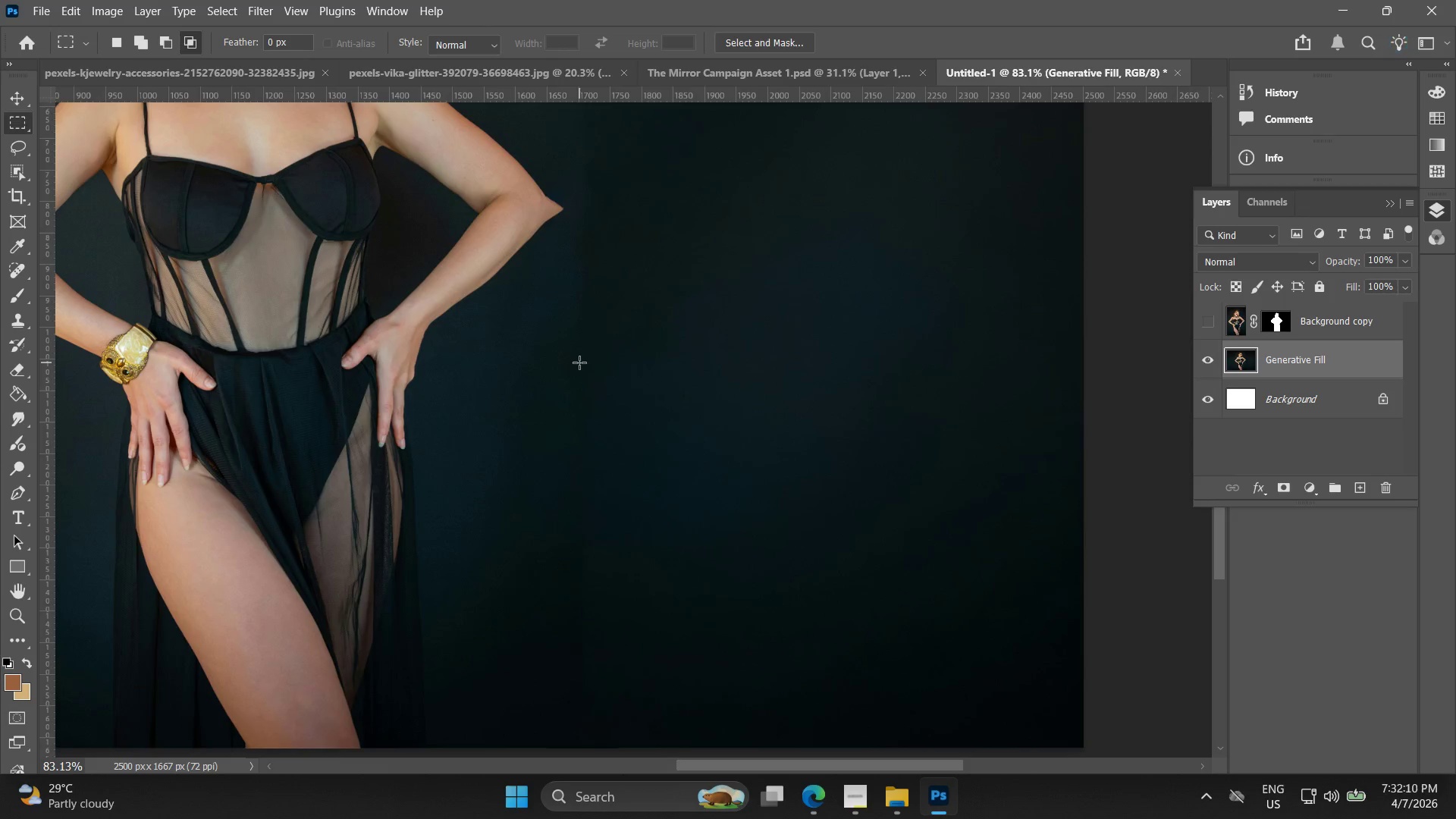 
left_click_drag(start_coordinate=[575, 583], to_coordinate=[630, 332])
 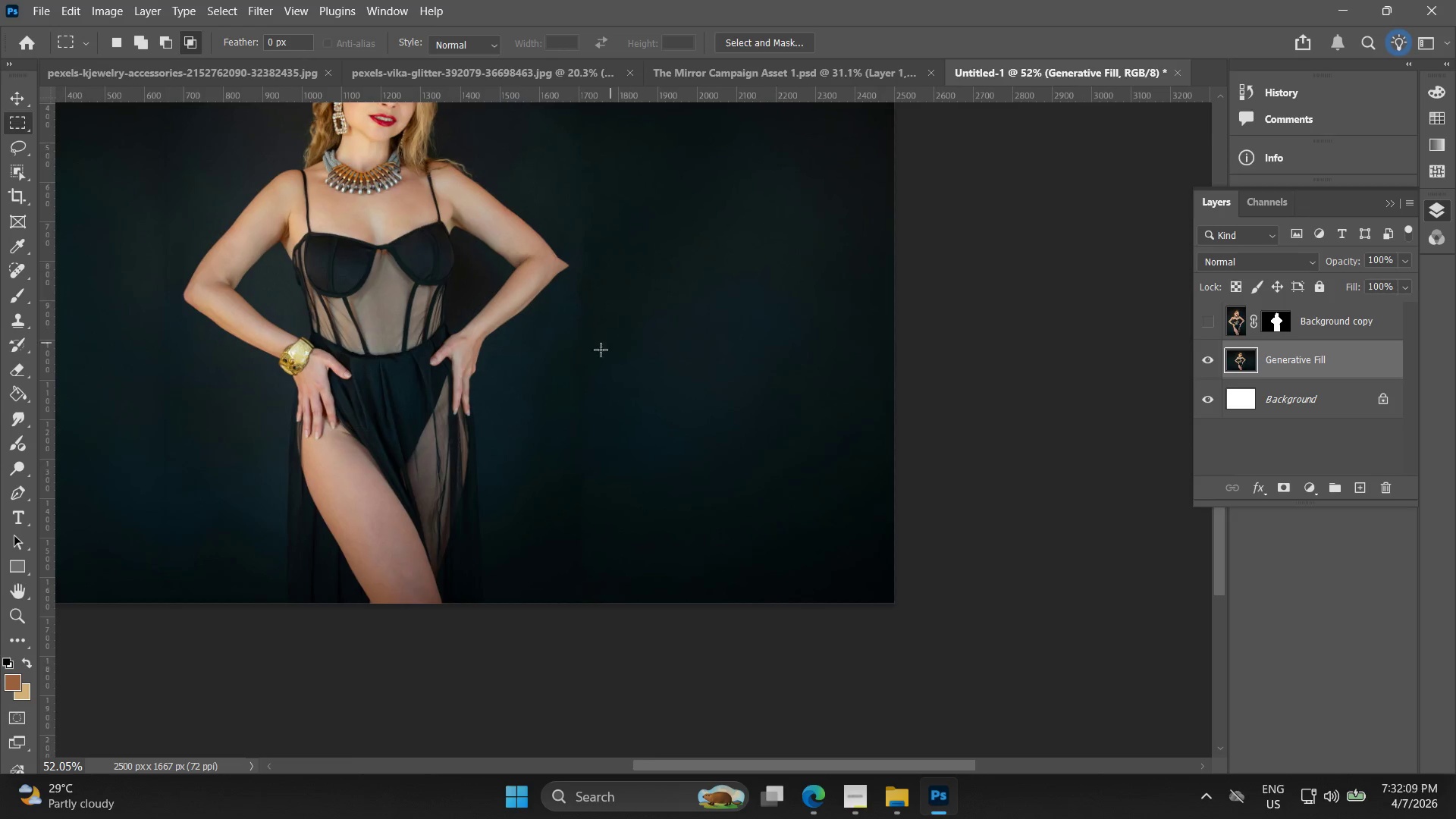 
hold_key(key=AltLeft, duration=0.69)
scroll: coordinate [578, 372], scroll_direction: up, amount: 10.0
 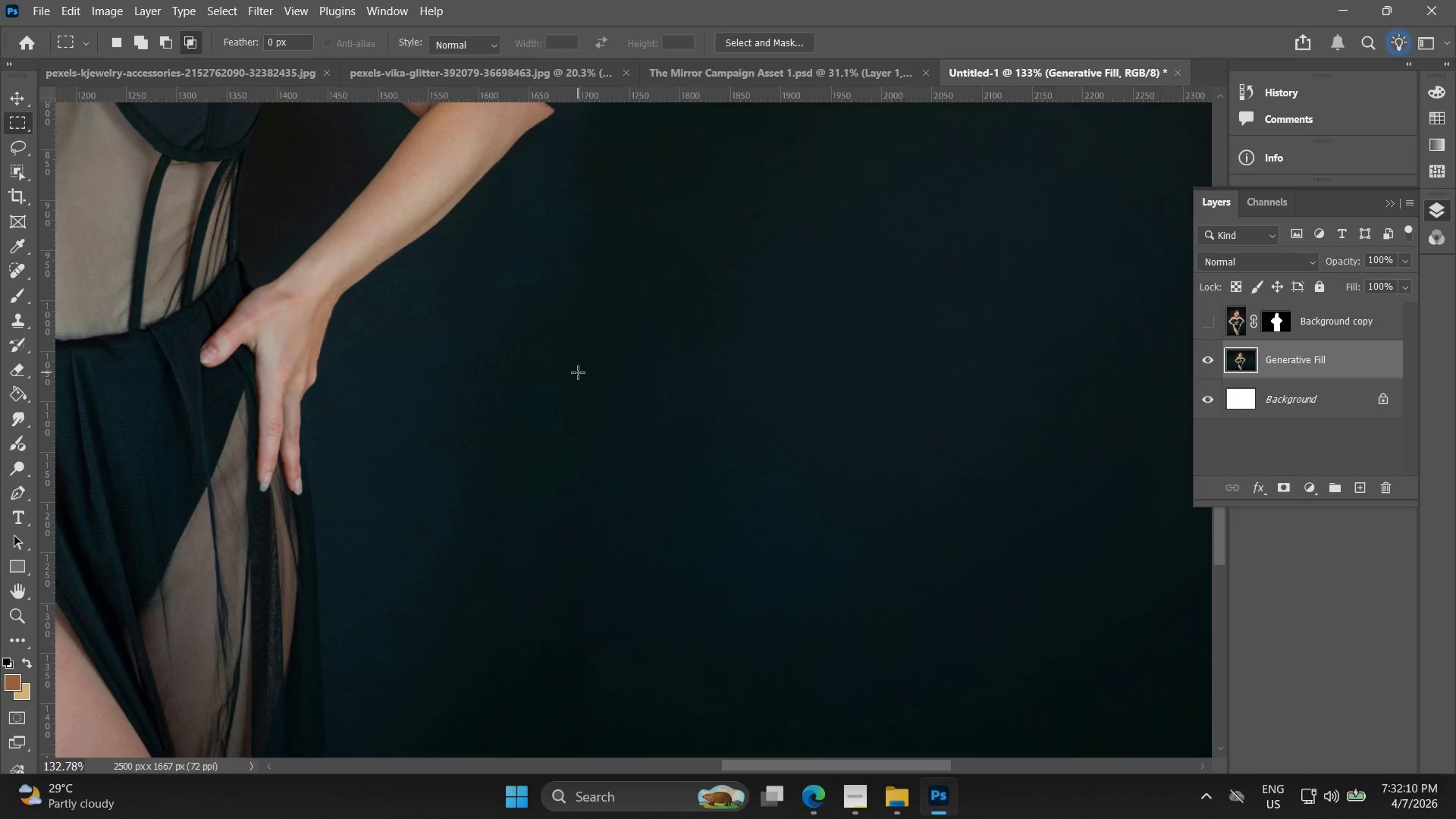 
key(Alt+AltLeft)
 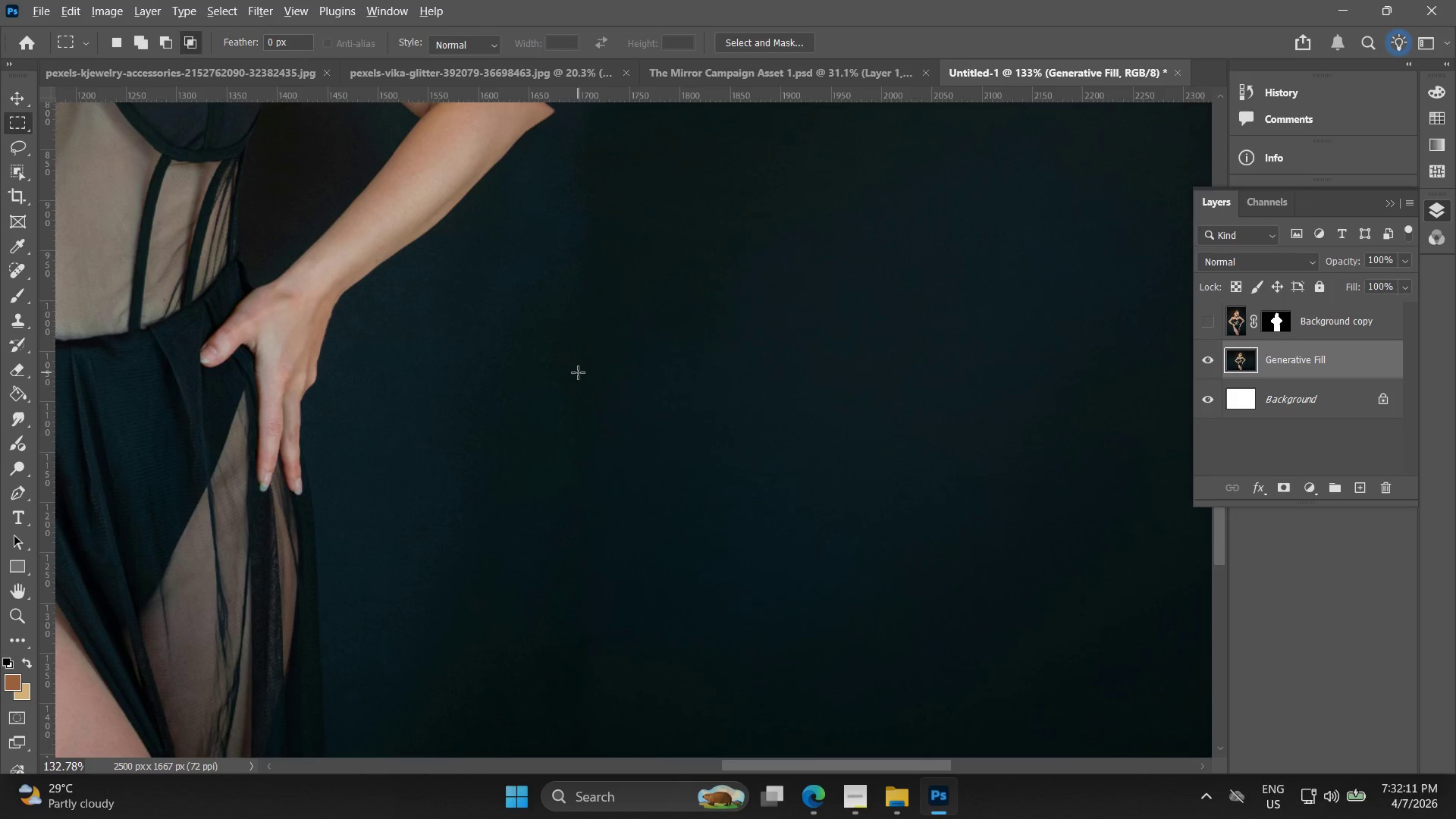 
hold_key(key=Space, duration=0.66)
 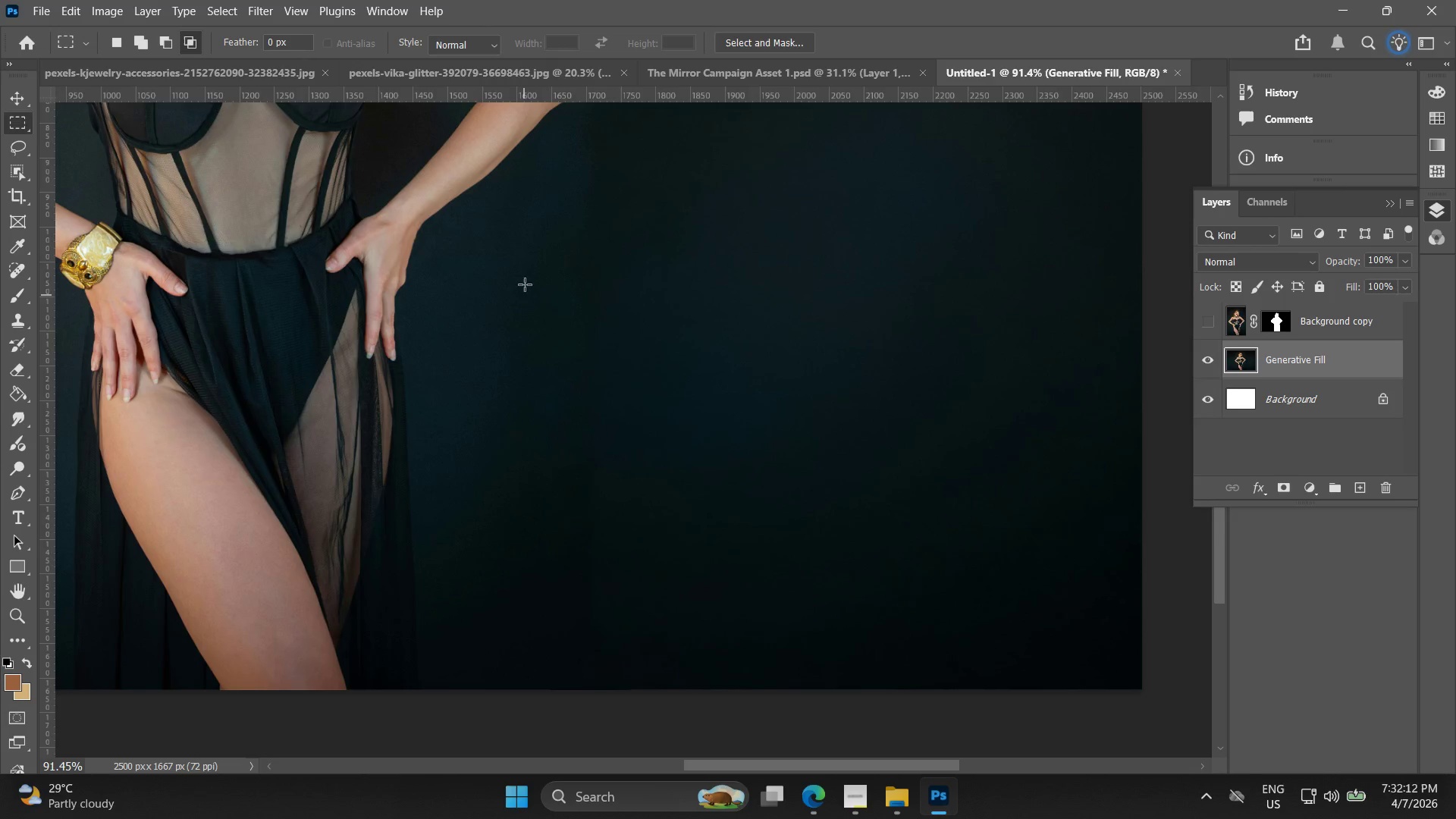 
left_click_drag(start_coordinate=[593, 333], to_coordinate=[602, 231])
 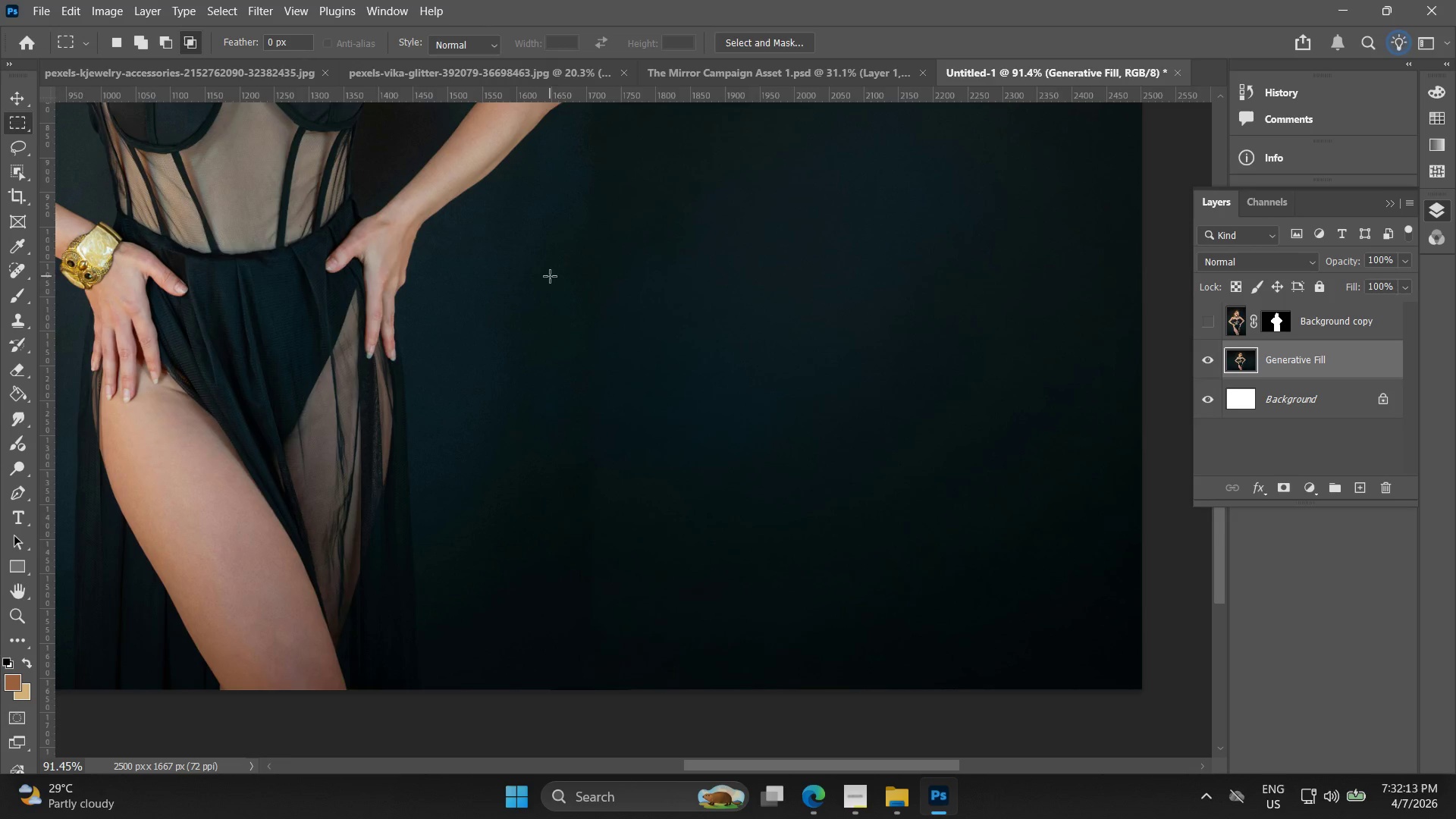 
scroll: coordinate [573, 396], scroll_direction: down, amount: 4.0
 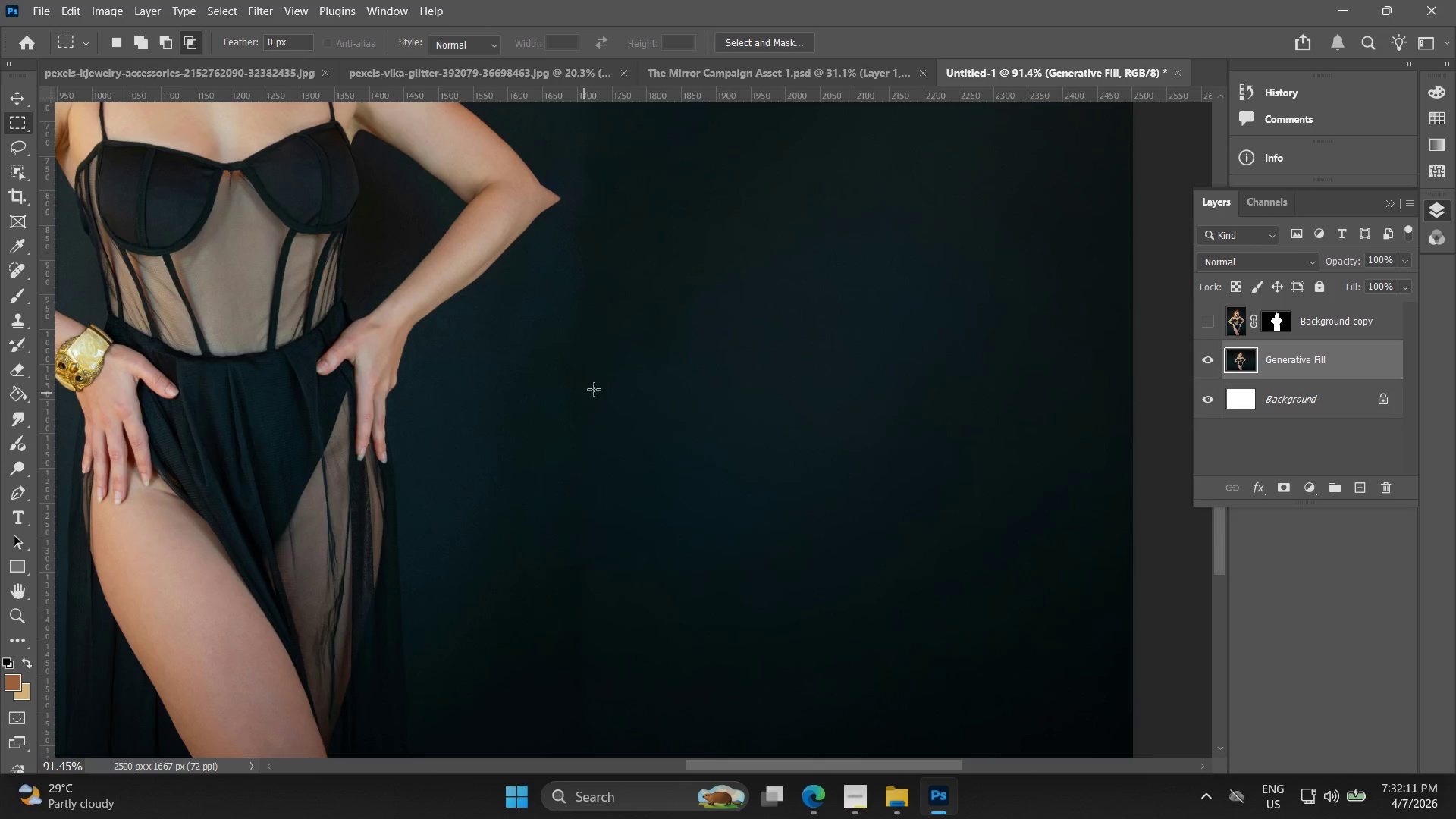 
left_click_drag(start_coordinate=[520, 229], to_coordinate=[698, 620])
 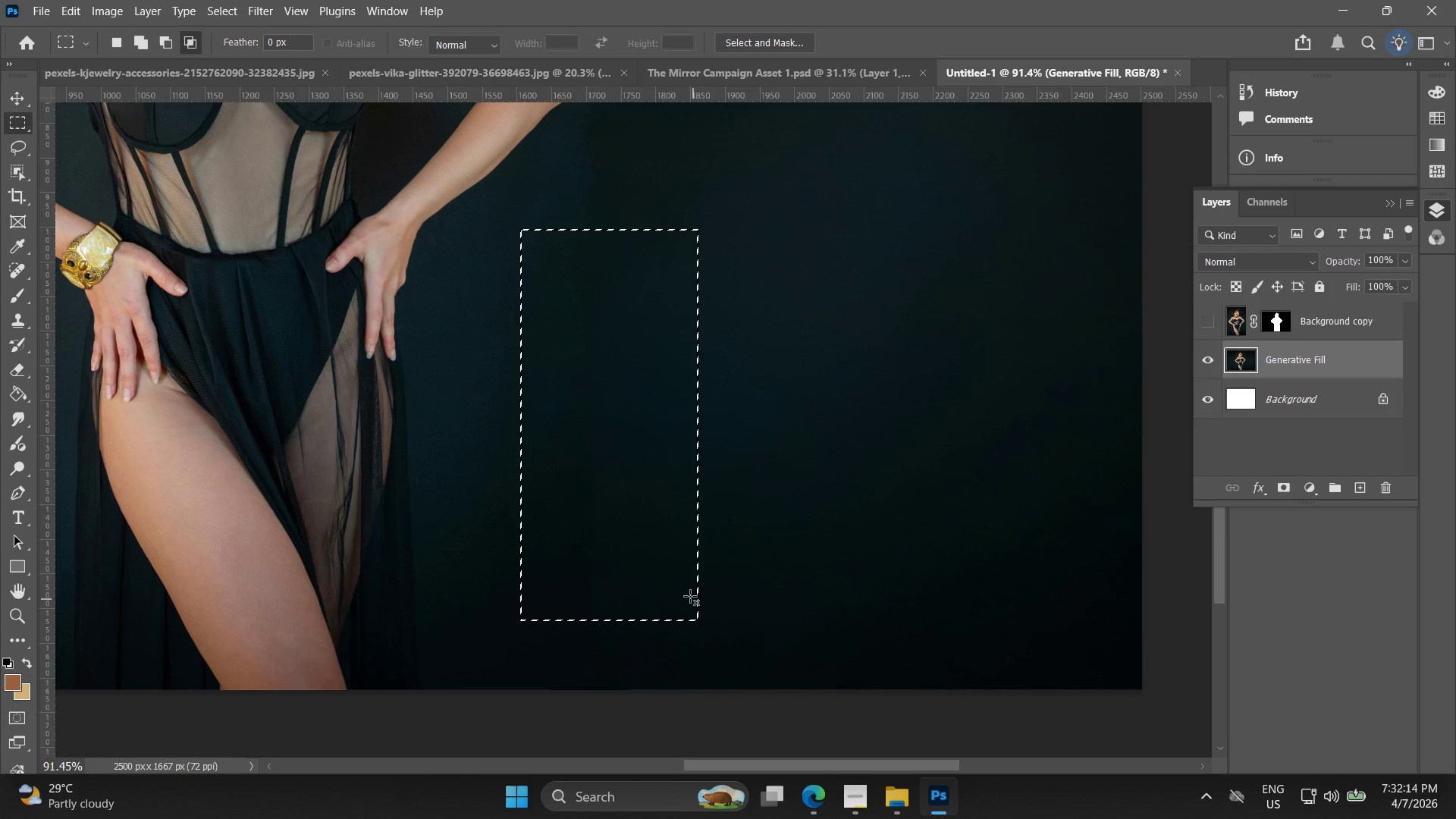 
key(Control+ControlLeft)
 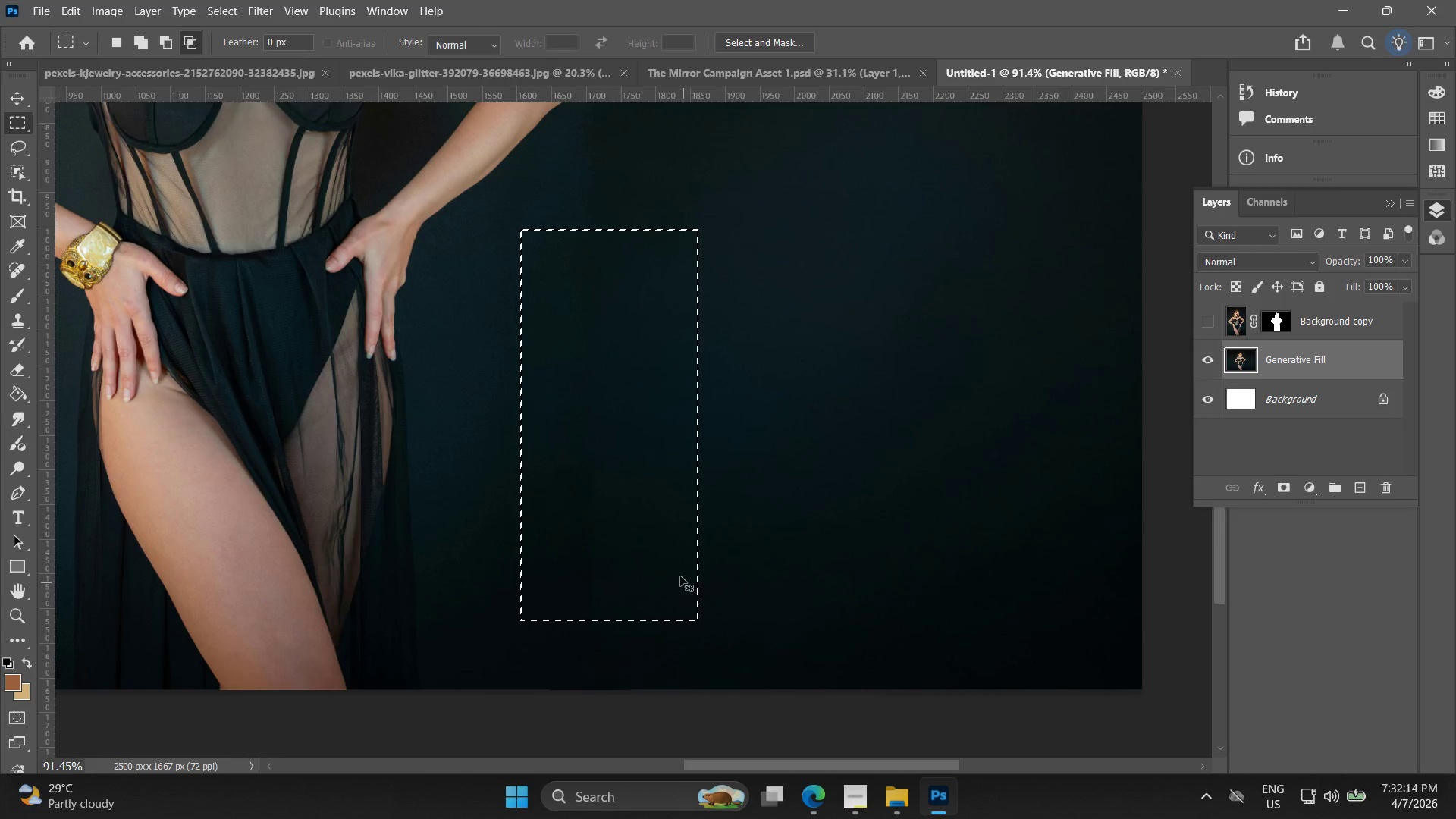 
key(Control+Z)
 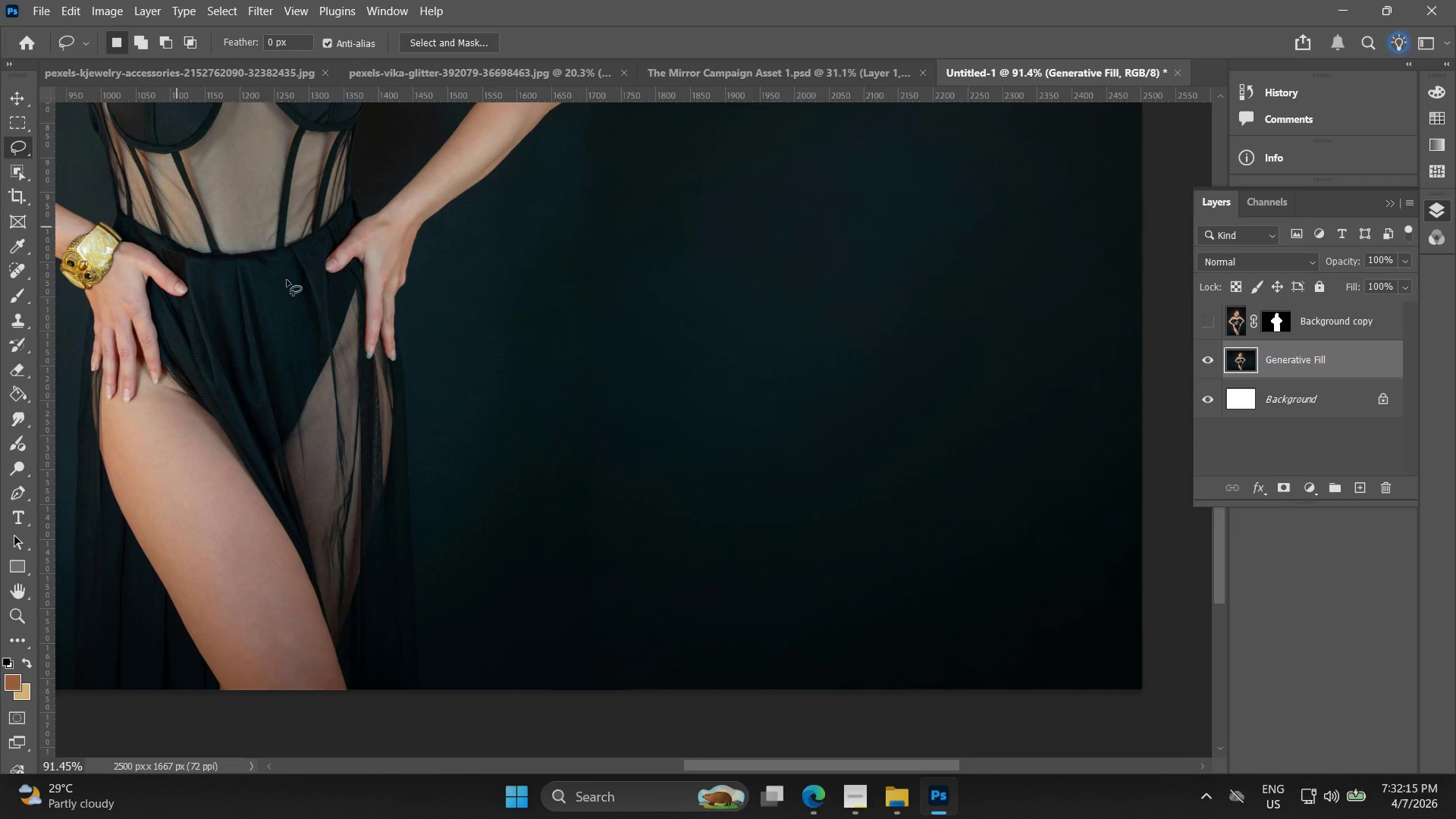 
left_click_drag(start_coordinate=[626, 182], to_coordinate=[627, 177])
 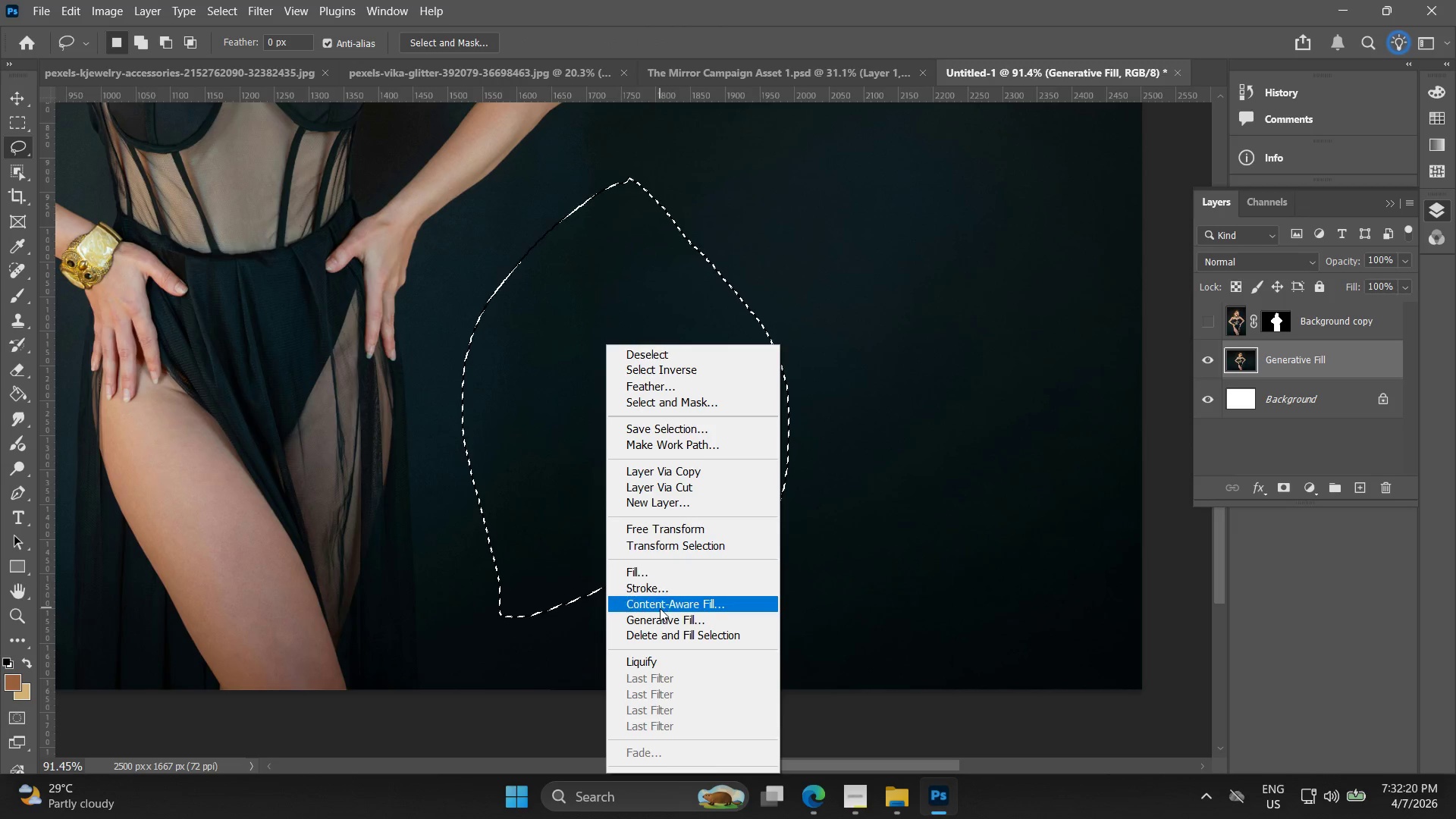 
left_click([660, 608])
 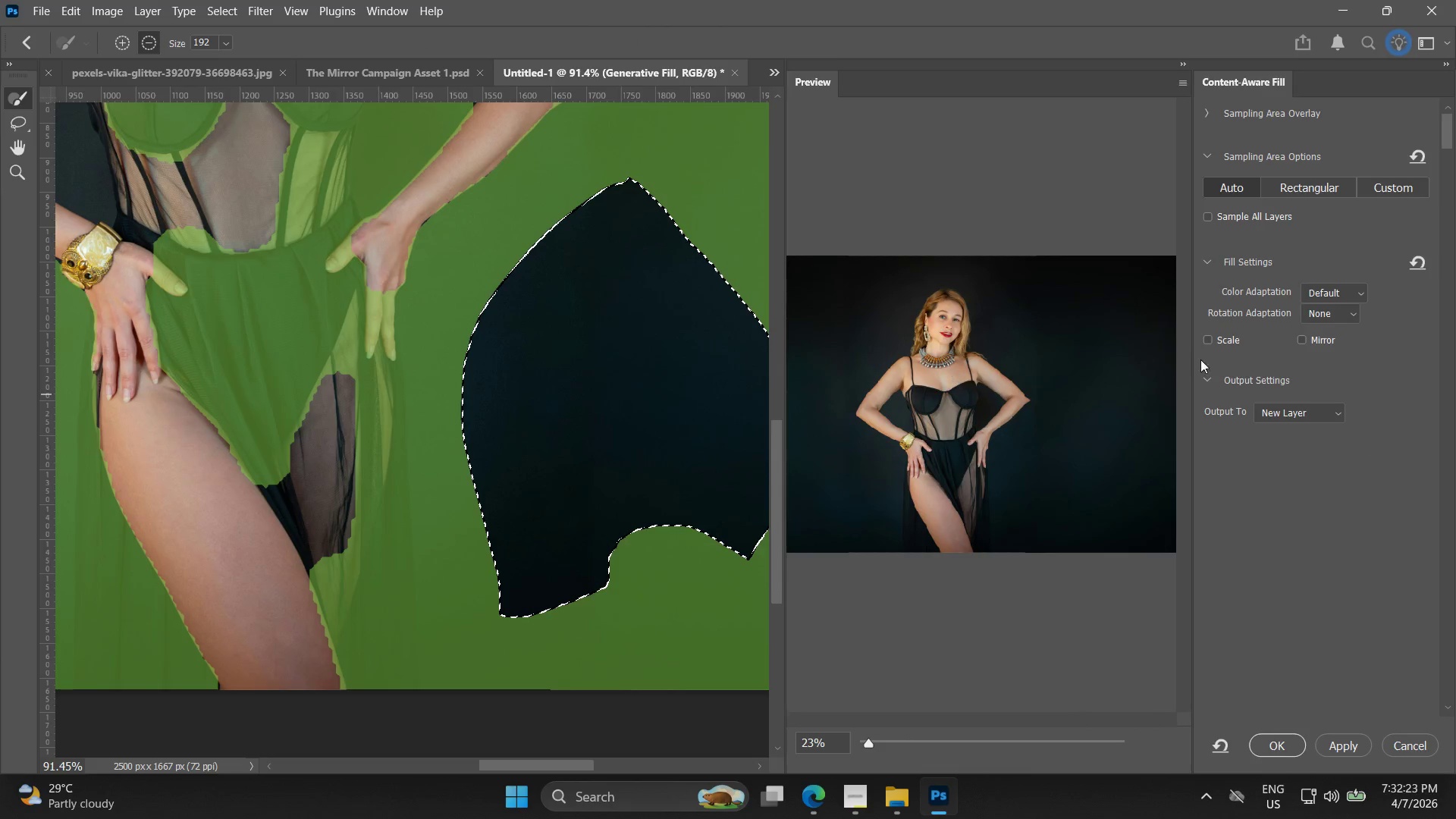 
left_click([1351, 745])
 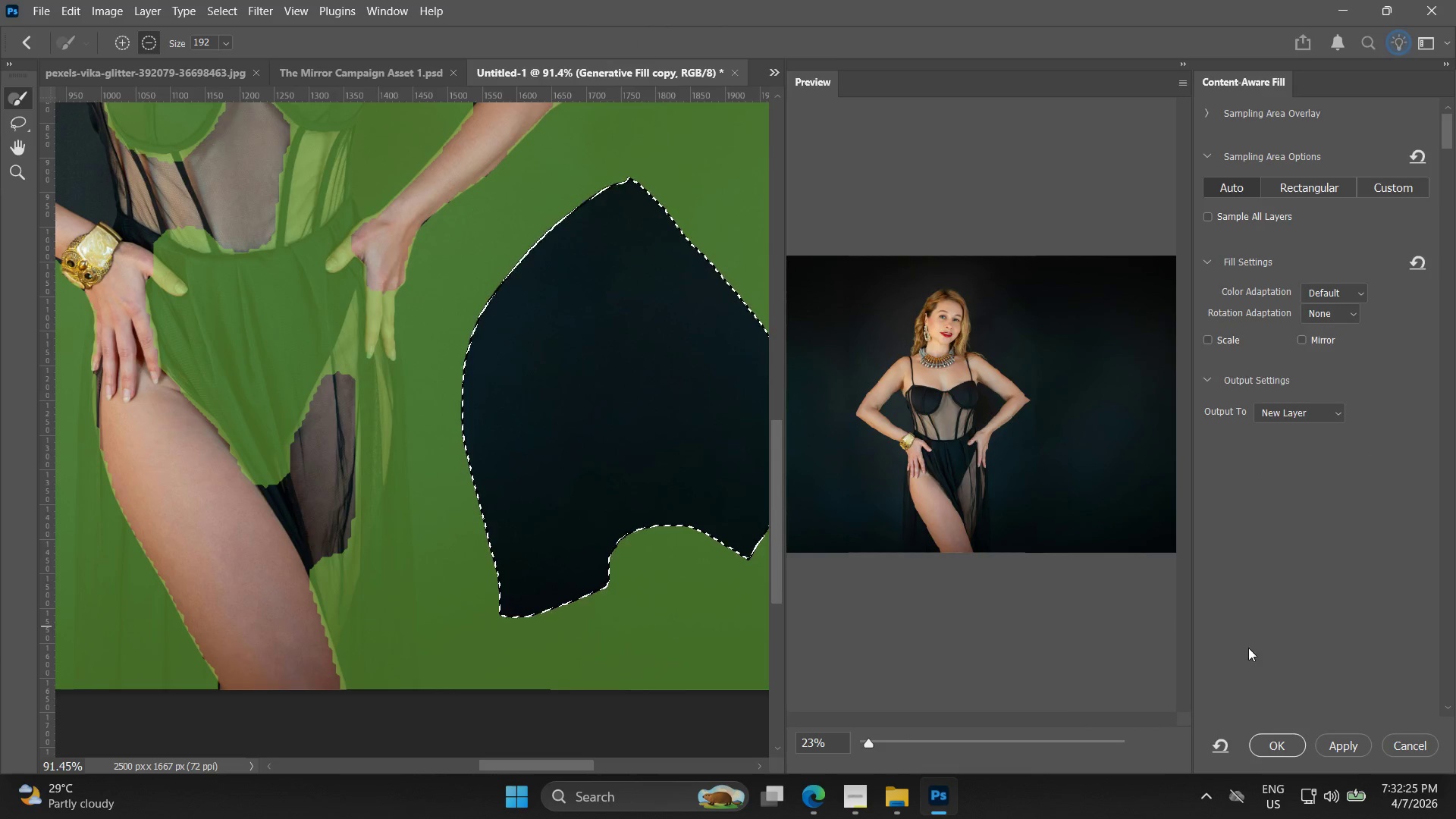 
left_click([1351, 743])
 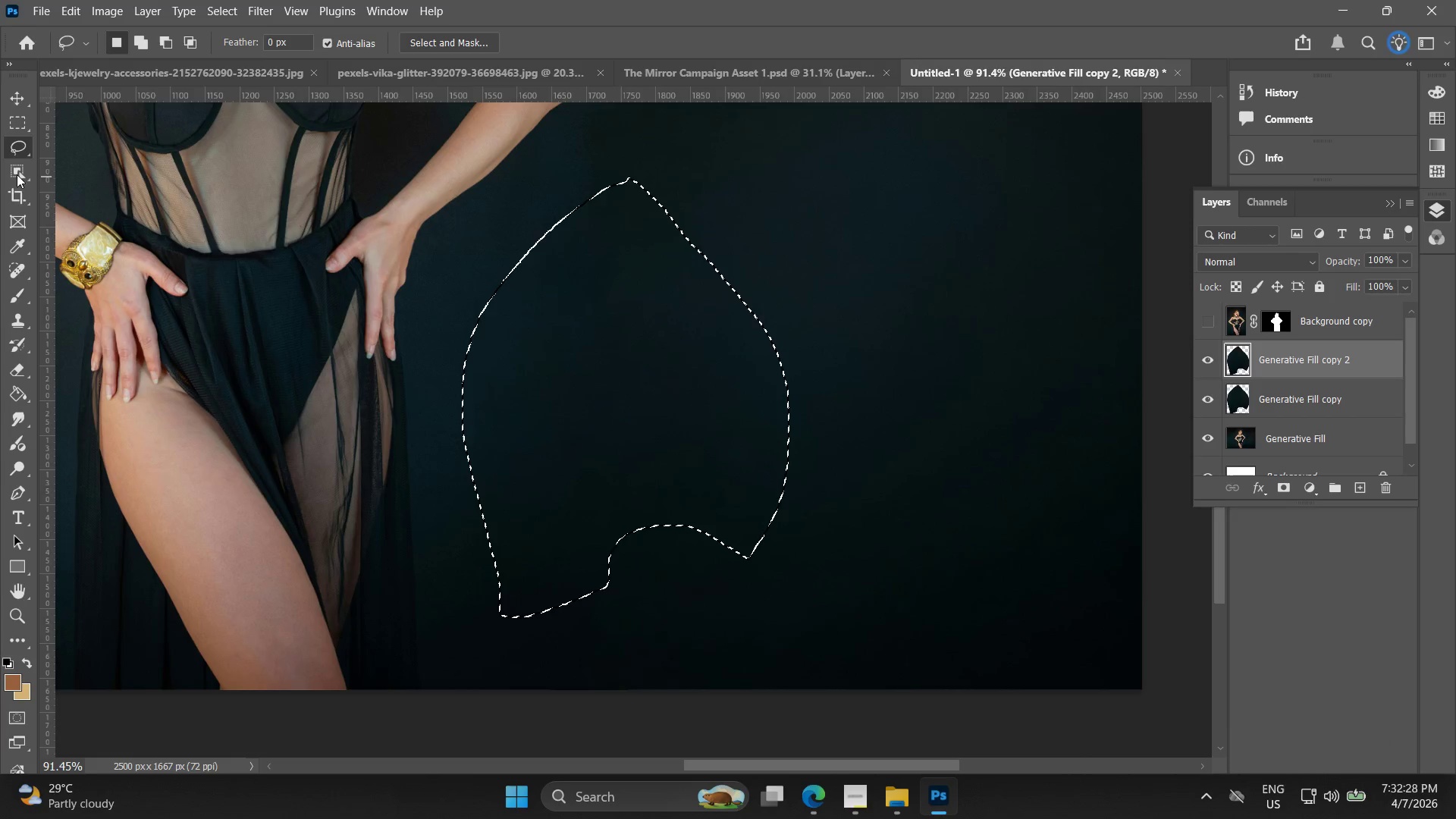 
double_click([916, 298])
 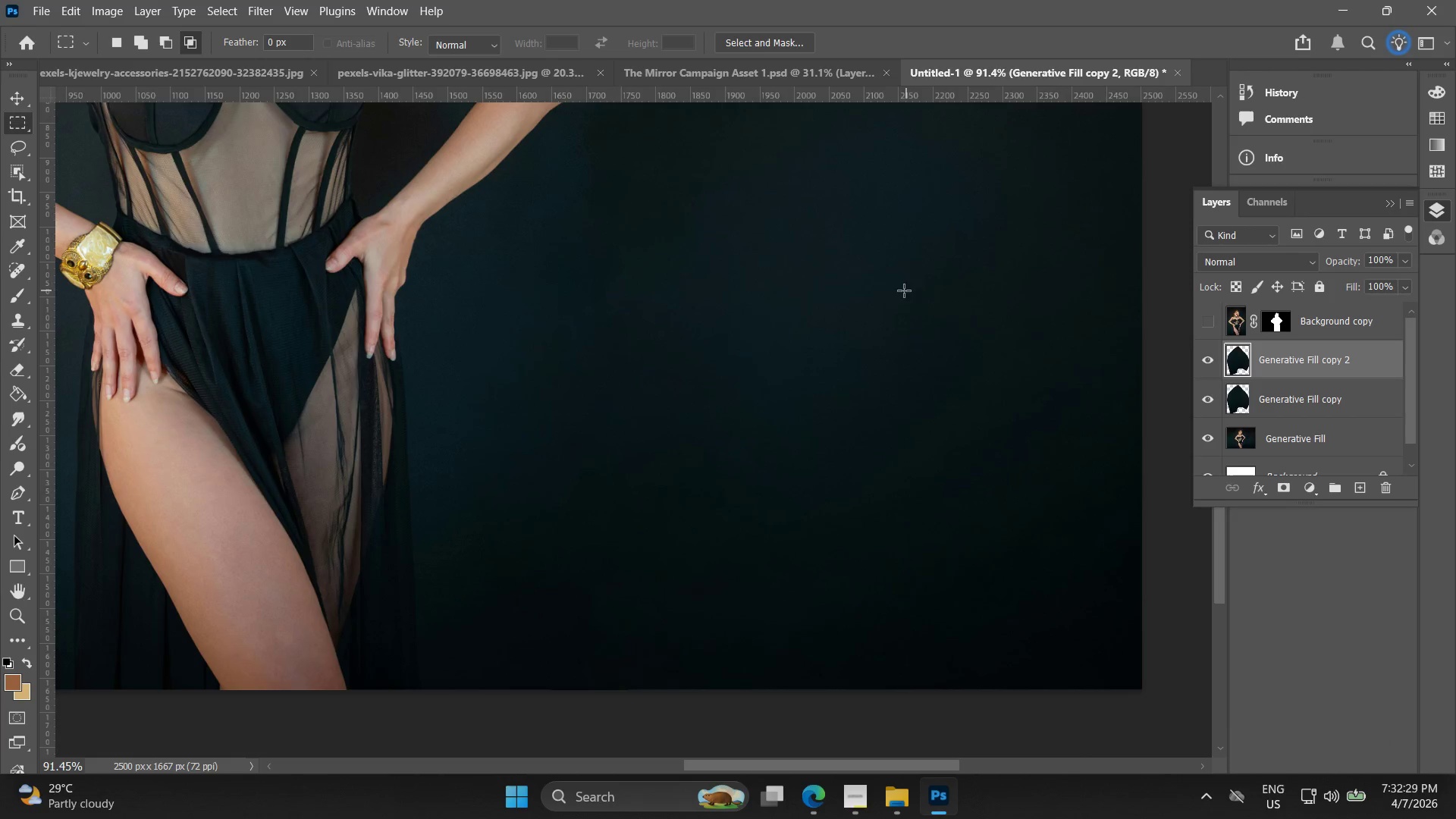 
hold_key(key=Space, duration=0.53)
 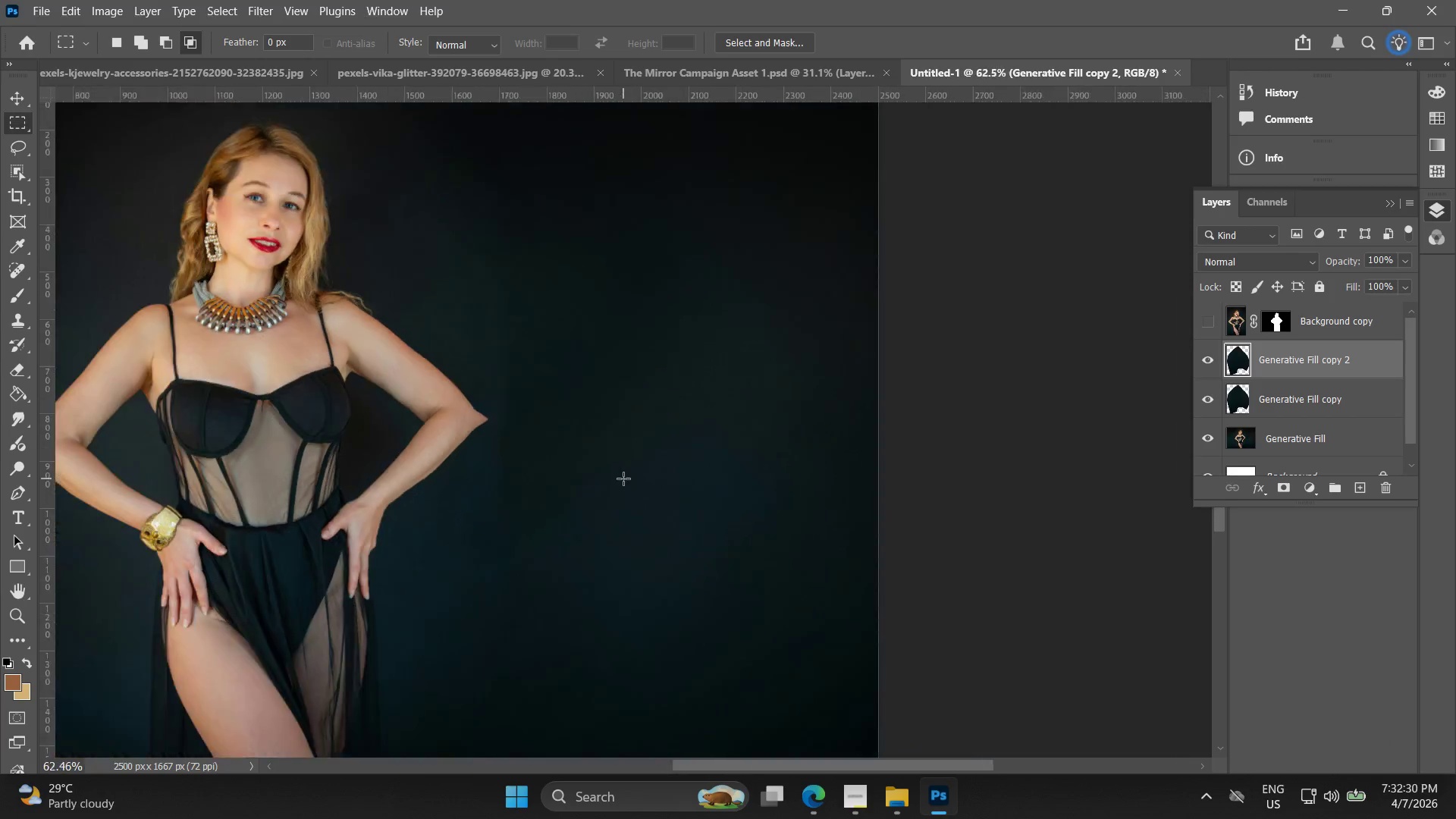 
left_click_drag(start_coordinate=[810, 256], to_coordinate=[664, 553])
 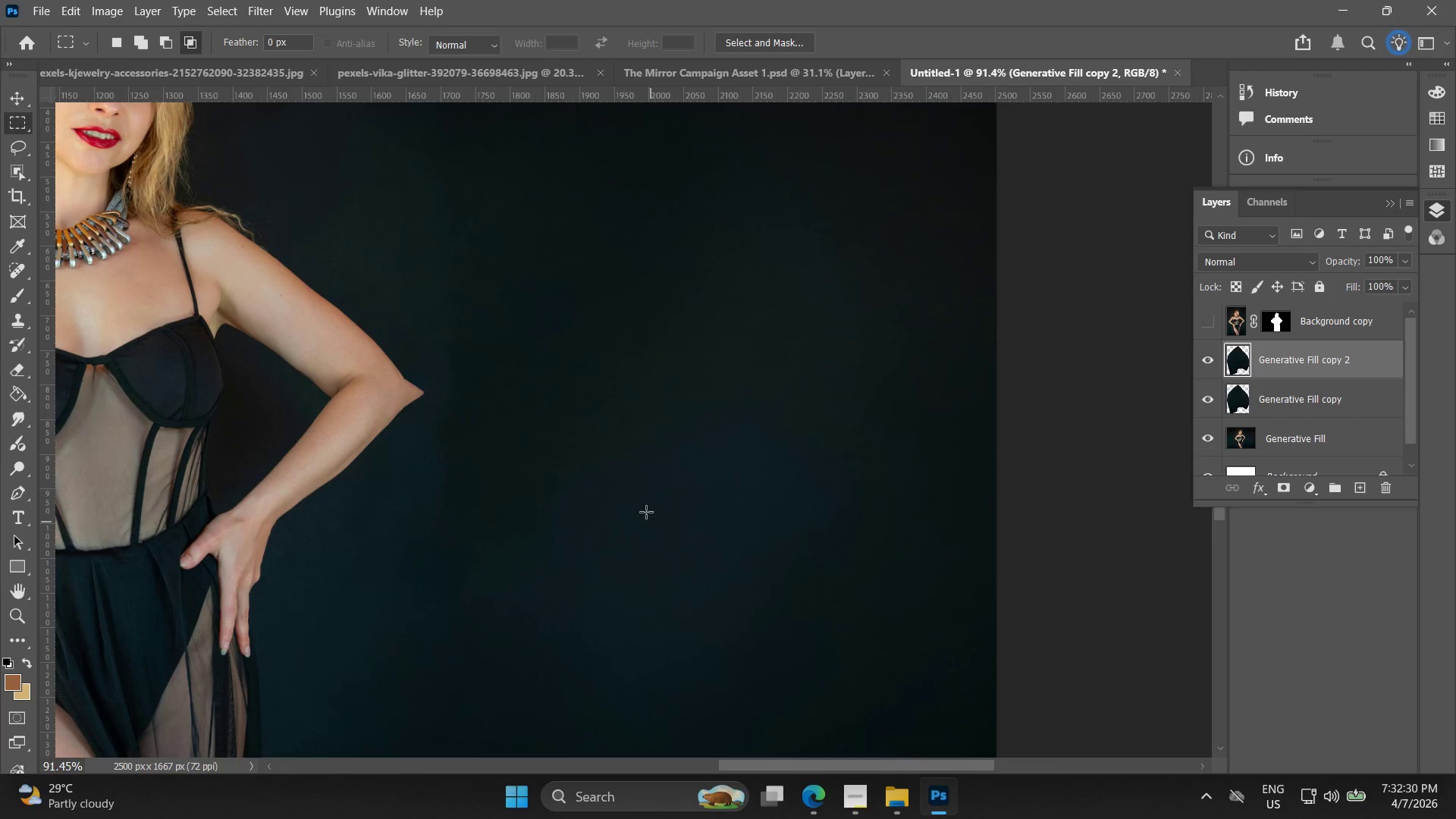 
hold_key(key=AltLeft, duration=0.55)
 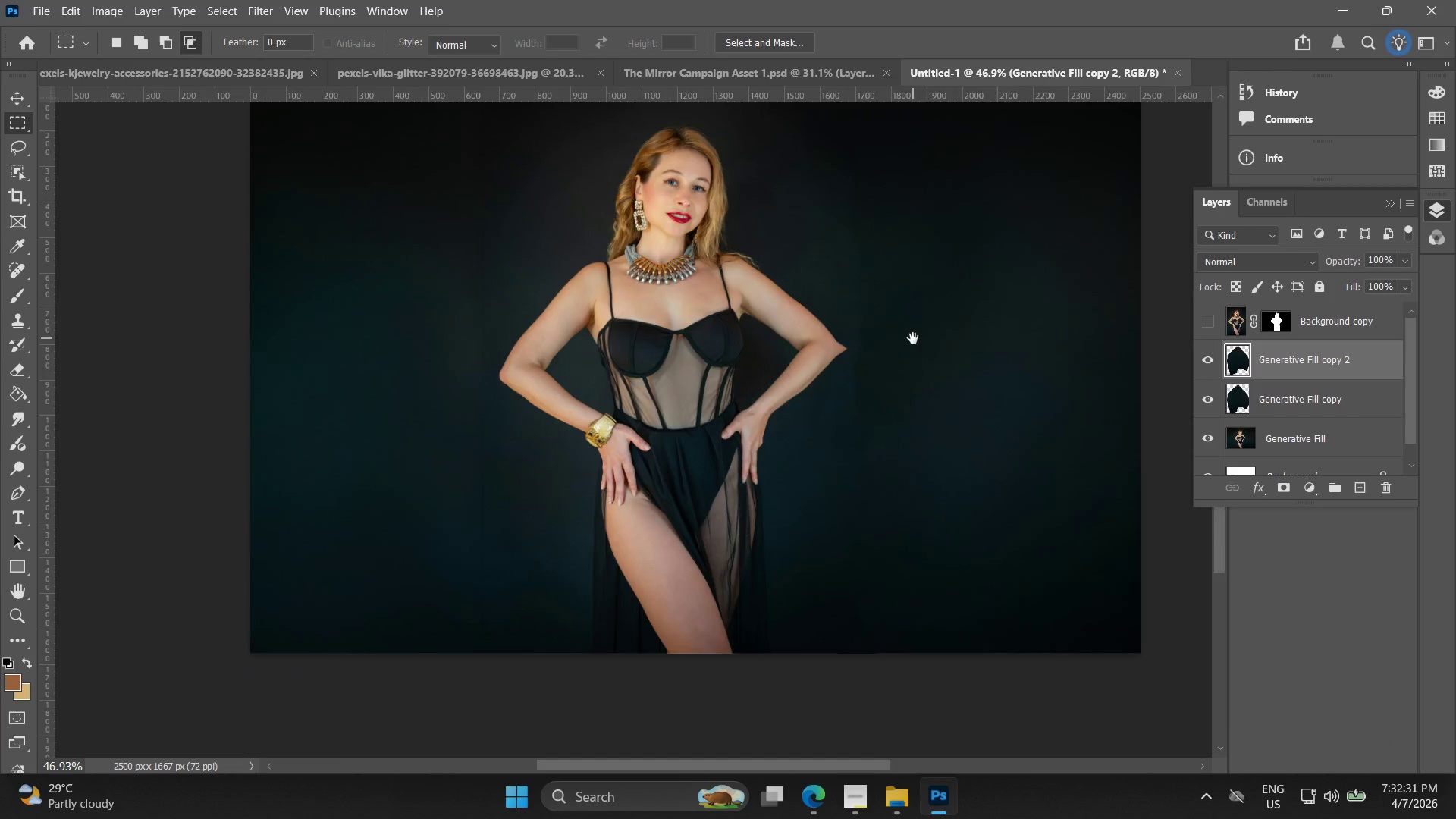 
hold_key(key=Space, duration=0.58)
 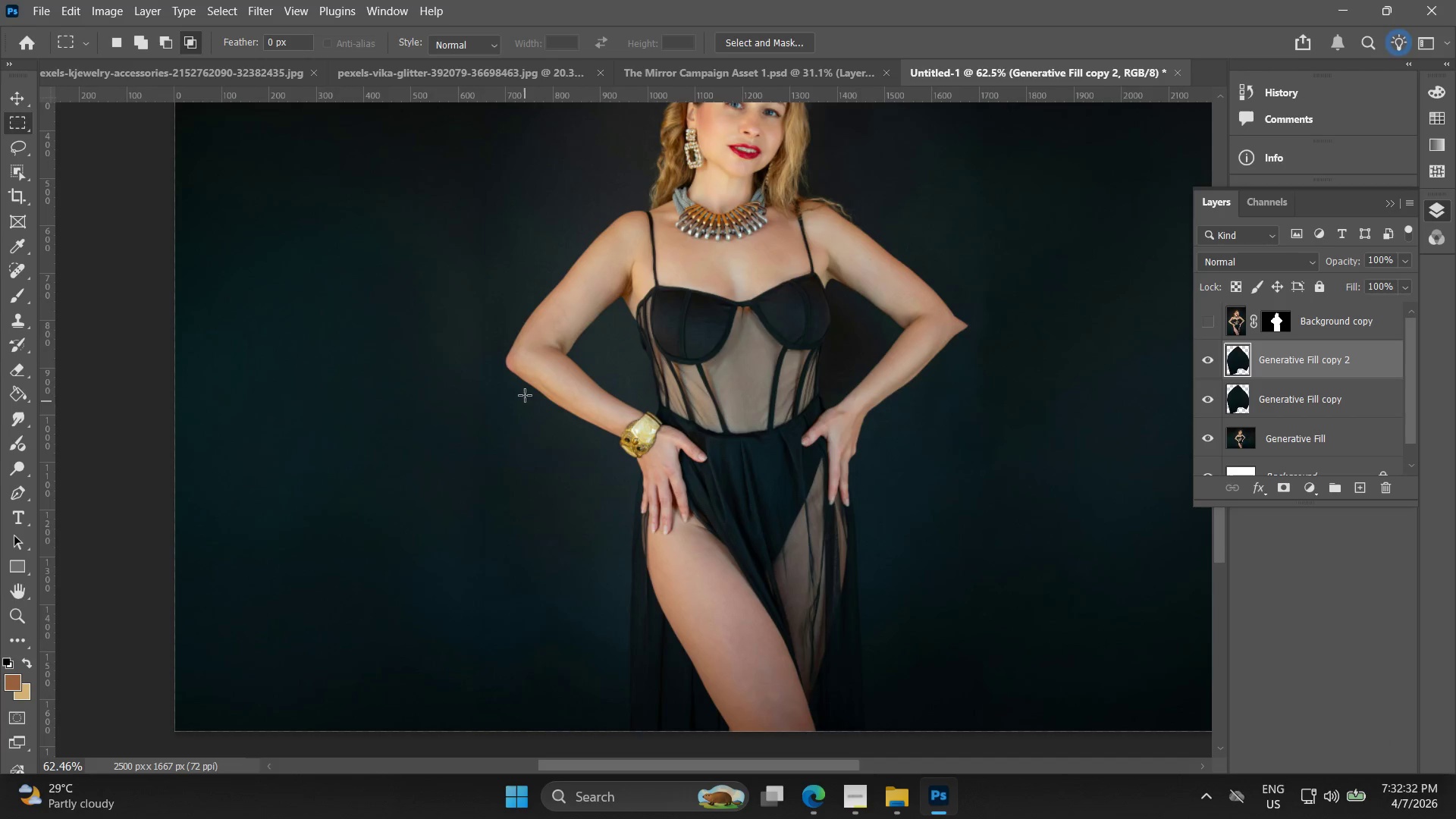 
left_click_drag(start_coordinate=[575, 425], to_coordinate=[913, 338])
 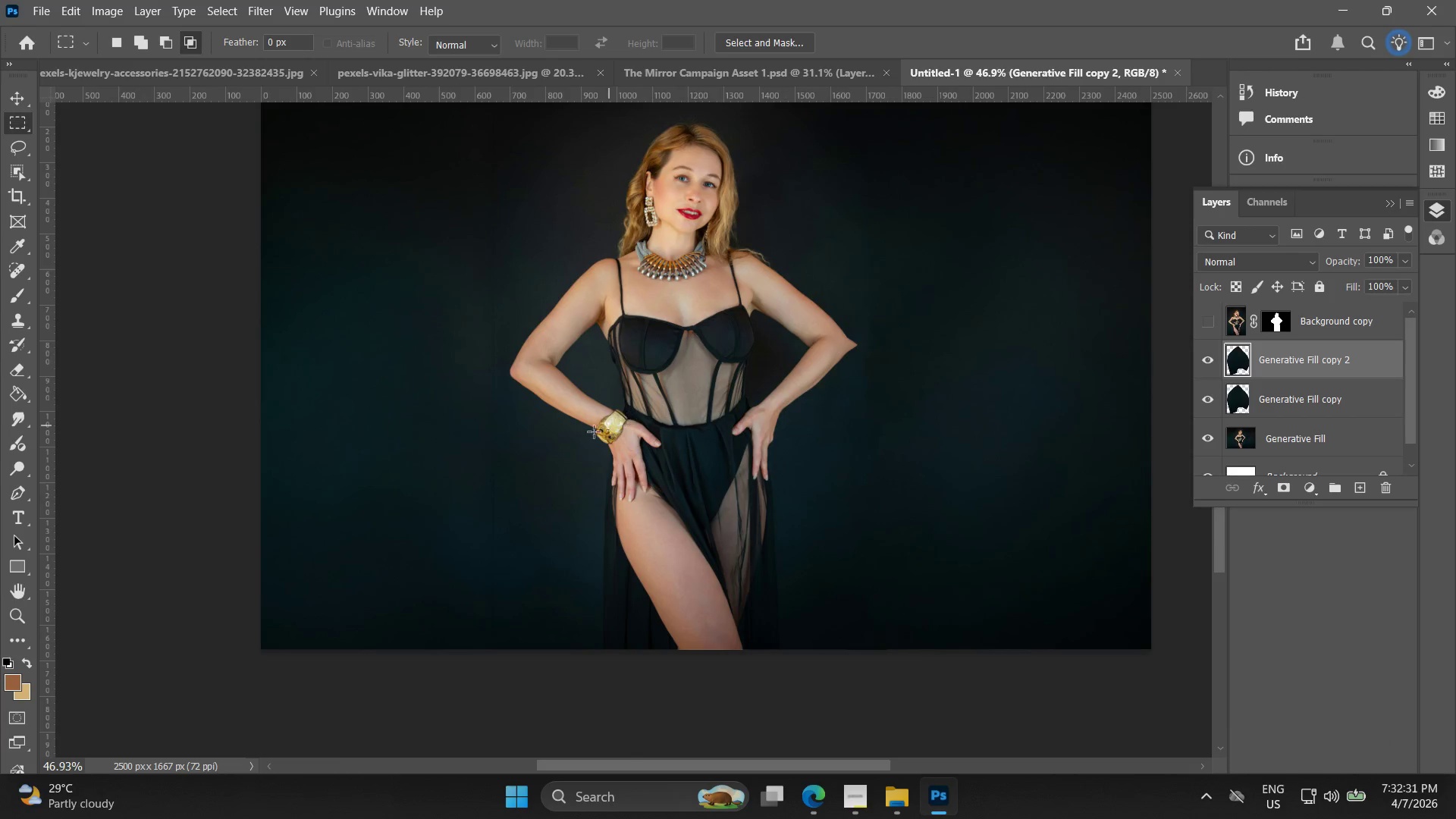 
scroll: coordinate [612, 466], scroll_direction: down, amount: 7.0
 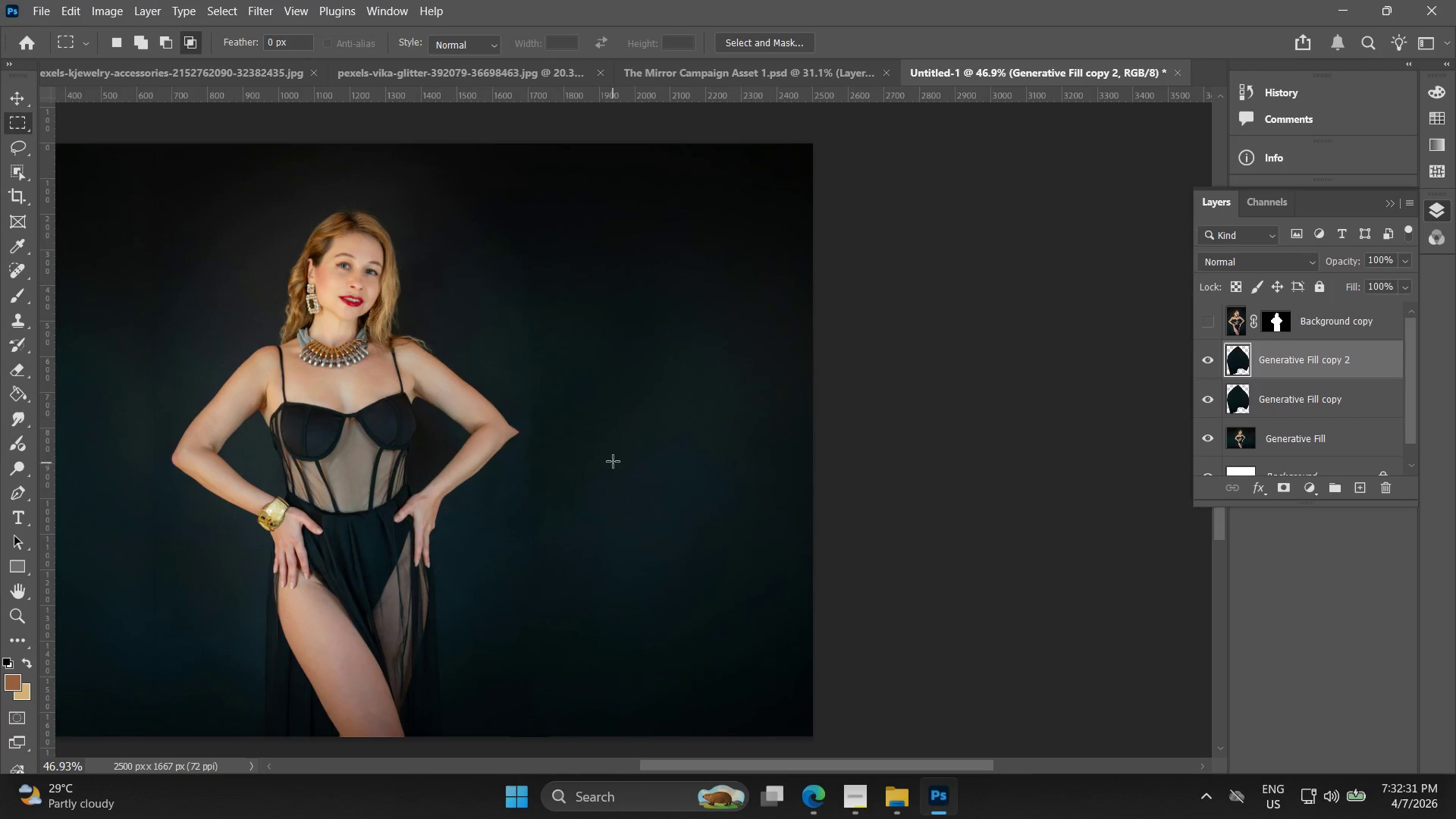 
key(Alt+AltLeft)
 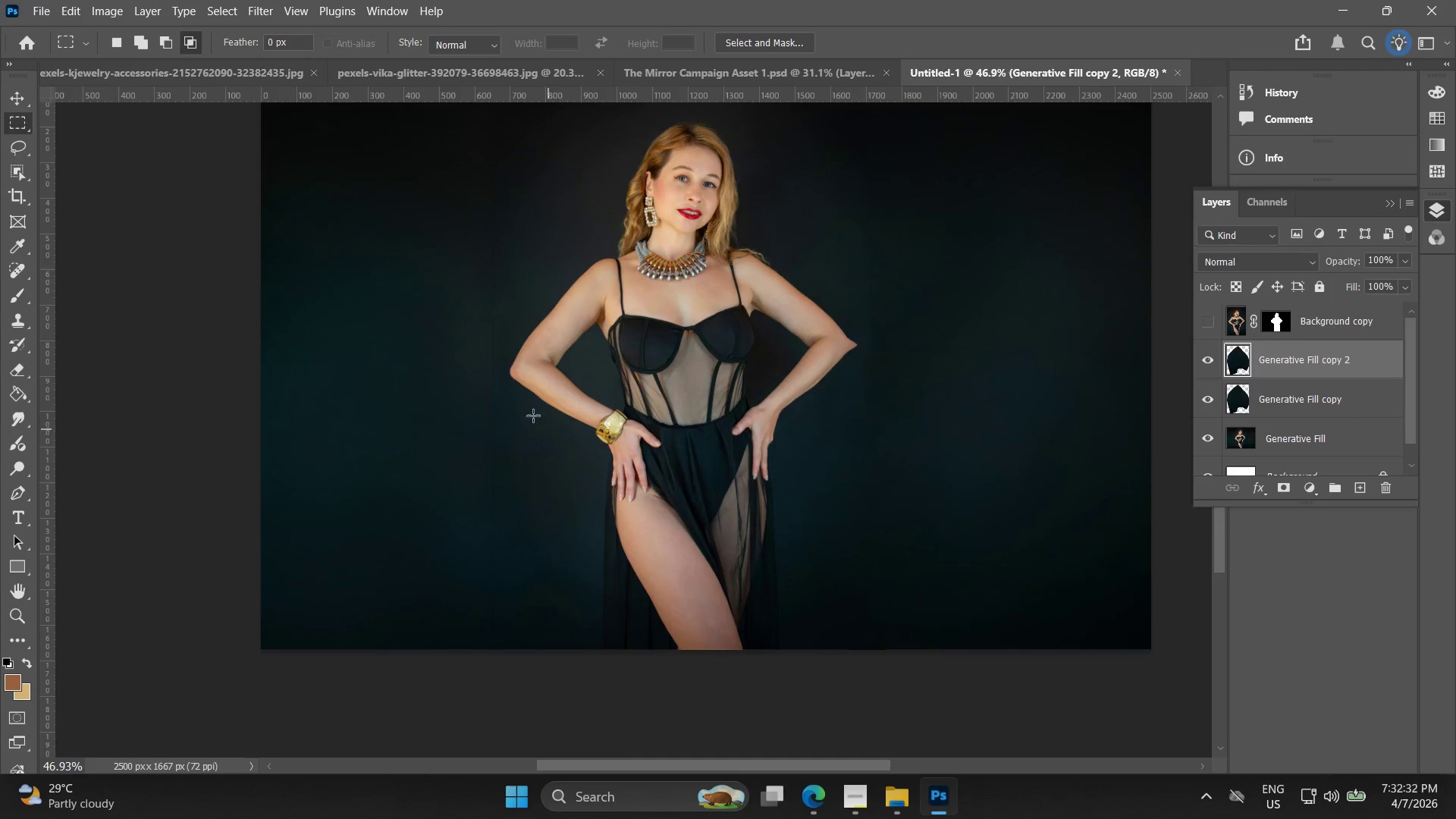 
hold_key(key=Space, duration=0.44)
 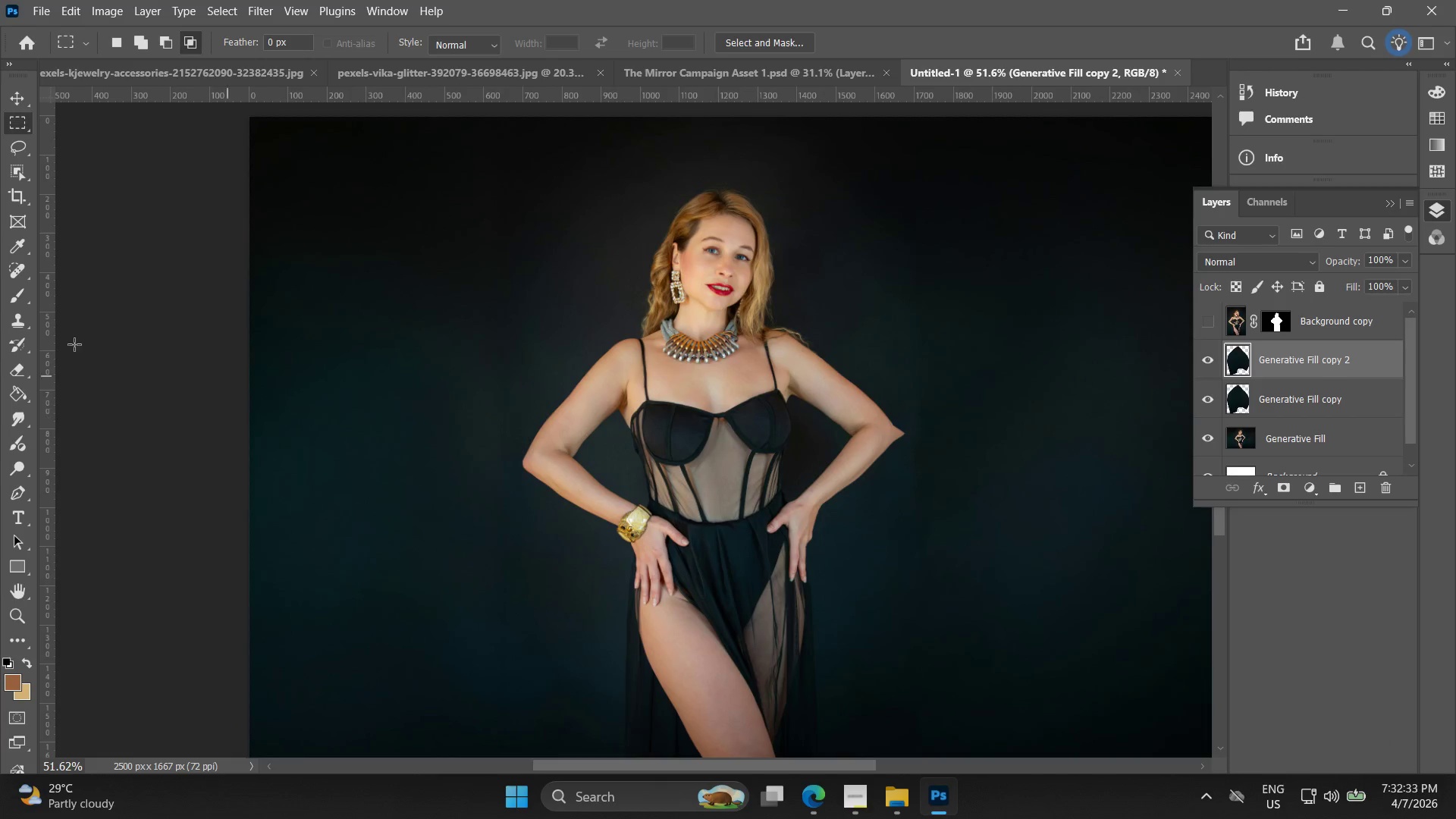 
left_click_drag(start_coordinate=[485, 370], to_coordinate=[507, 457])
 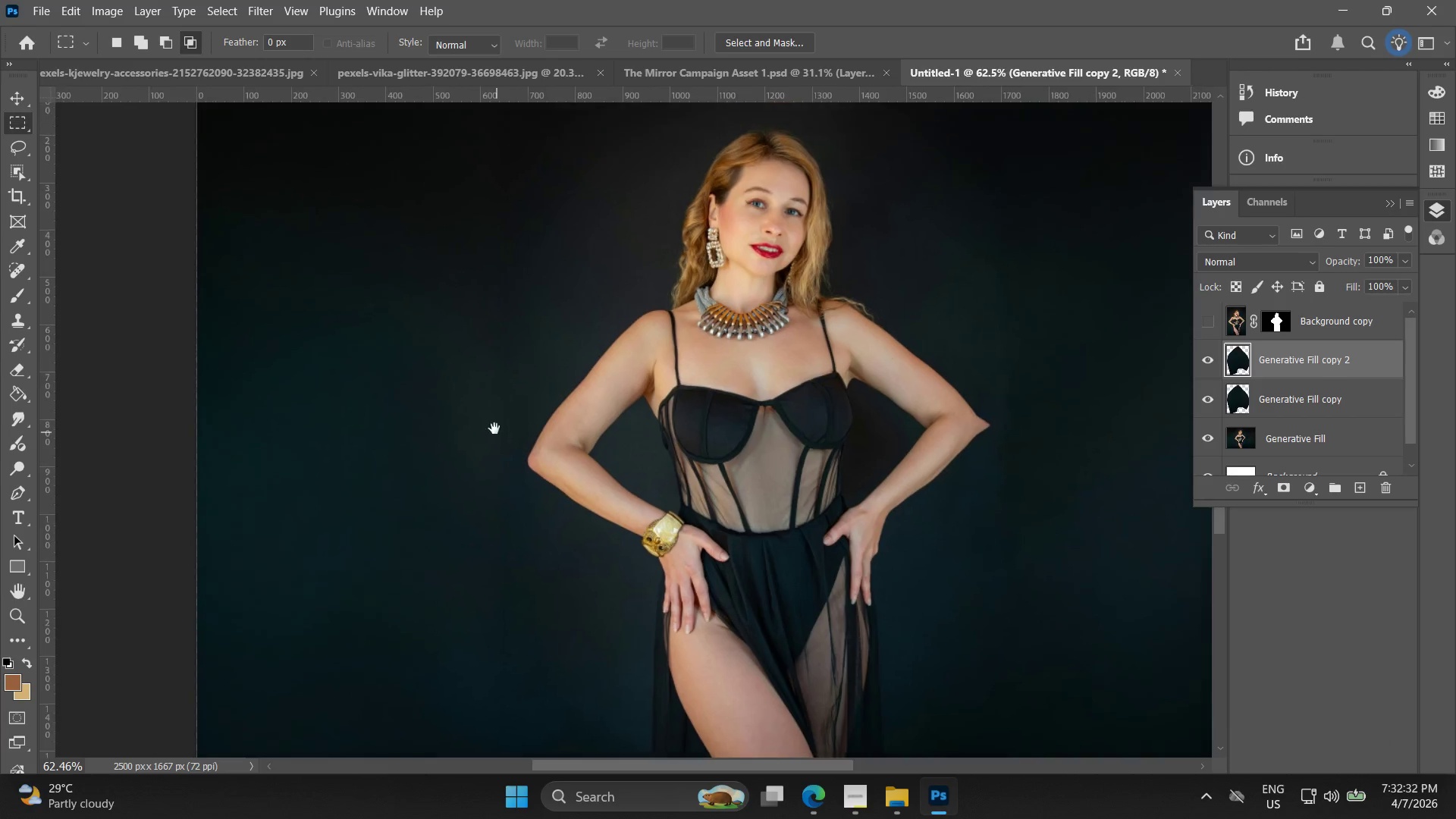 
scroll: coordinate [525, 401], scroll_direction: up, amount: 3.0
 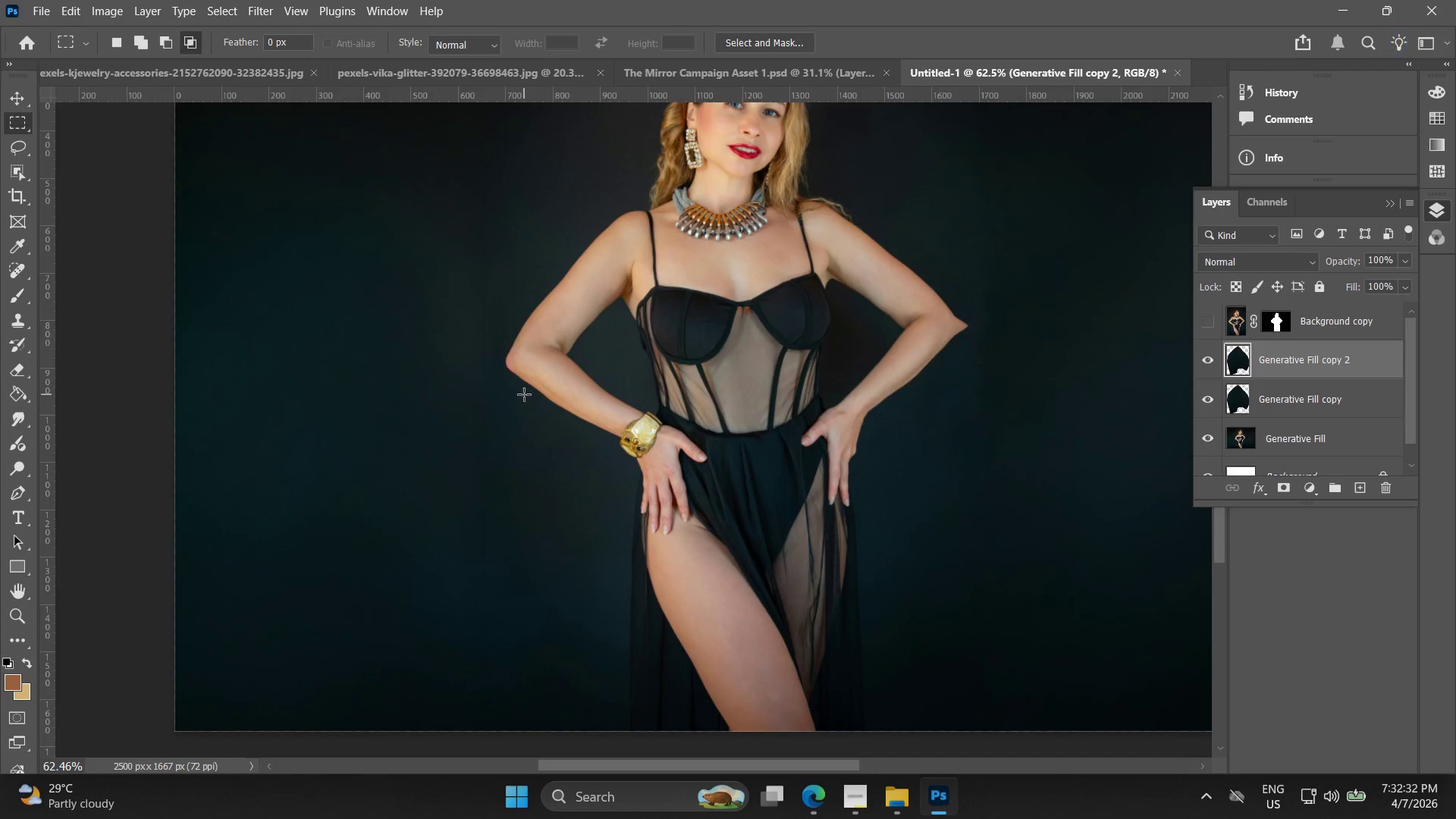 
key(Alt+AltLeft)
 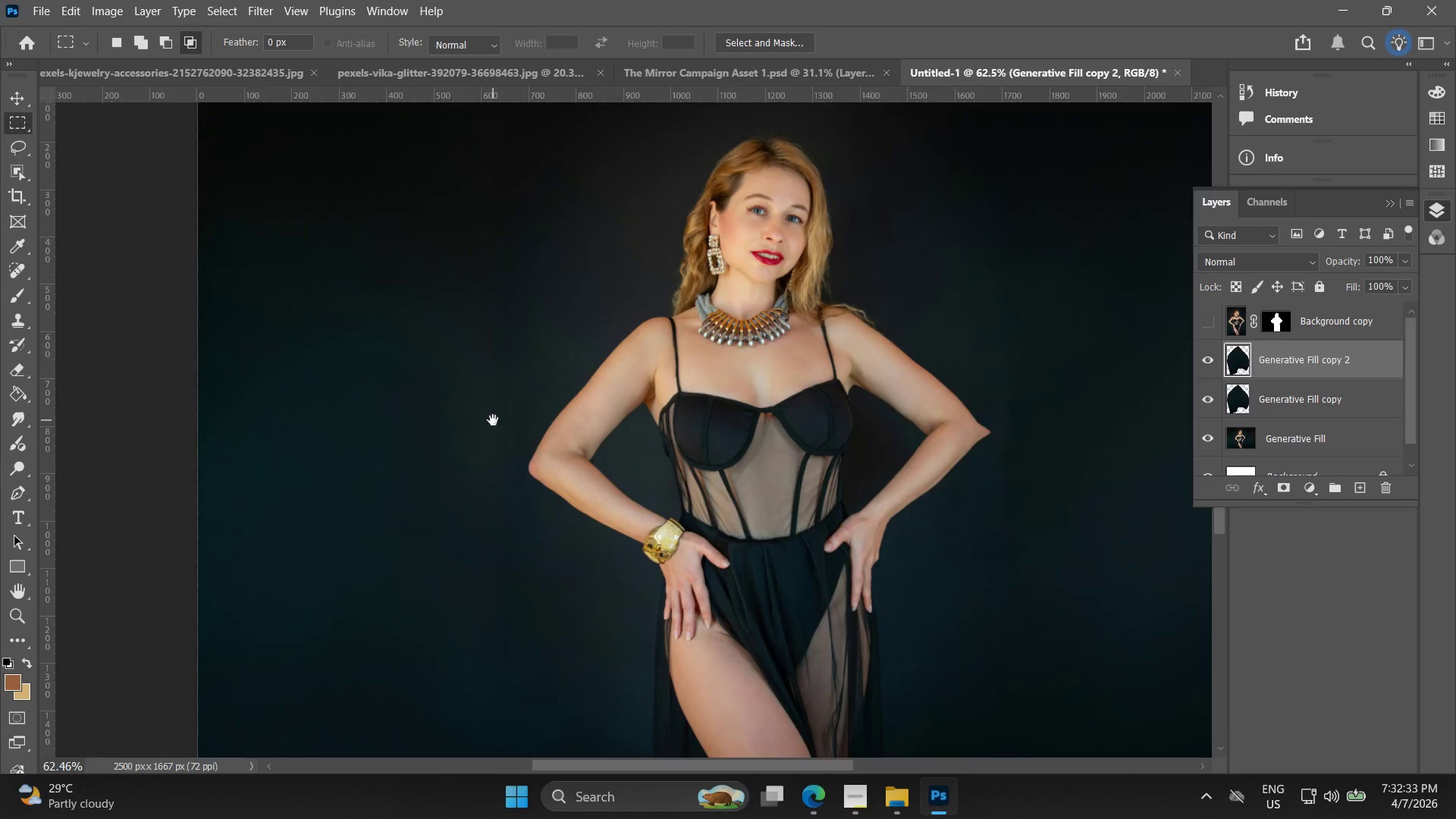 
scroll: coordinate [493, 420], scroll_direction: down, amount: 2.0
 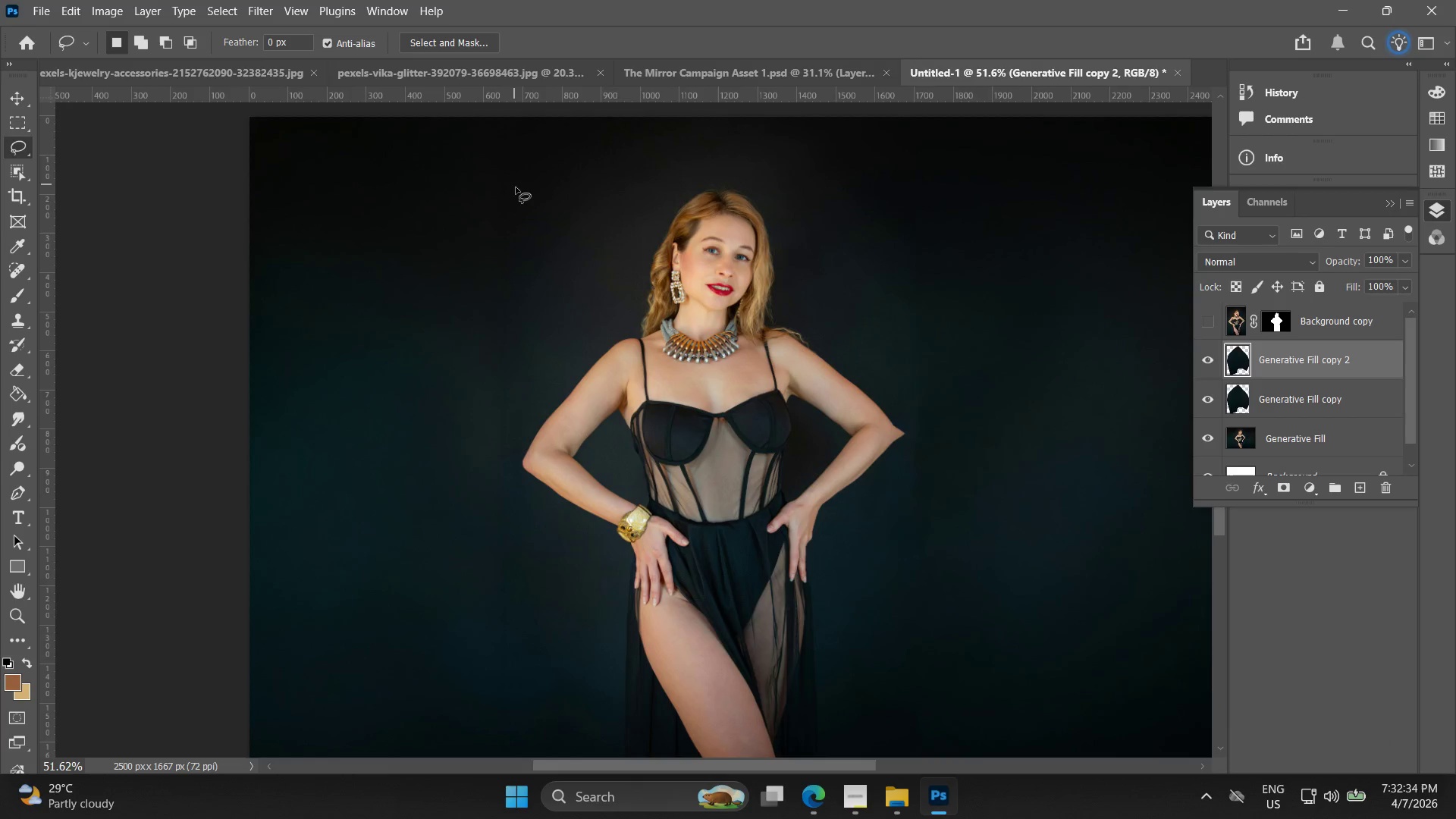 
hold_key(key=Space, duration=0.41)
 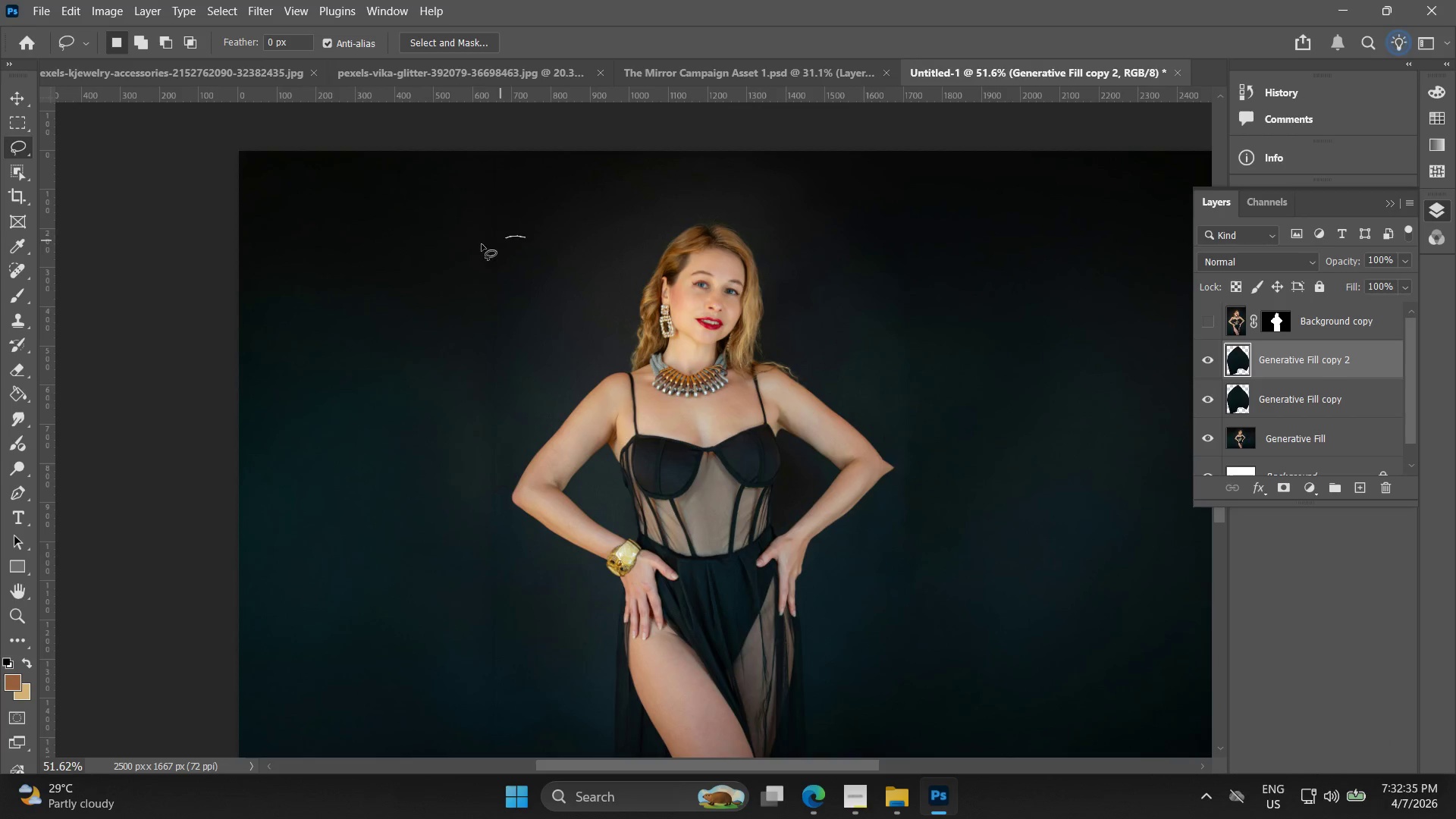 
left_click_drag(start_coordinate=[504, 215], to_coordinate=[492, 254])
 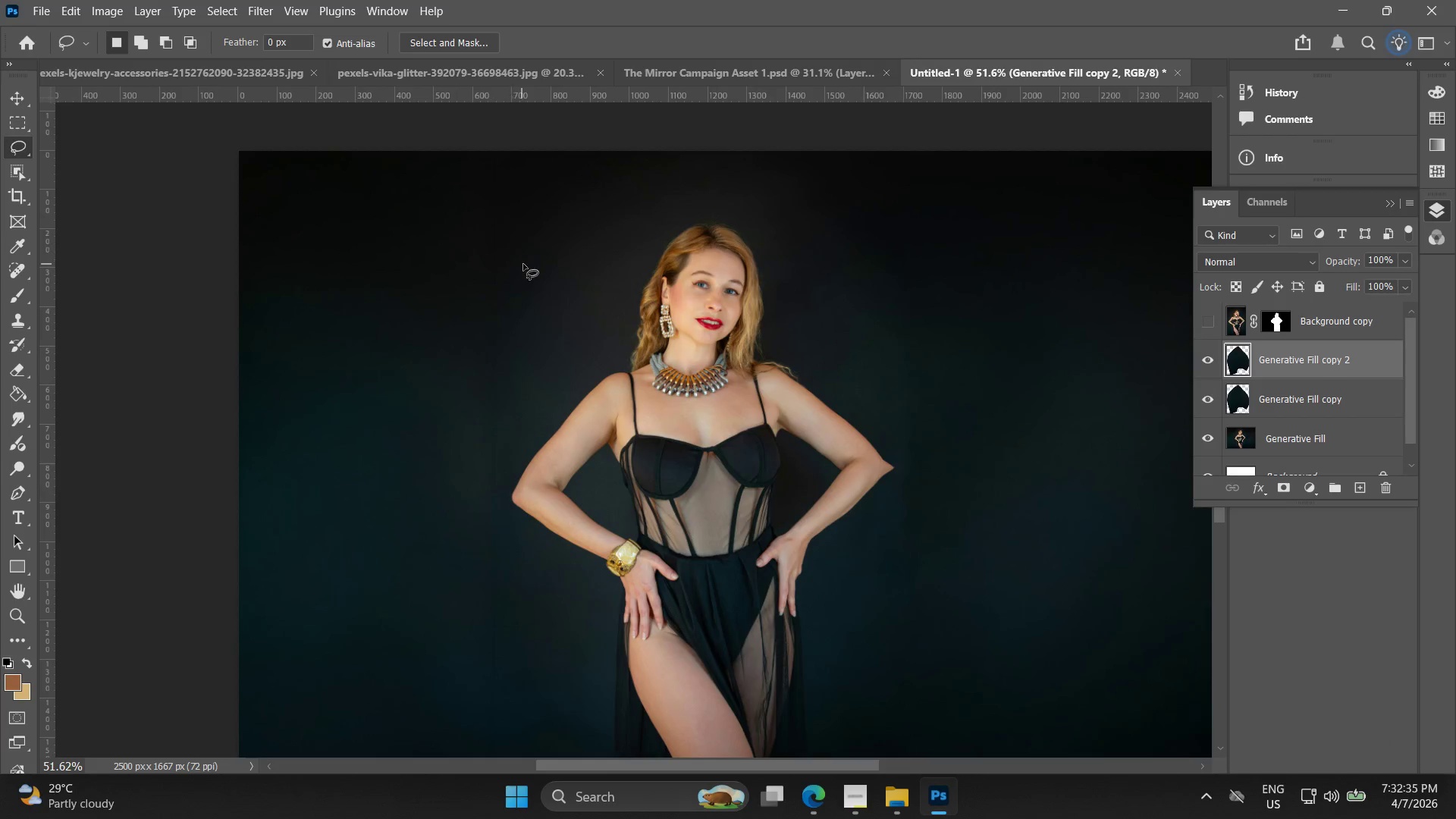 
left_click_drag(start_coordinate=[525, 237], to_coordinate=[519, 245])
 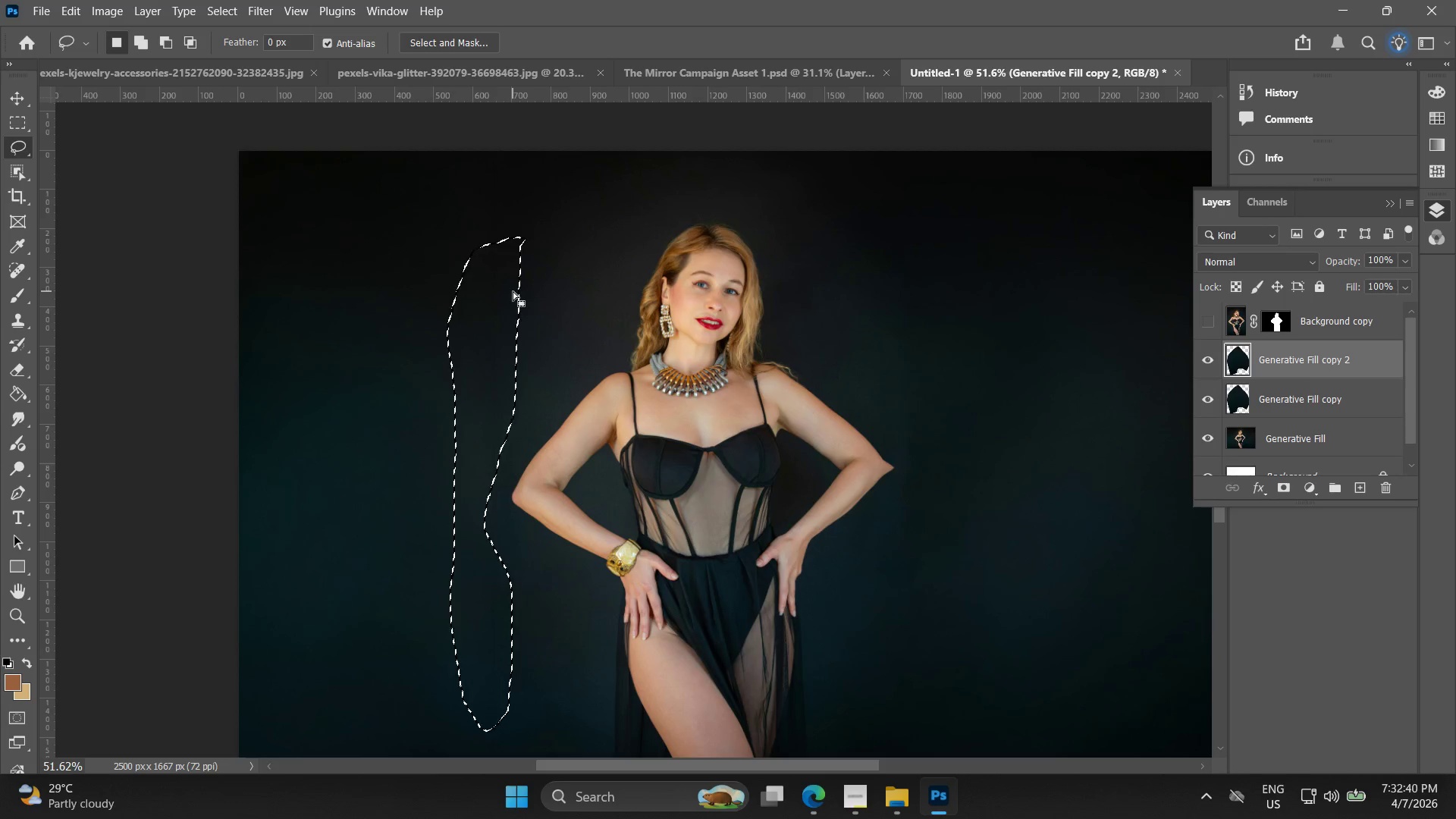 
right_click([513, 290])
 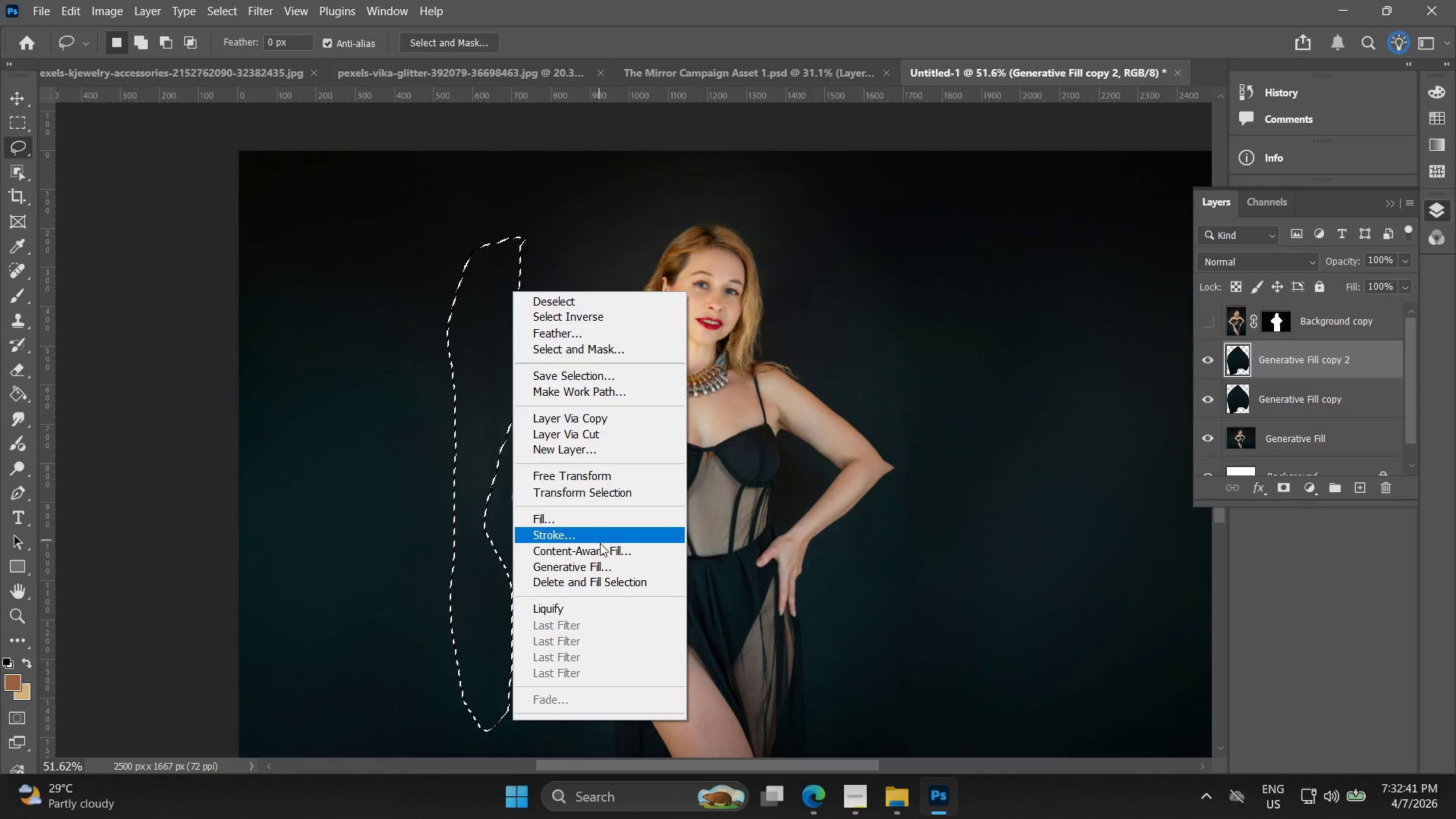 
left_click([601, 548])
 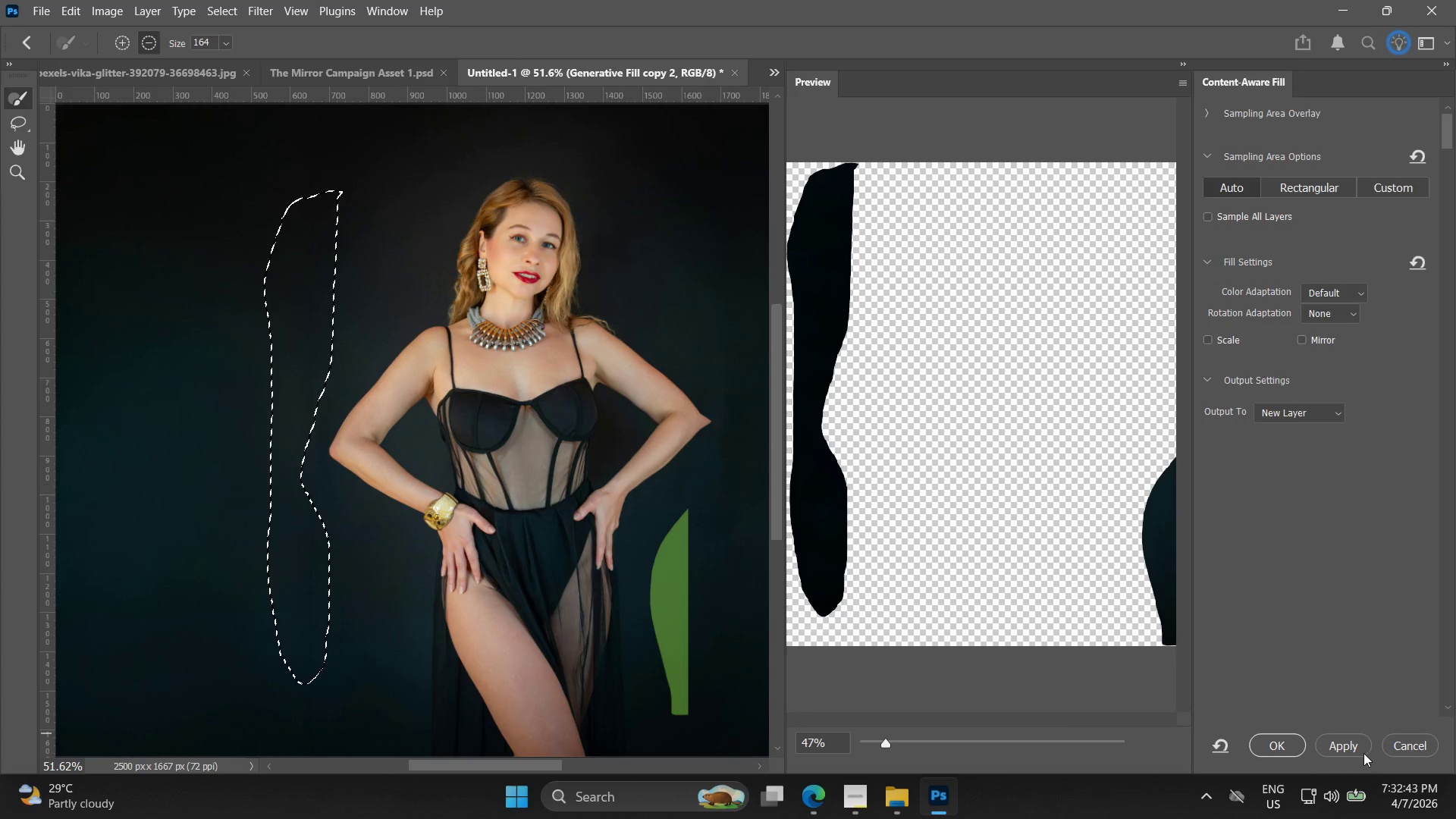 
left_click([1282, 742])
 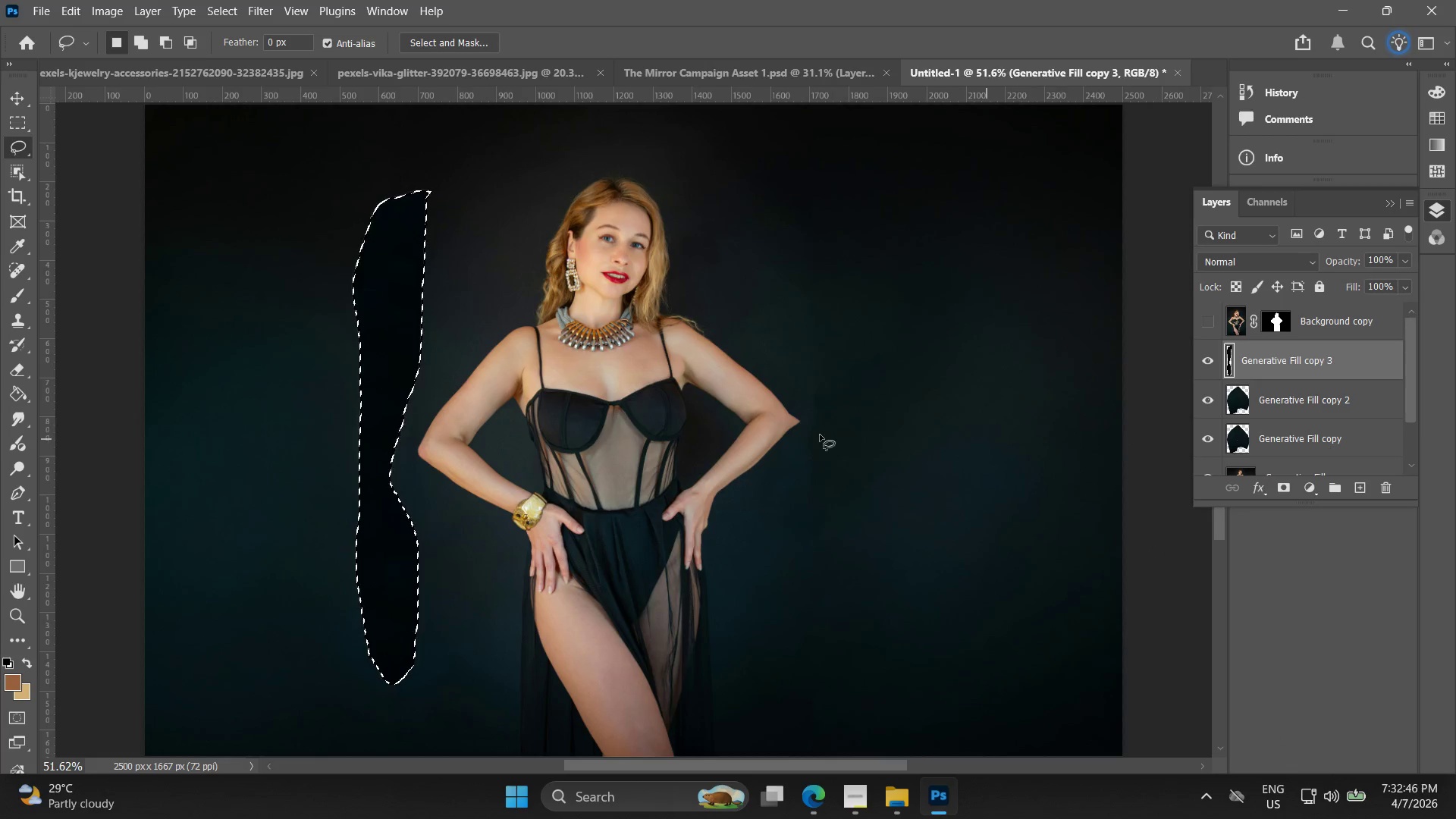 
key(Control+Z)
 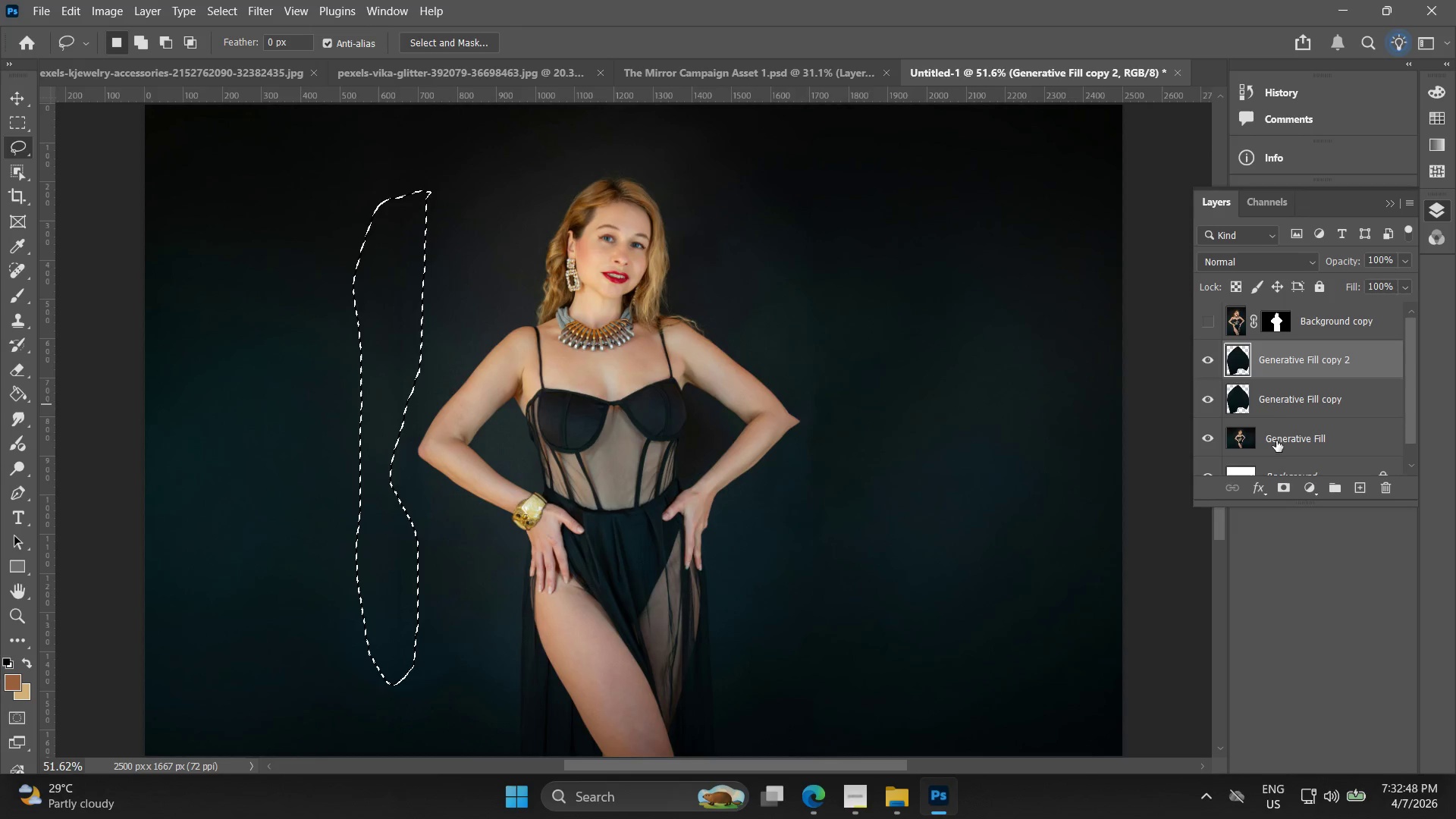 
left_click([1281, 418])
 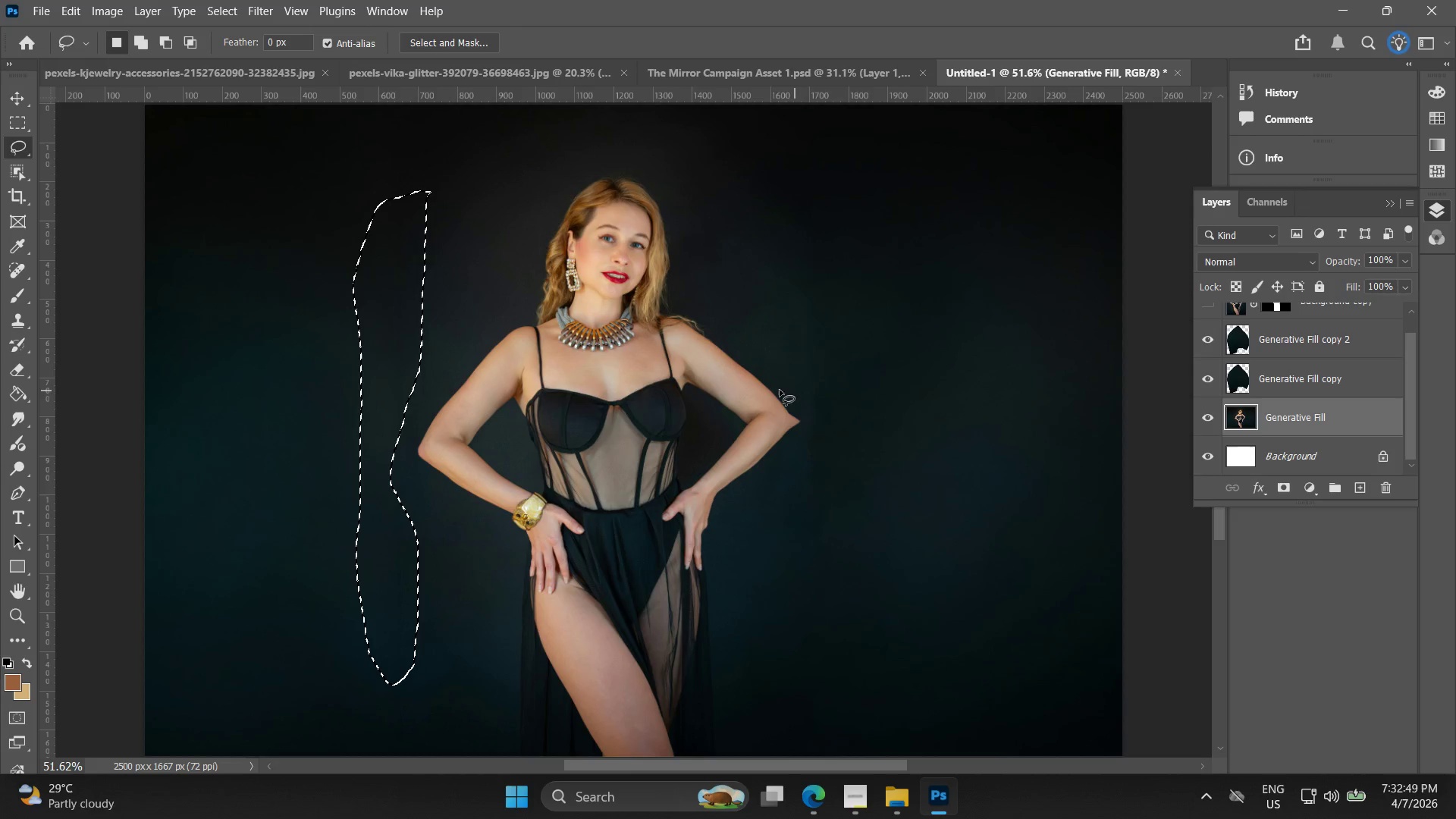 
scroll: coordinate [1272, 423], scroll_direction: down, amount: 2.0
 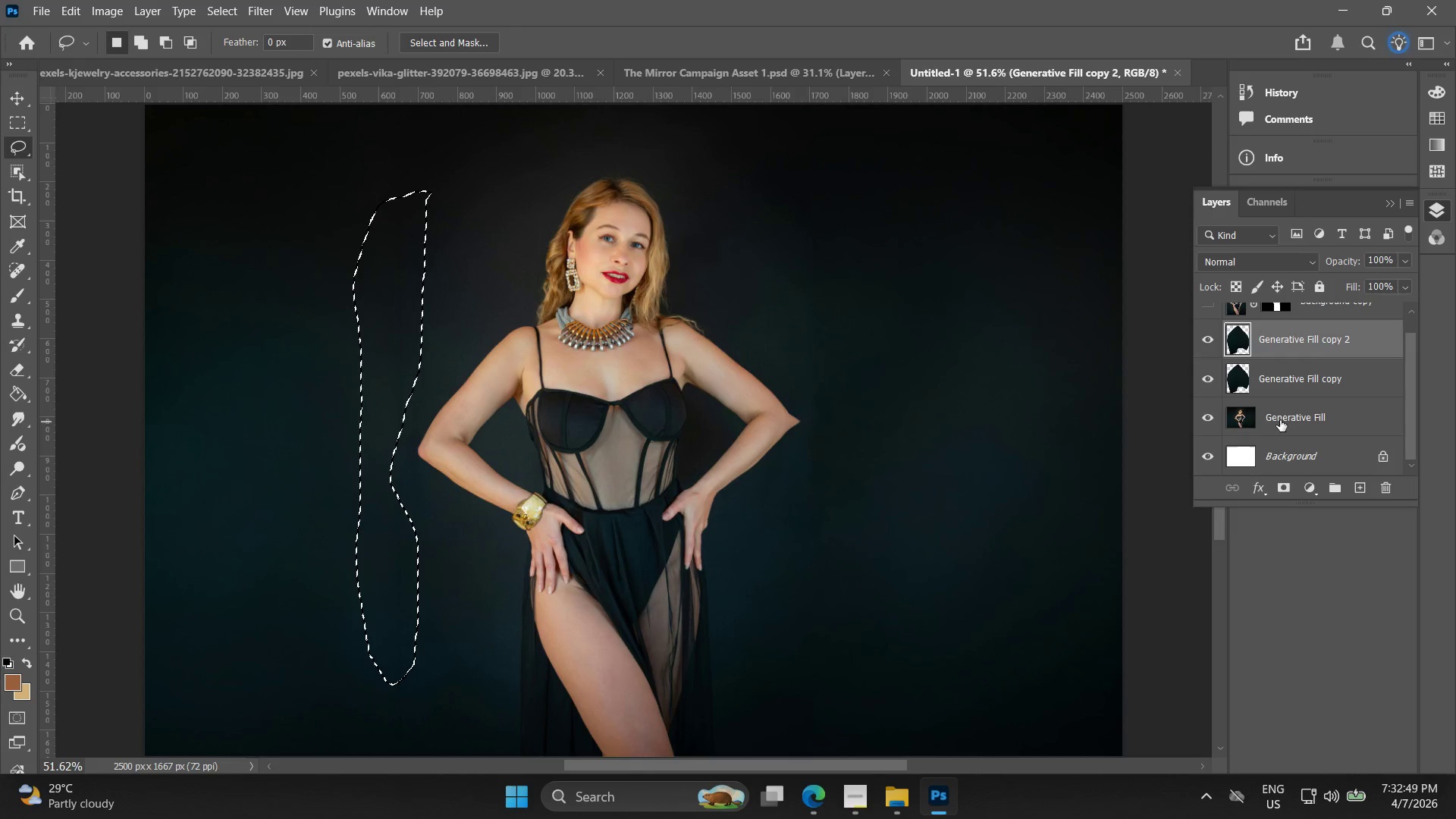 
right_click([356, 271])
 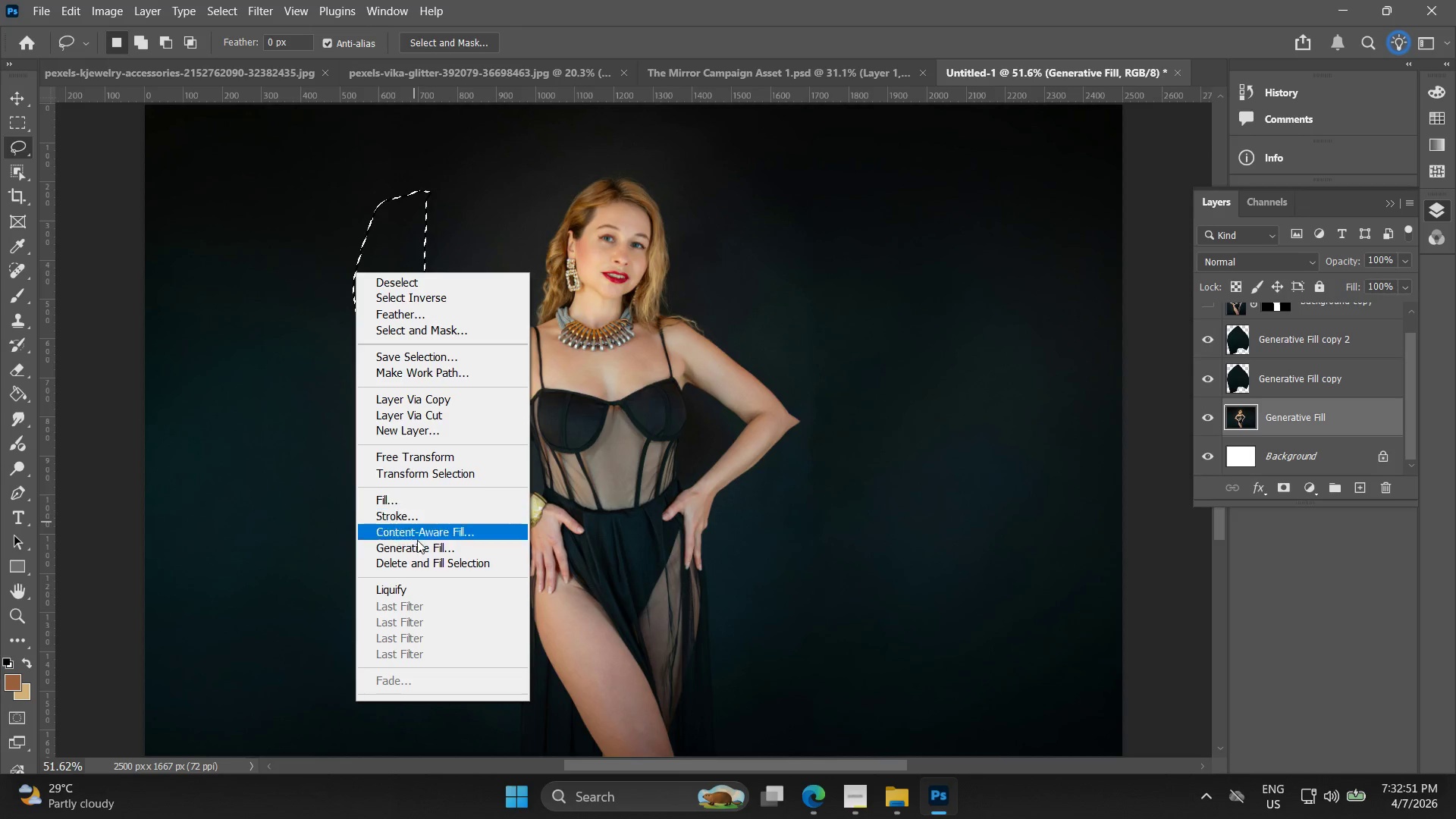 
left_click([418, 534])
 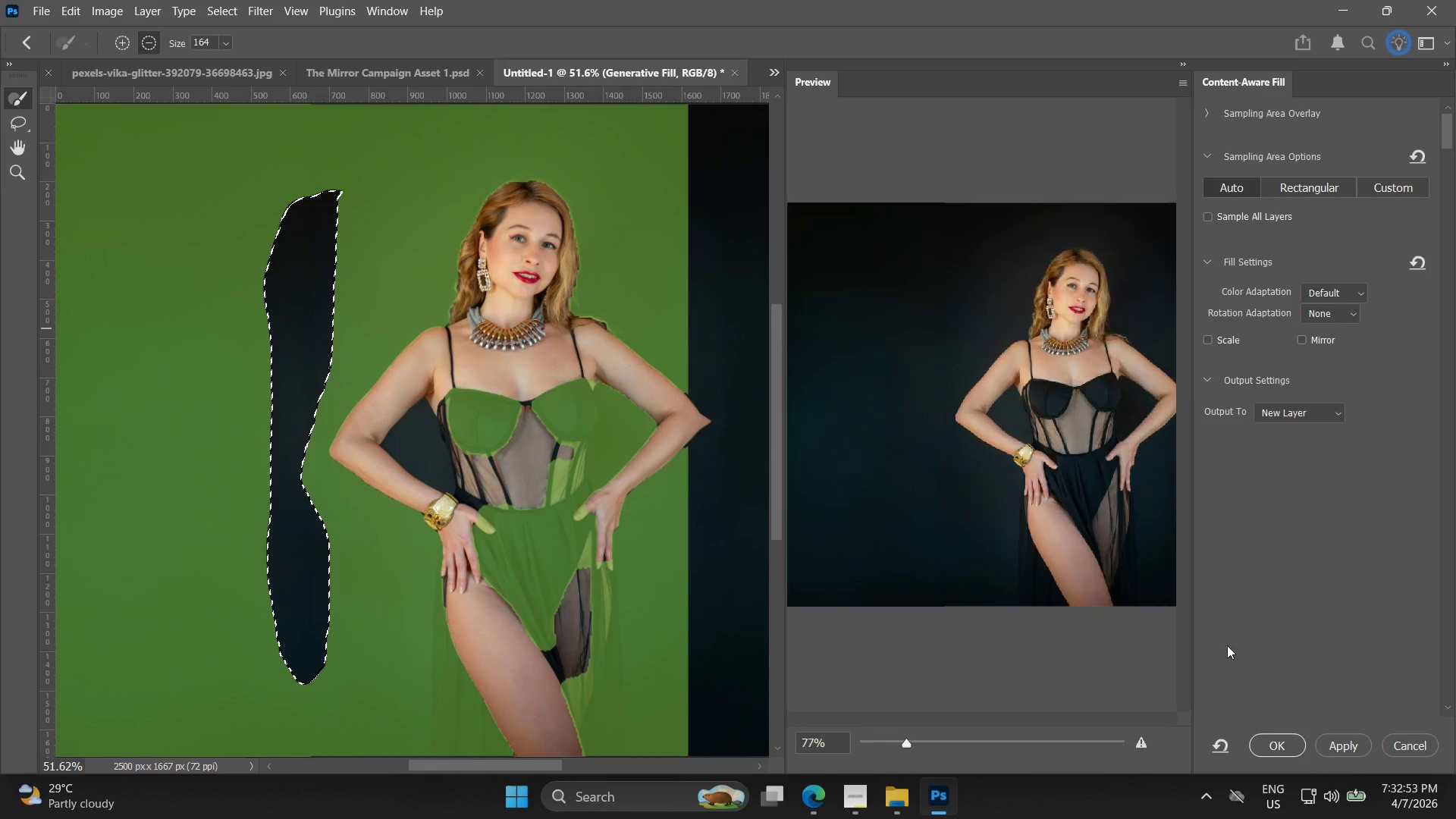 
left_click([1295, 745])
 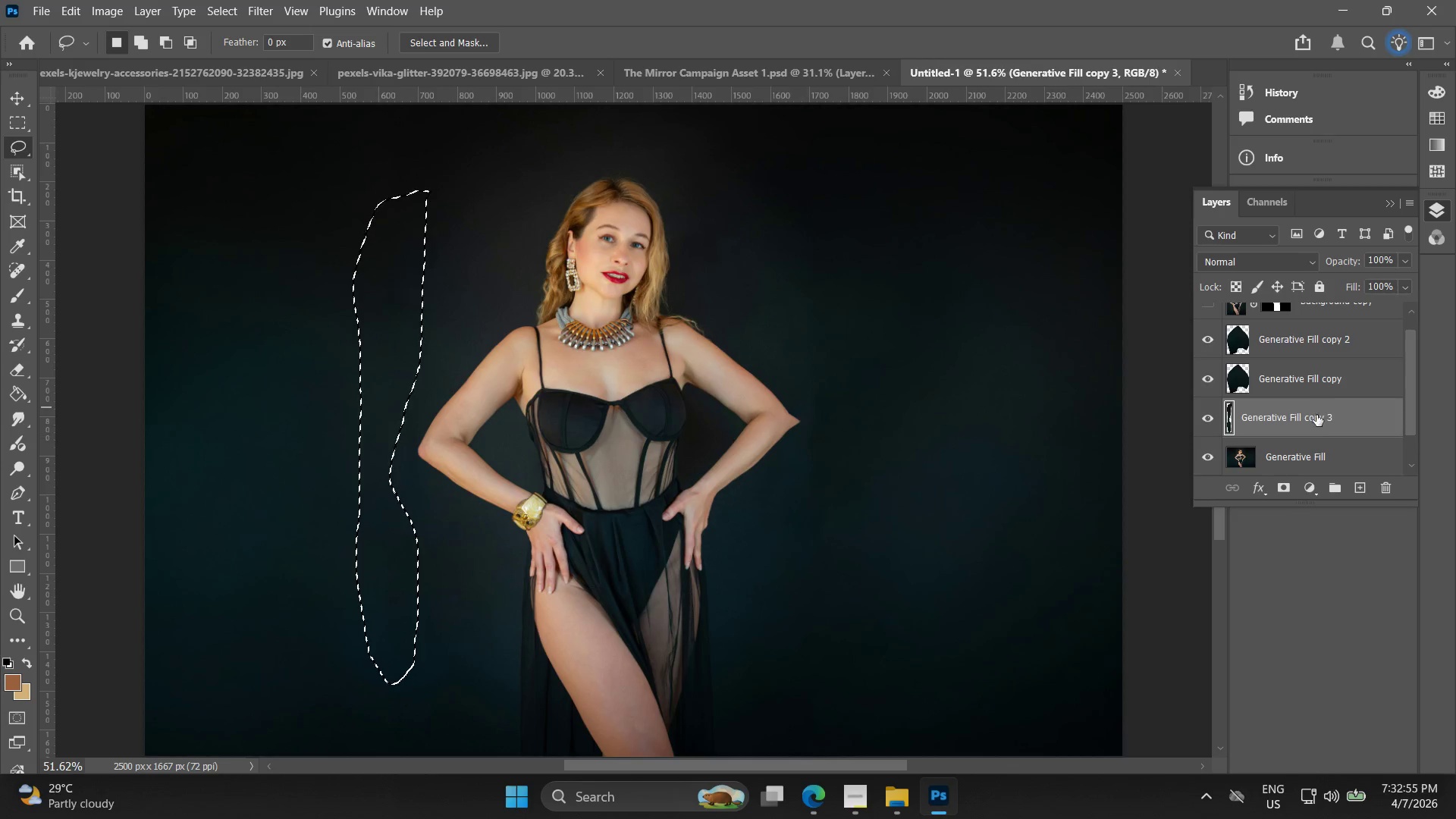 
key(Control+ControlLeft)
 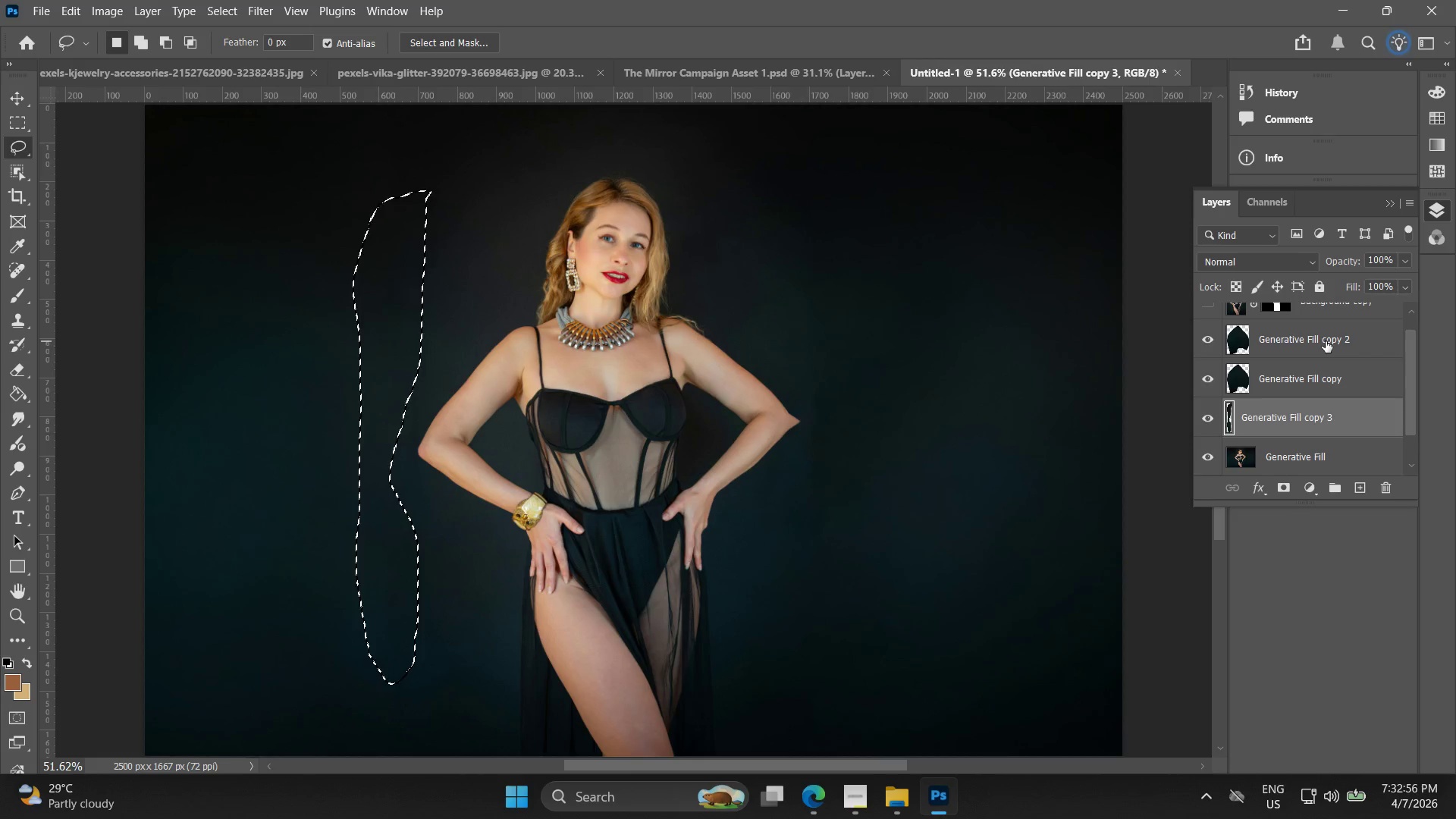 
hold_key(key=ShiftLeft, duration=0.55)
left_click([1326, 341])
 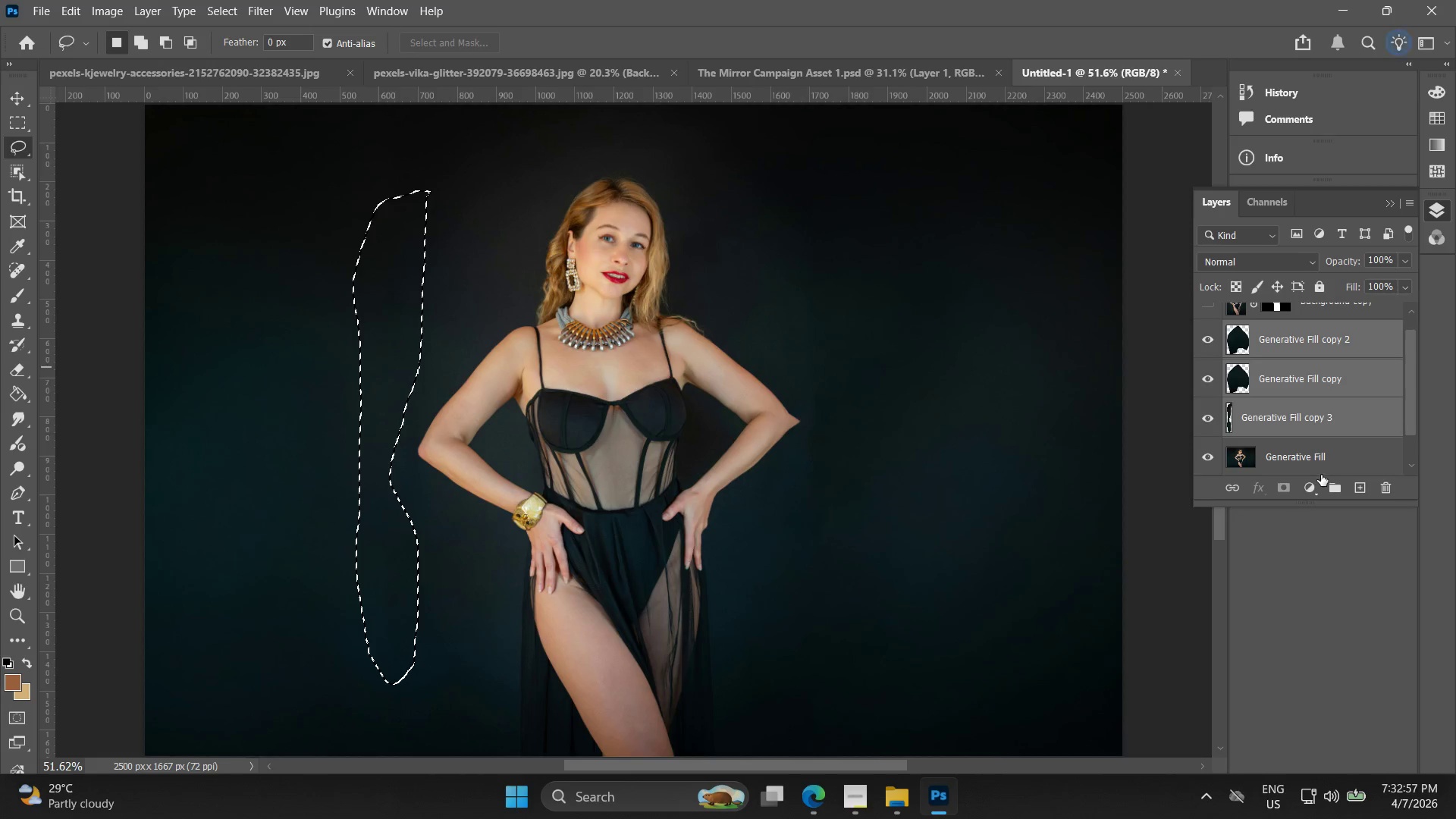 
hold_key(key=ShiftLeft, duration=0.53)
left_click([1324, 459])
 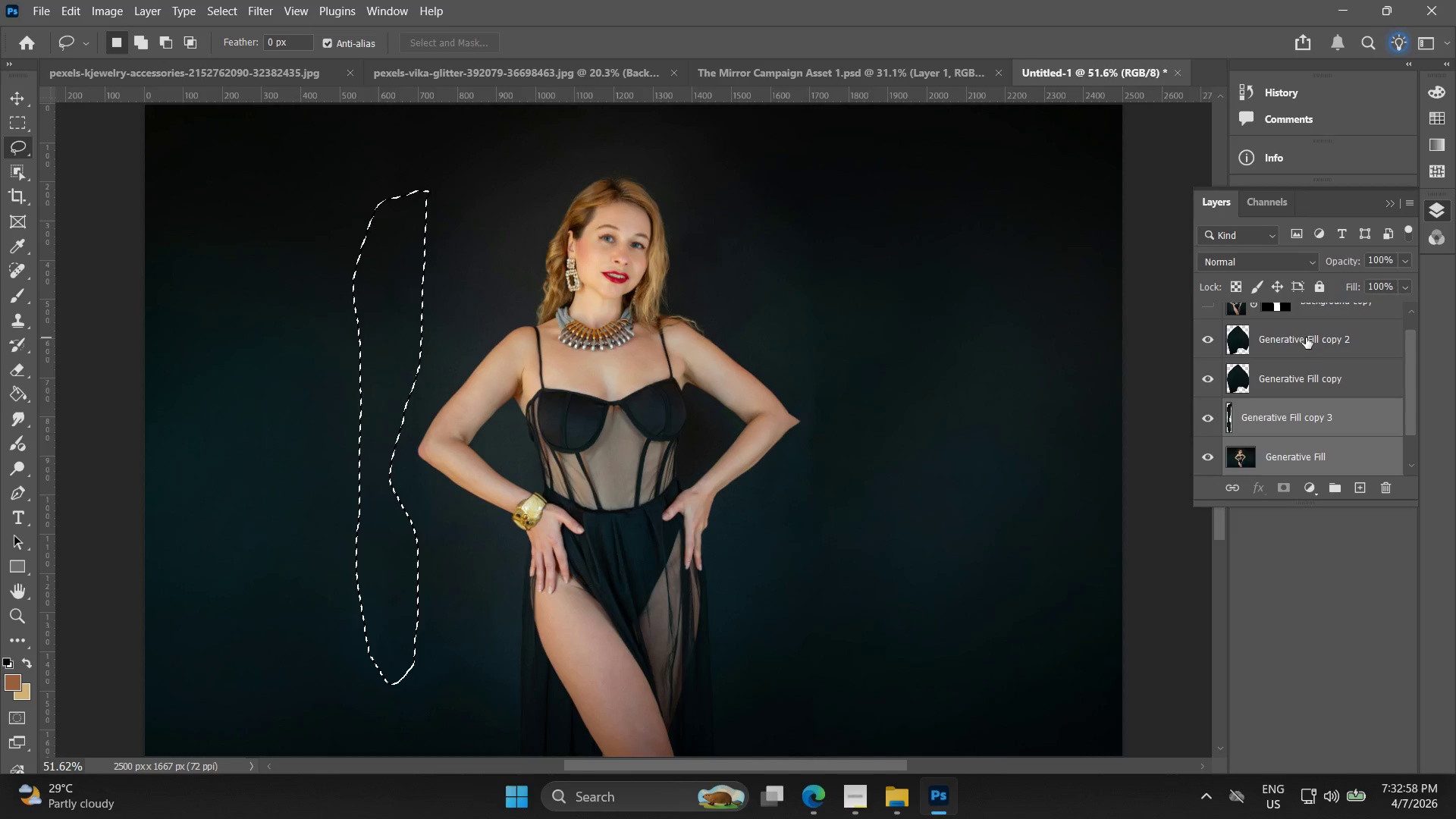 
hold_key(key=ShiftLeft, duration=0.64)
left_click([1310, 332])
 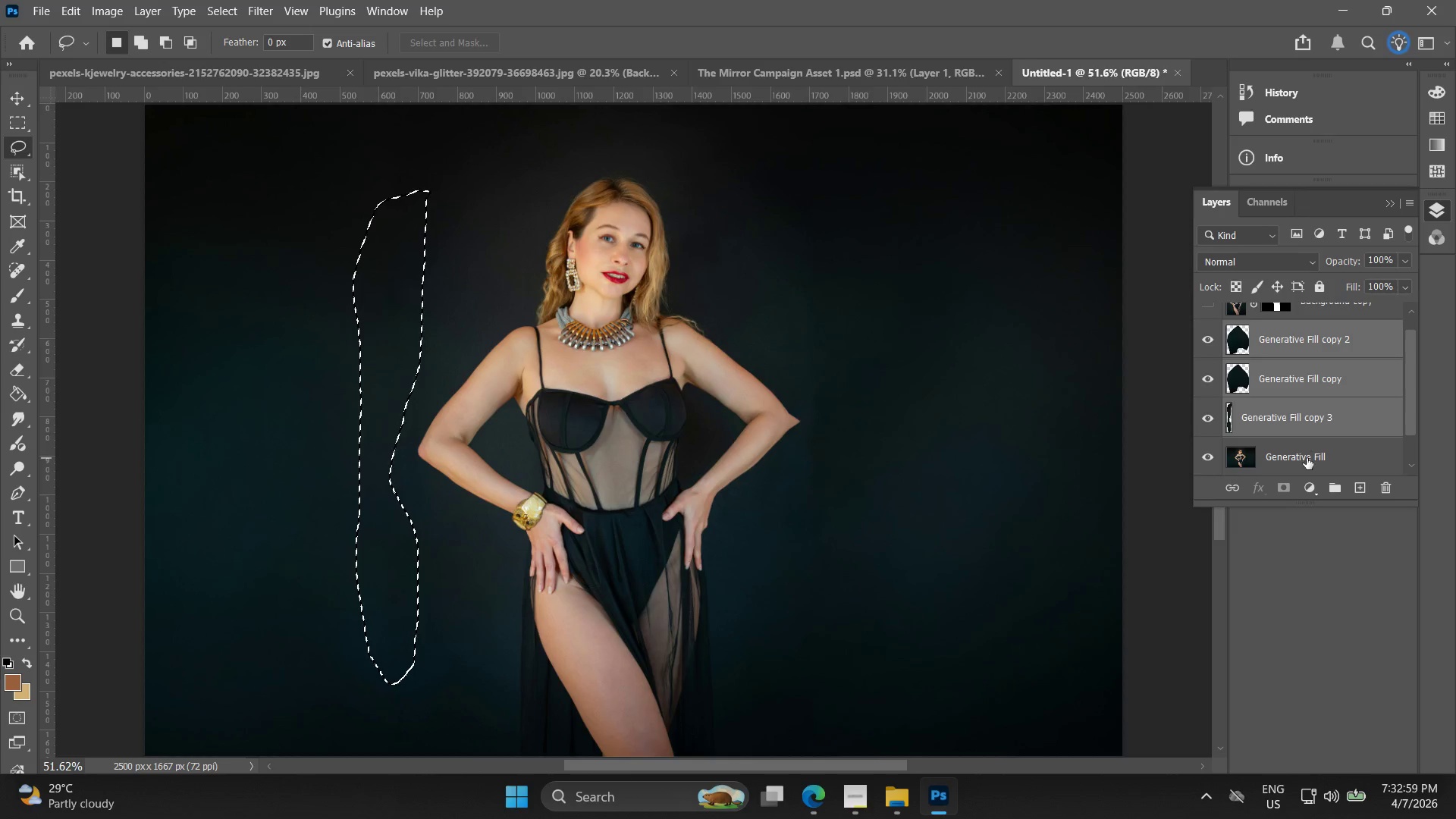 
left_click([1307, 460])
 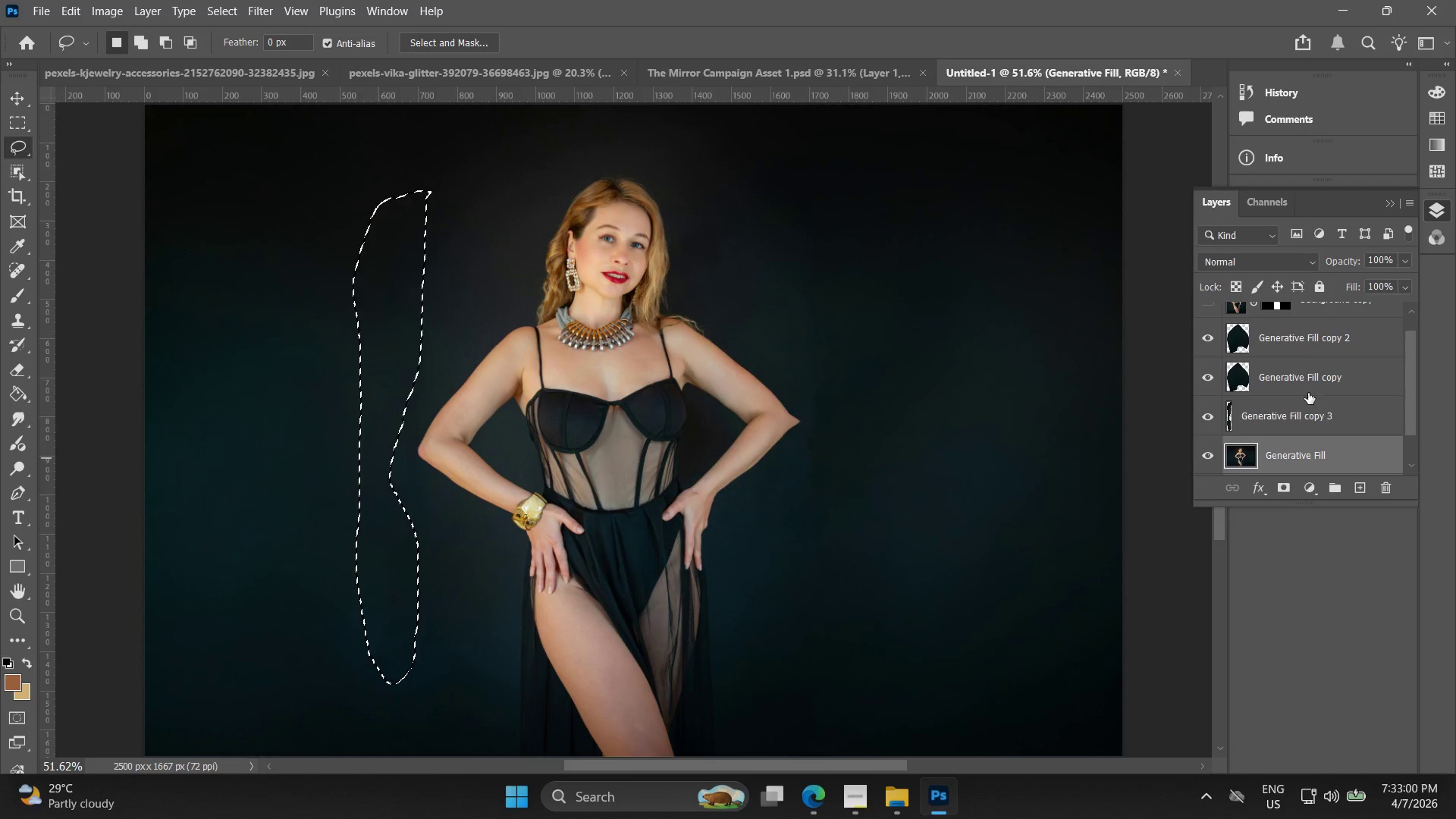 
hold_key(key=ShiftLeft, duration=0.39)
left_click([1310, 341])
 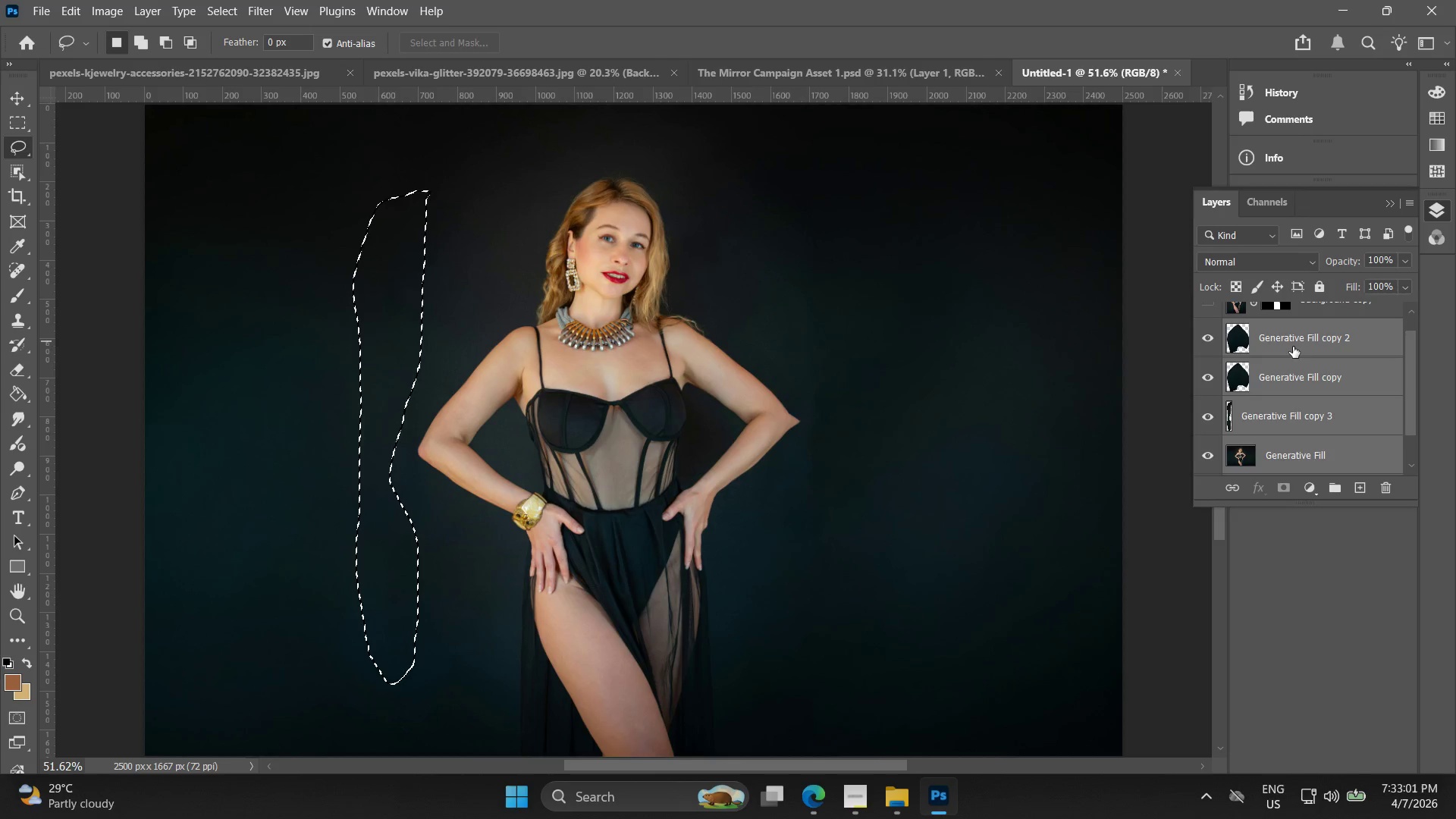 
right_click([1291, 346])
 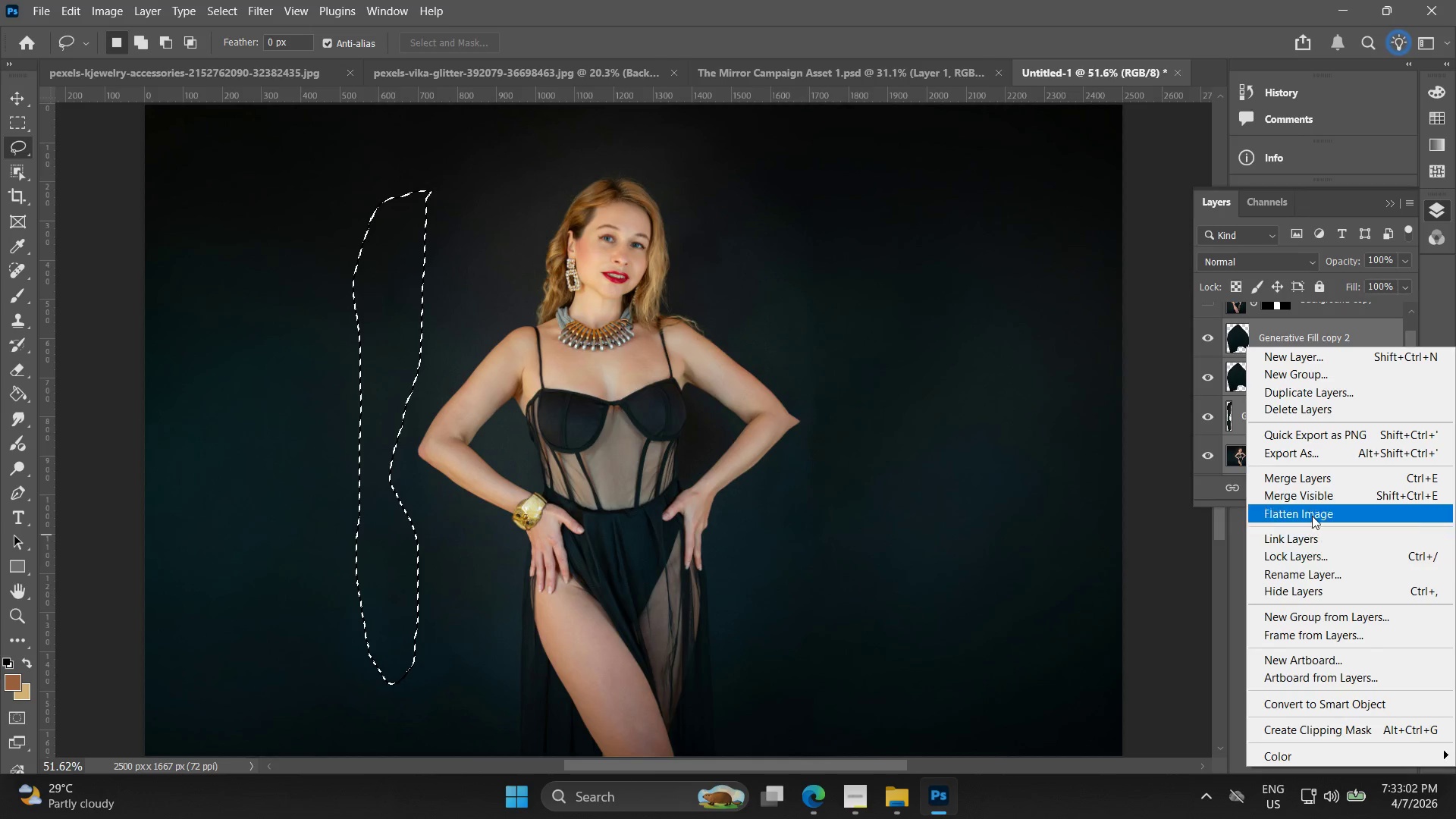 
left_click([1308, 477])
 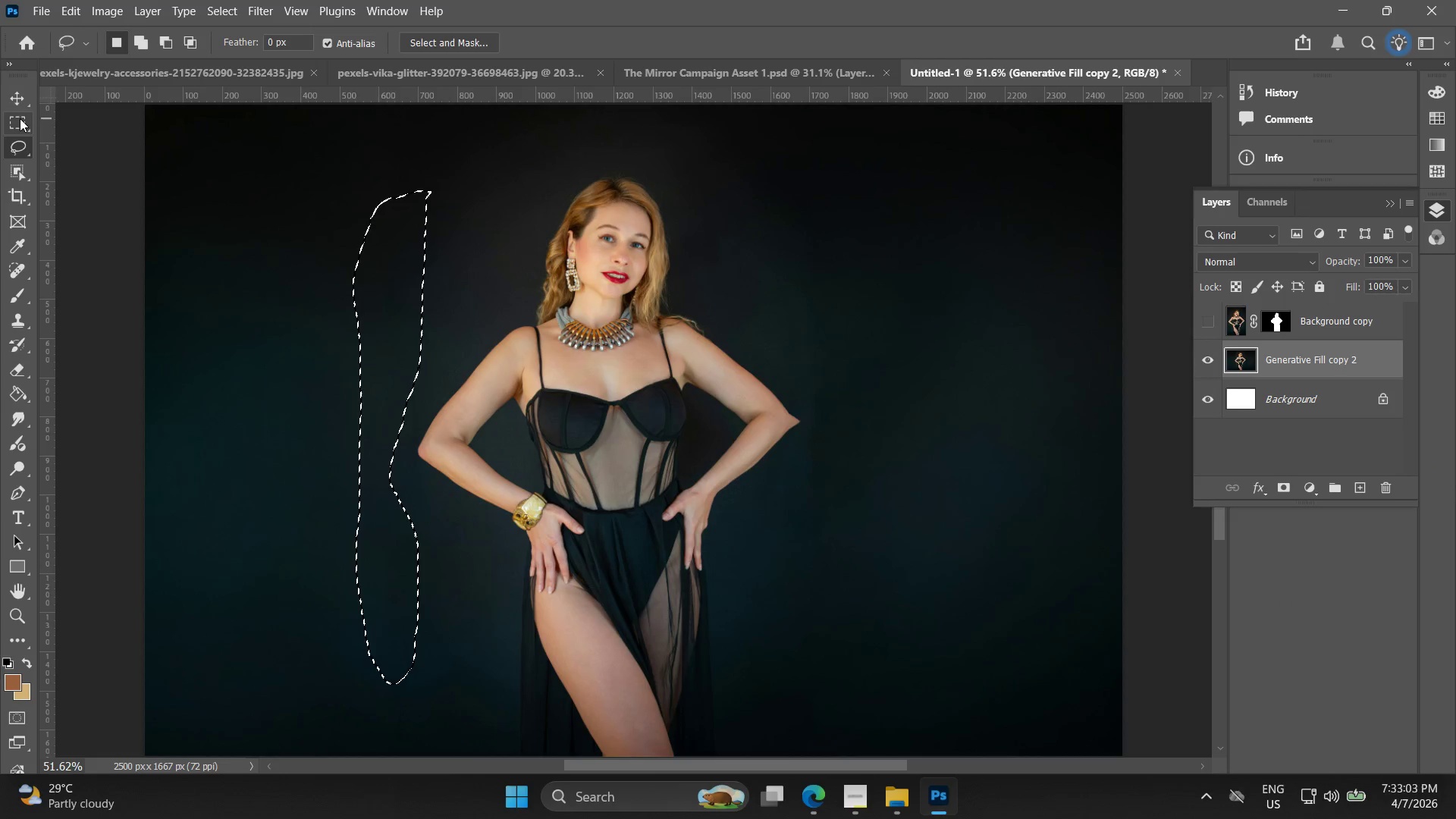 
double_click([192, 276])
 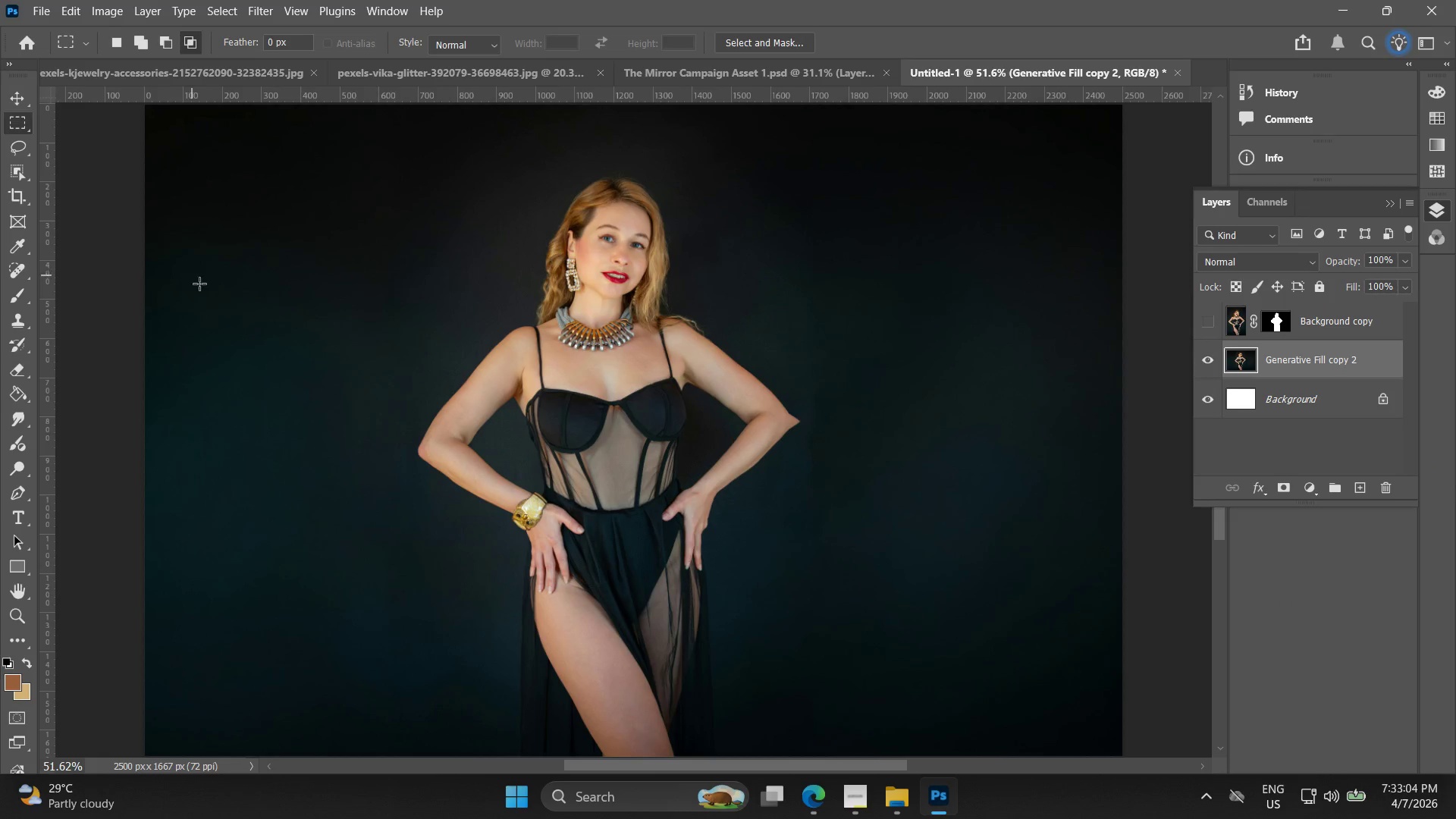 
hold_key(key=AltLeft, duration=0.31)
 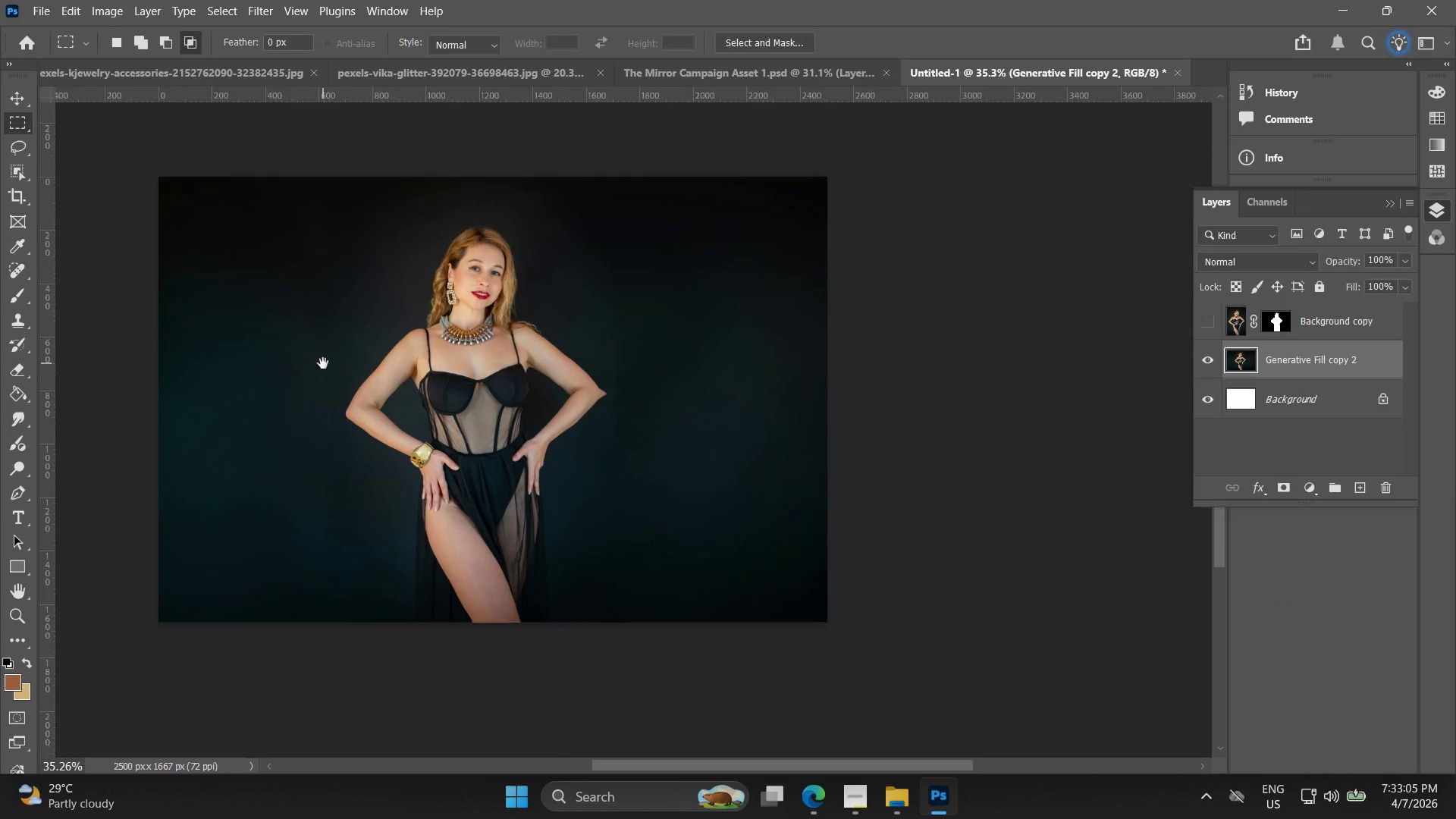 
hold_key(key=Space, duration=0.5)
 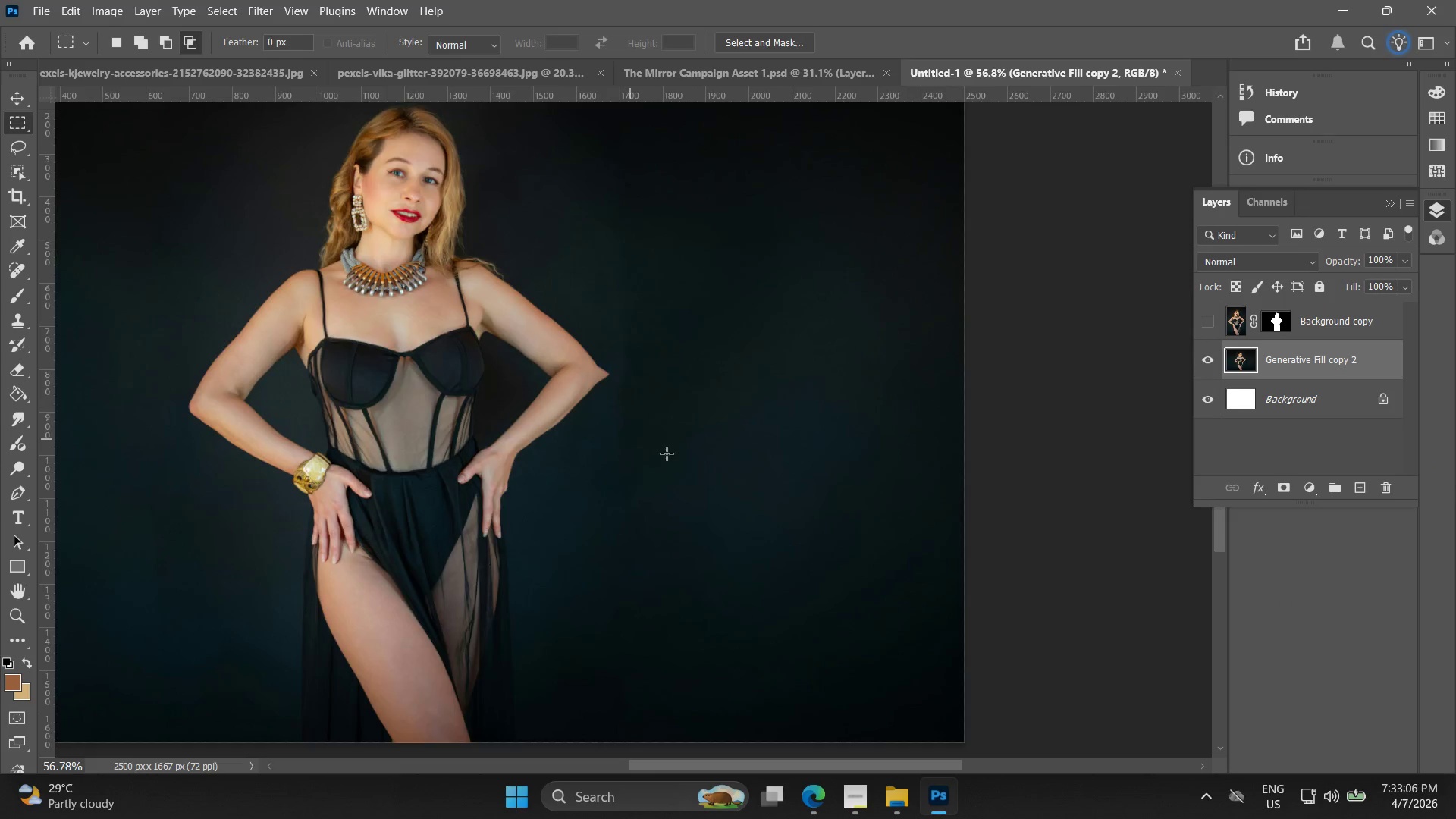 
scroll: coordinate [418, 385], scroll_direction: down, amount: 4.0
 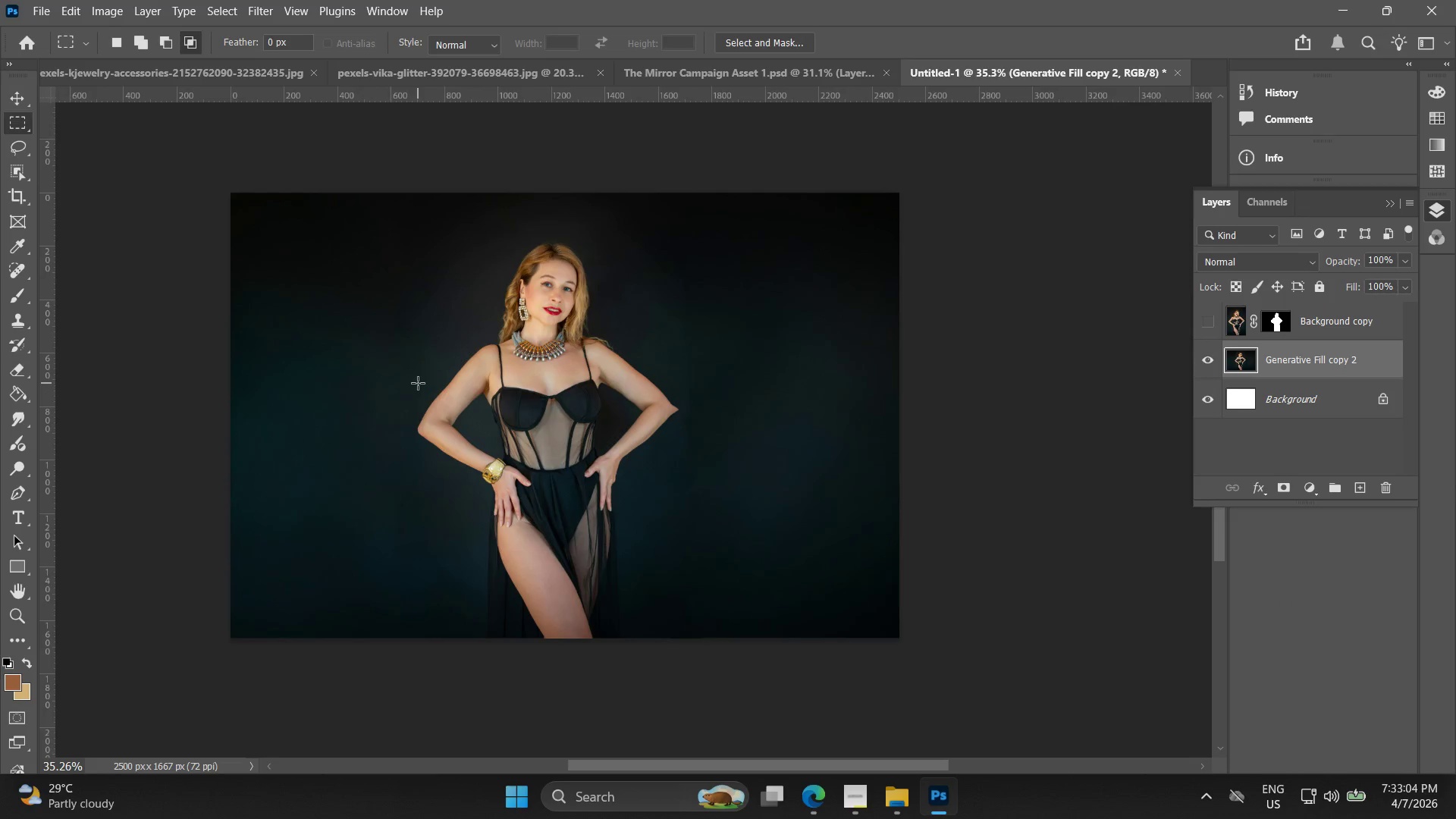 
left_click_drag(start_coordinate=[397, 379], to_coordinate=[323, 363])
 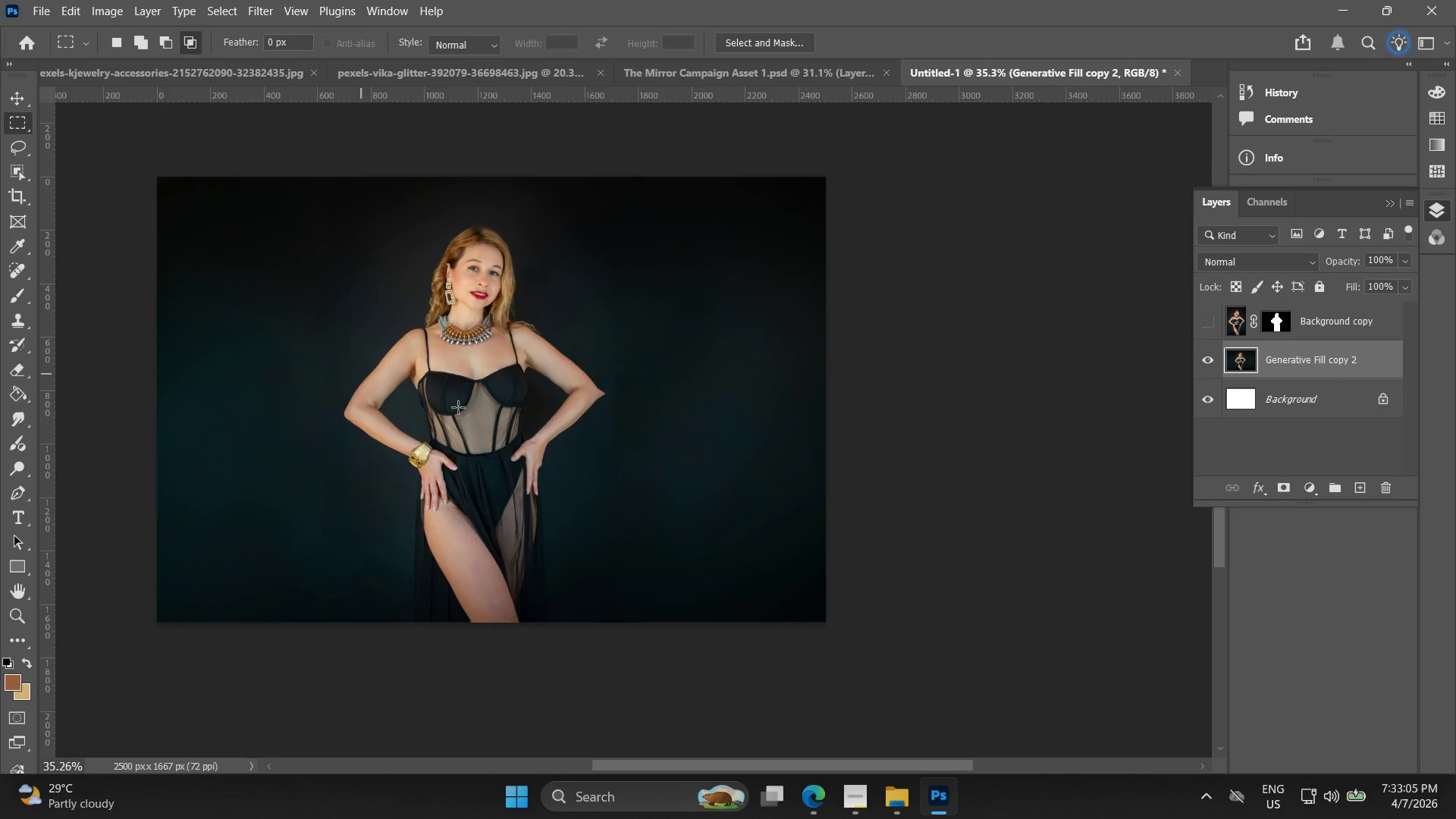 
hold_key(key=AltLeft, duration=1.38)
scroll: coordinate [678, 476], scroll_direction: up, amount: 11.0
 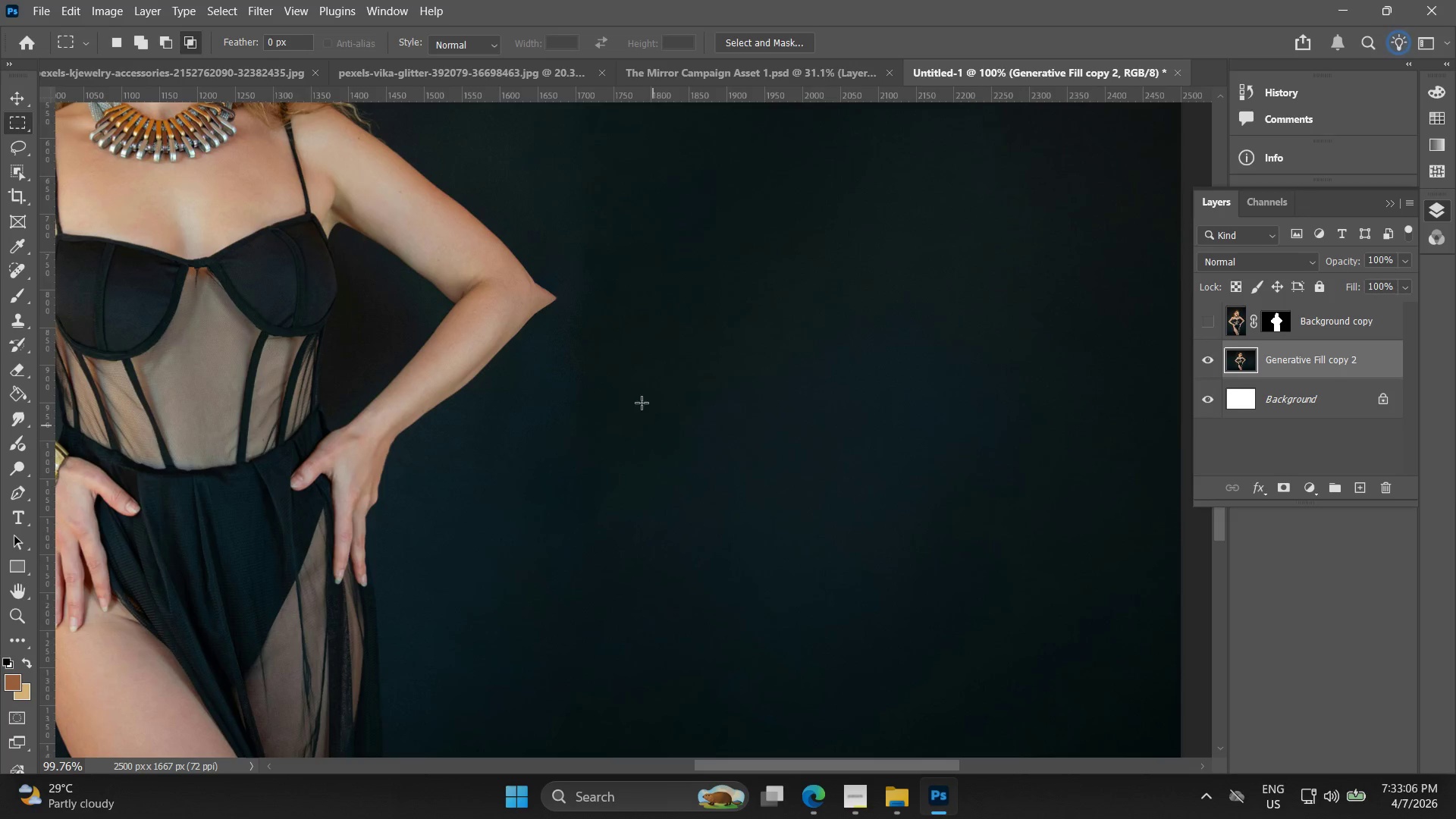 
hold_key(key=AltLeft, duration=0.69)
 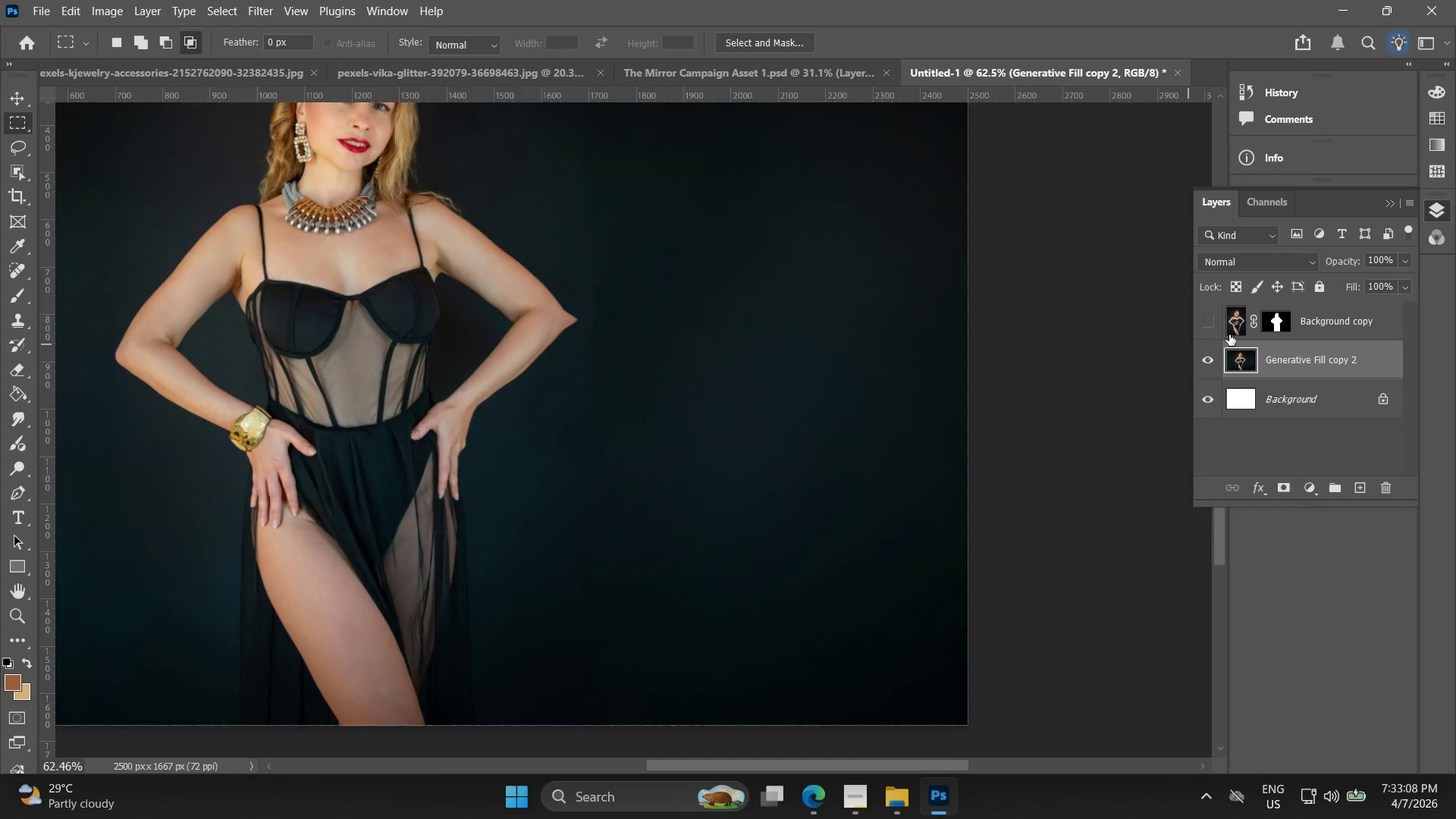 
scroll: coordinate [617, 344], scroll_direction: up, amount: 4.0
 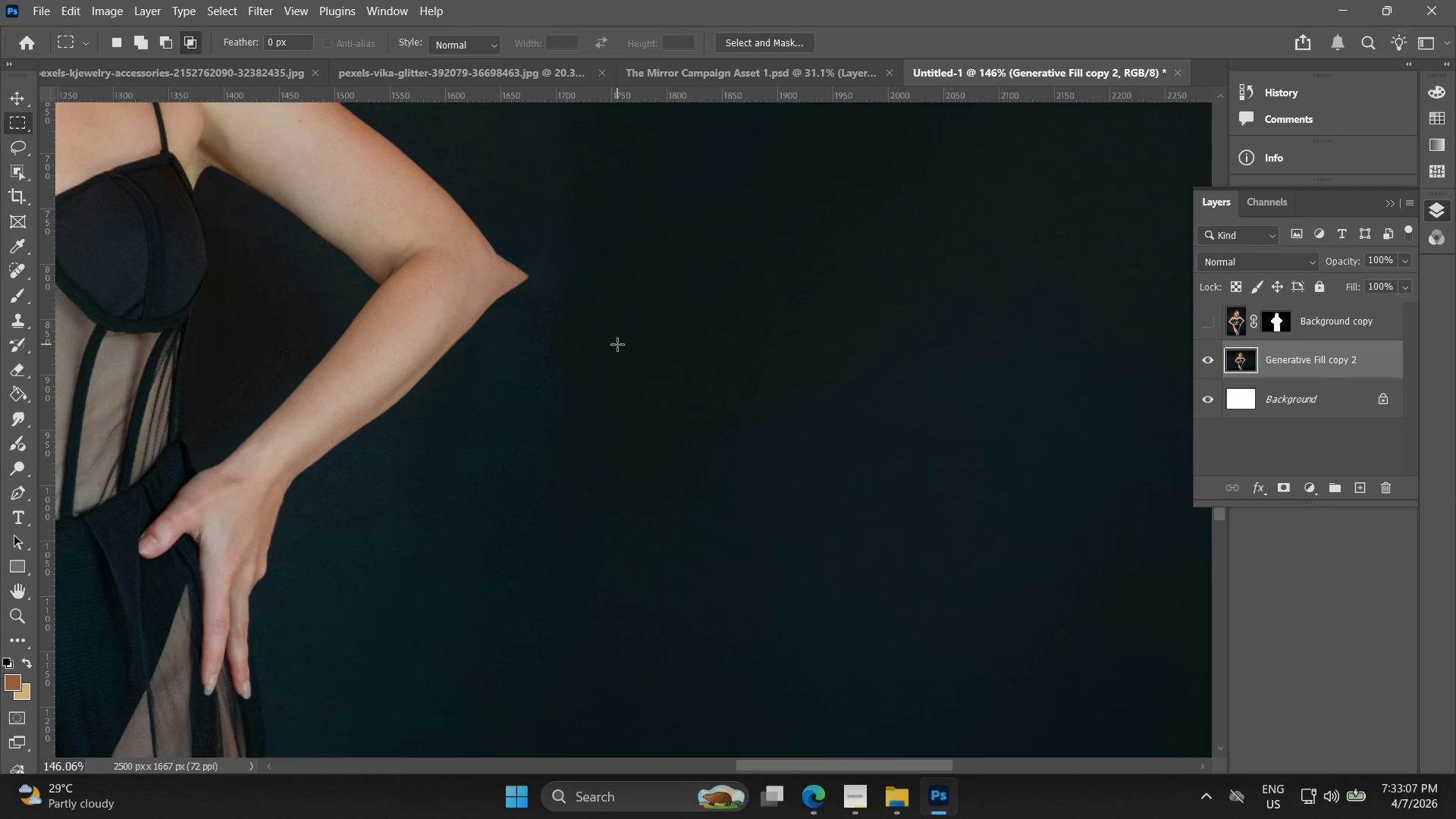 
scroll: coordinate [617, 361], scroll_direction: down, amount: 9.0
 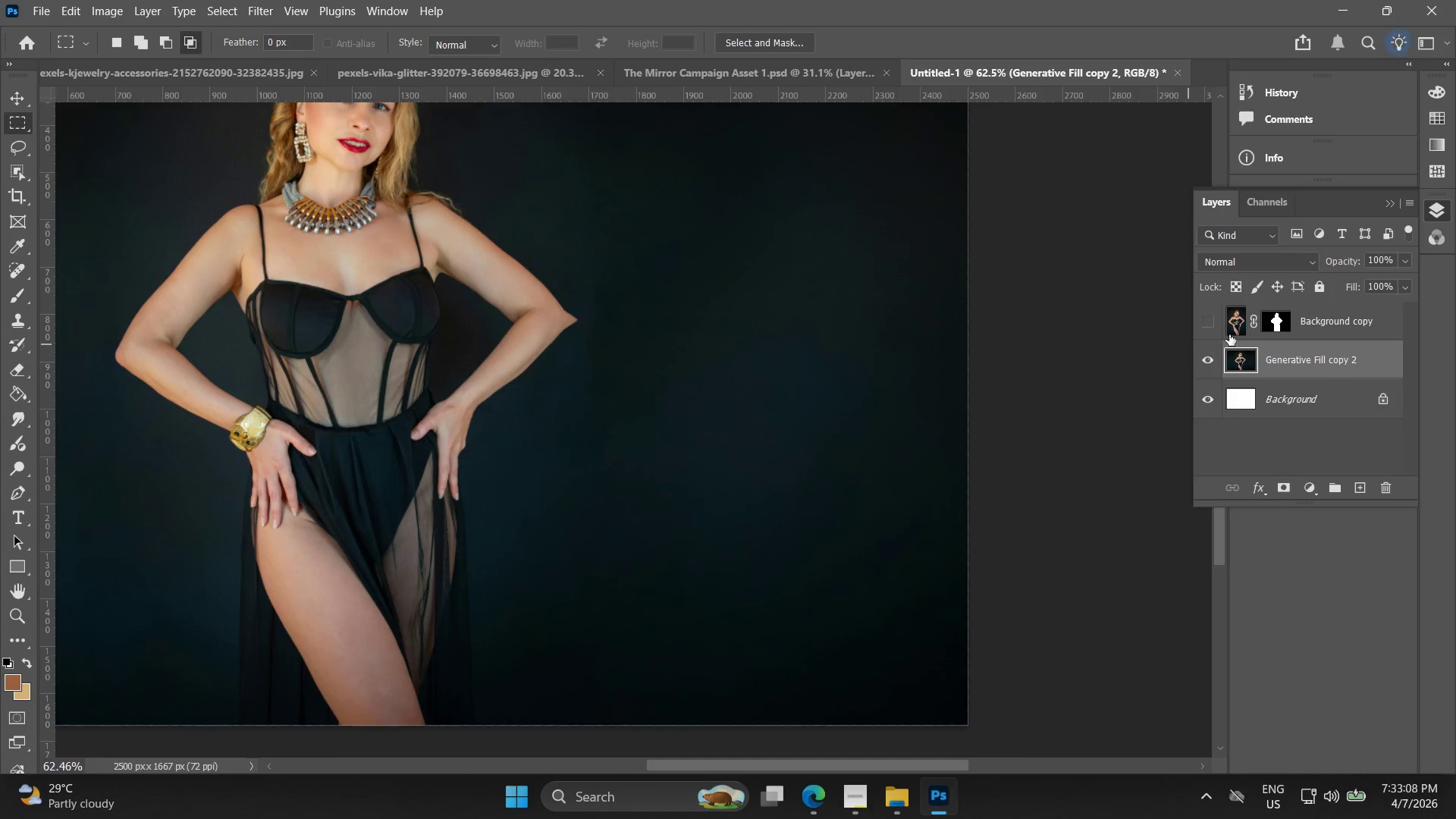 
left_click([1221, 327])
 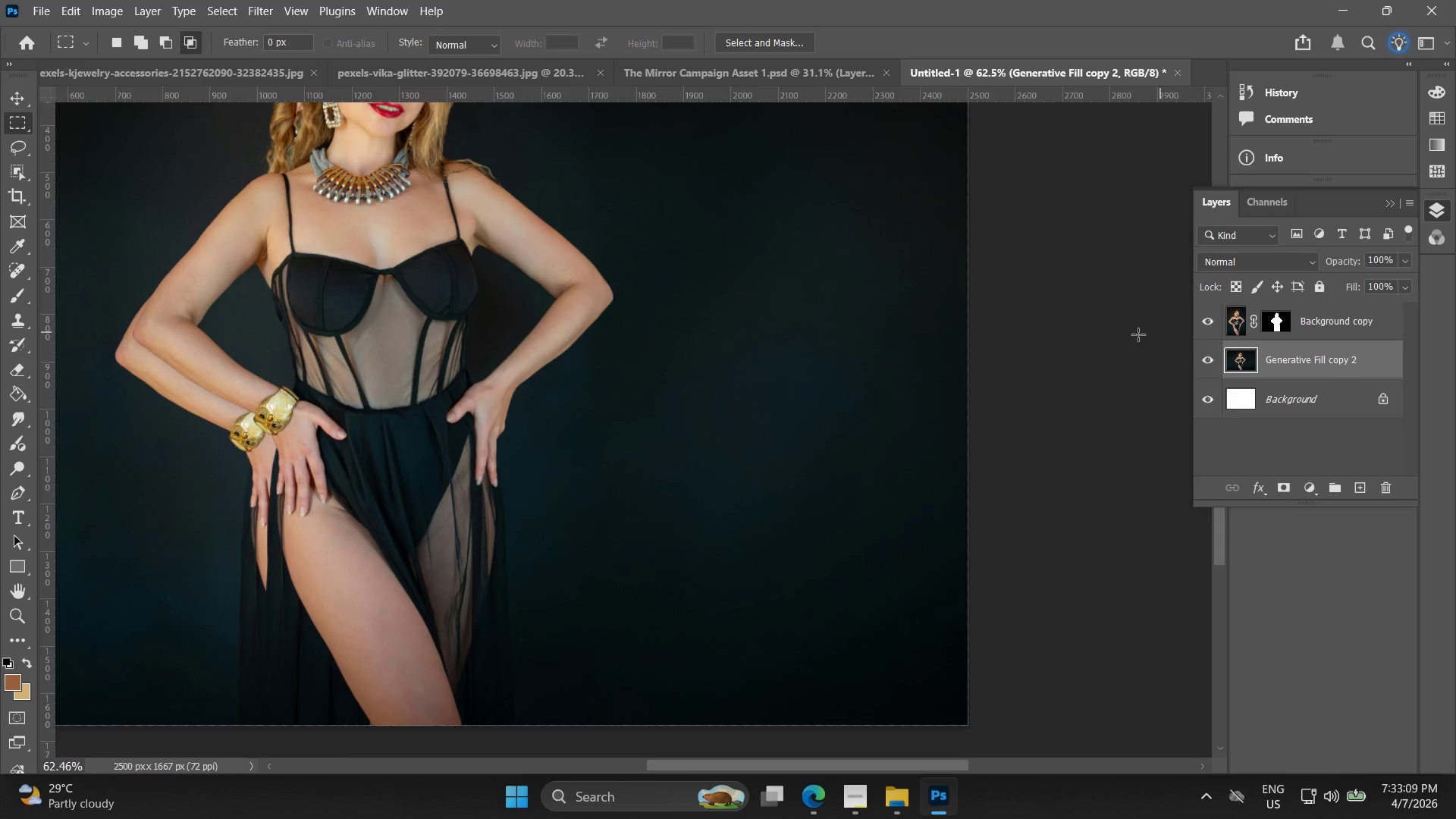 
hold_key(key=Space, duration=0.44)
 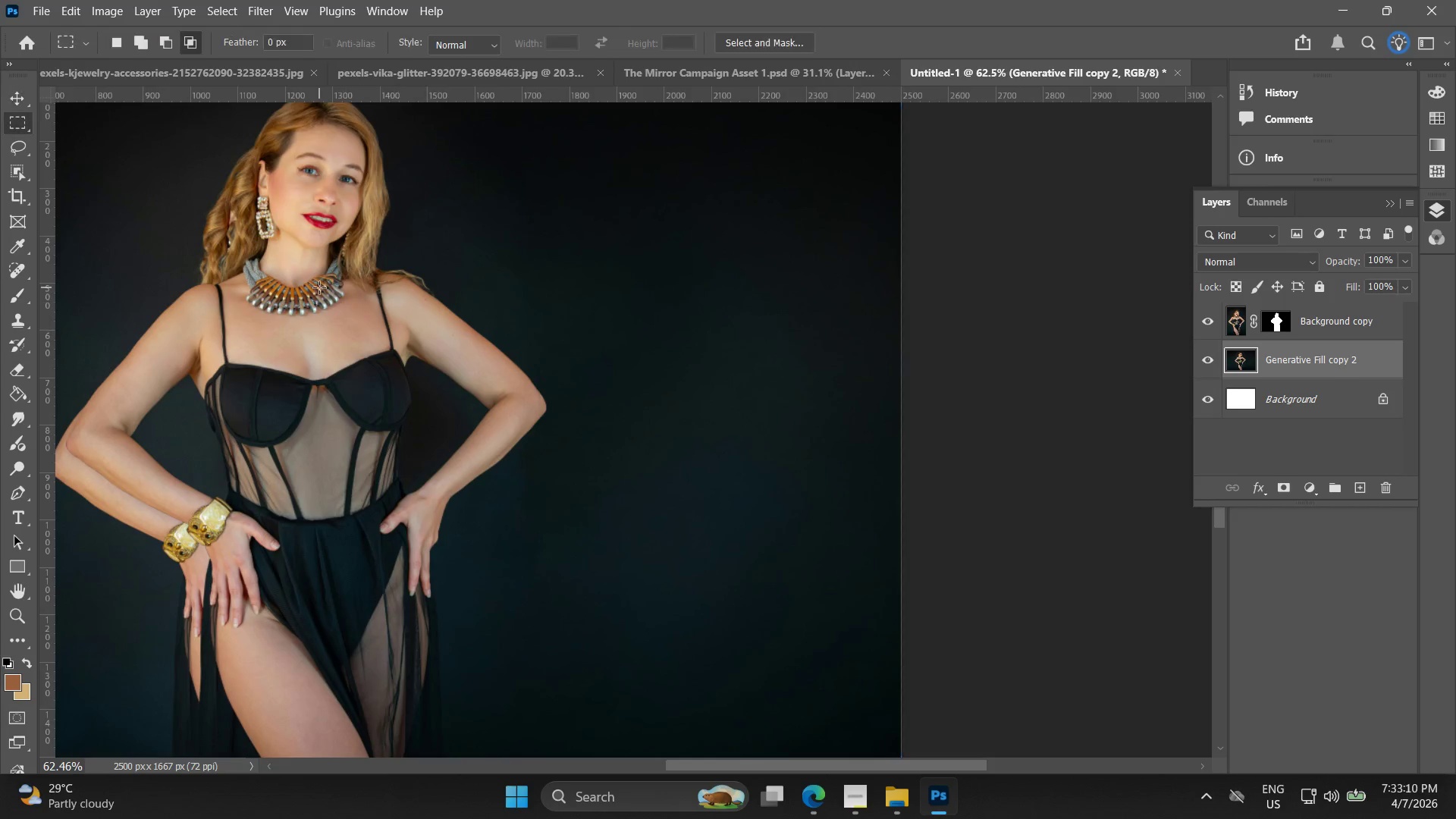 
left_click_drag(start_coordinate=[705, 325], to_coordinate=[639, 436])
 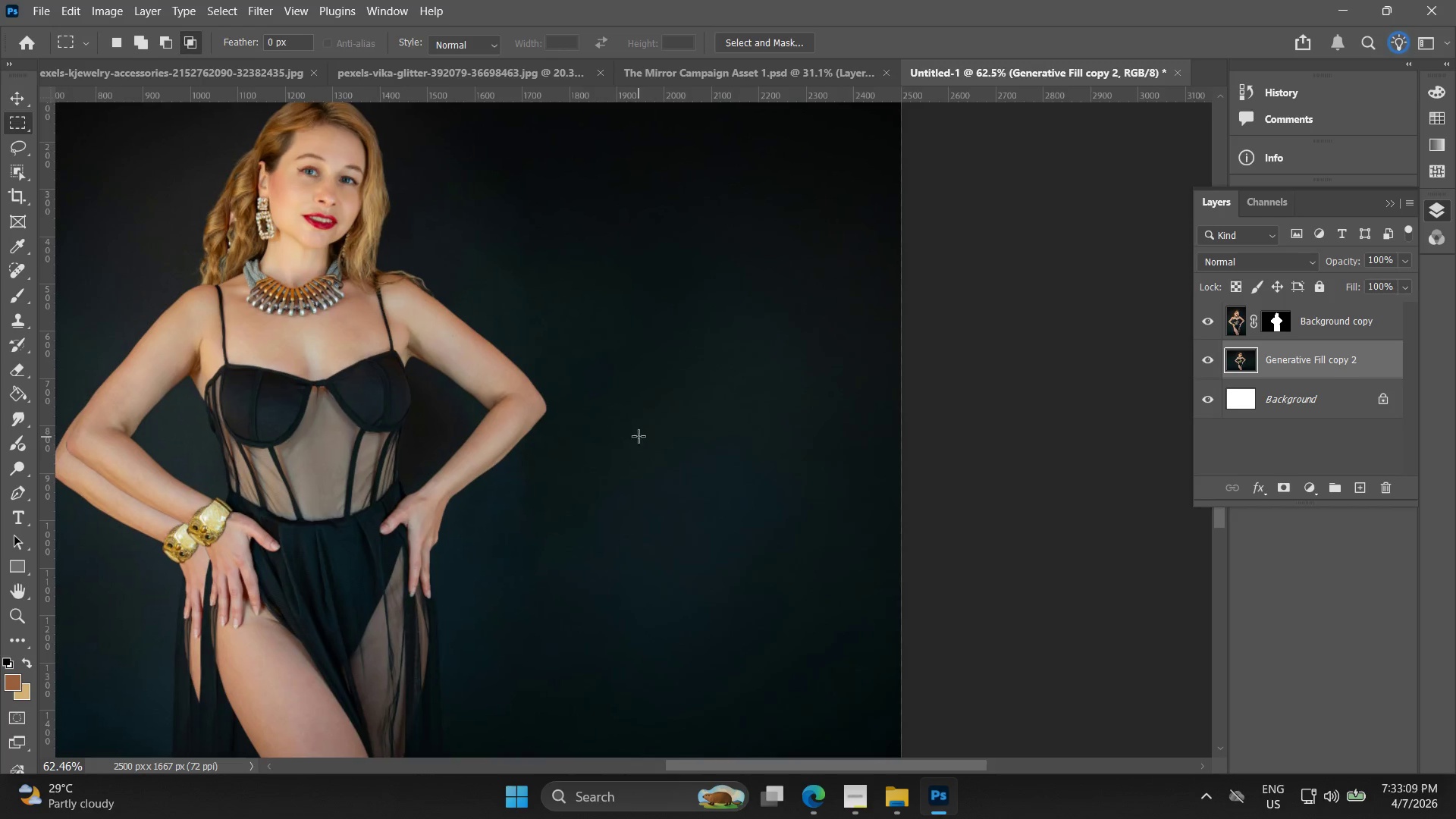 
key(V)
 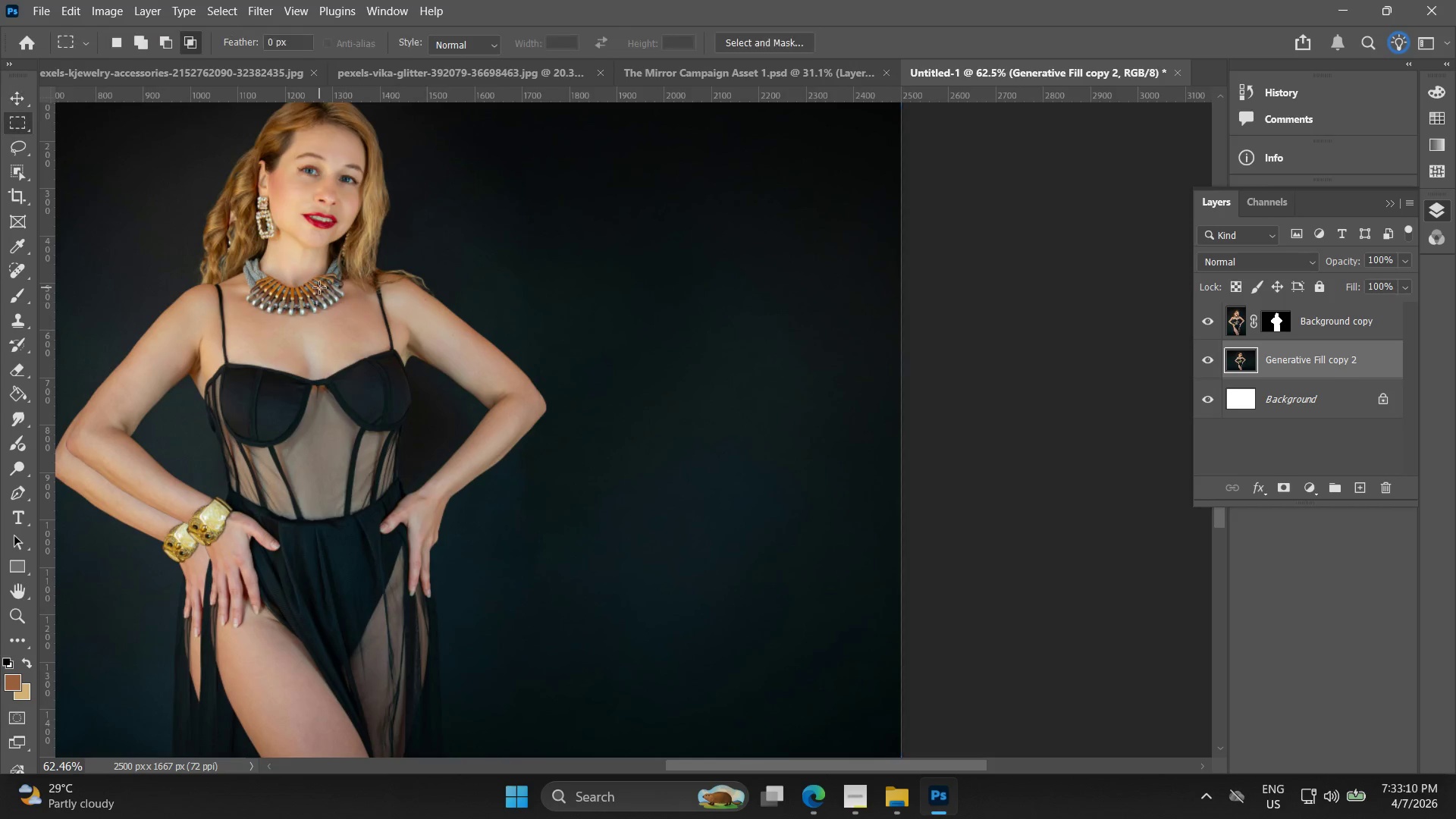 
left_click_drag(start_coordinate=[319, 287], to_coordinate=[444, 340])
 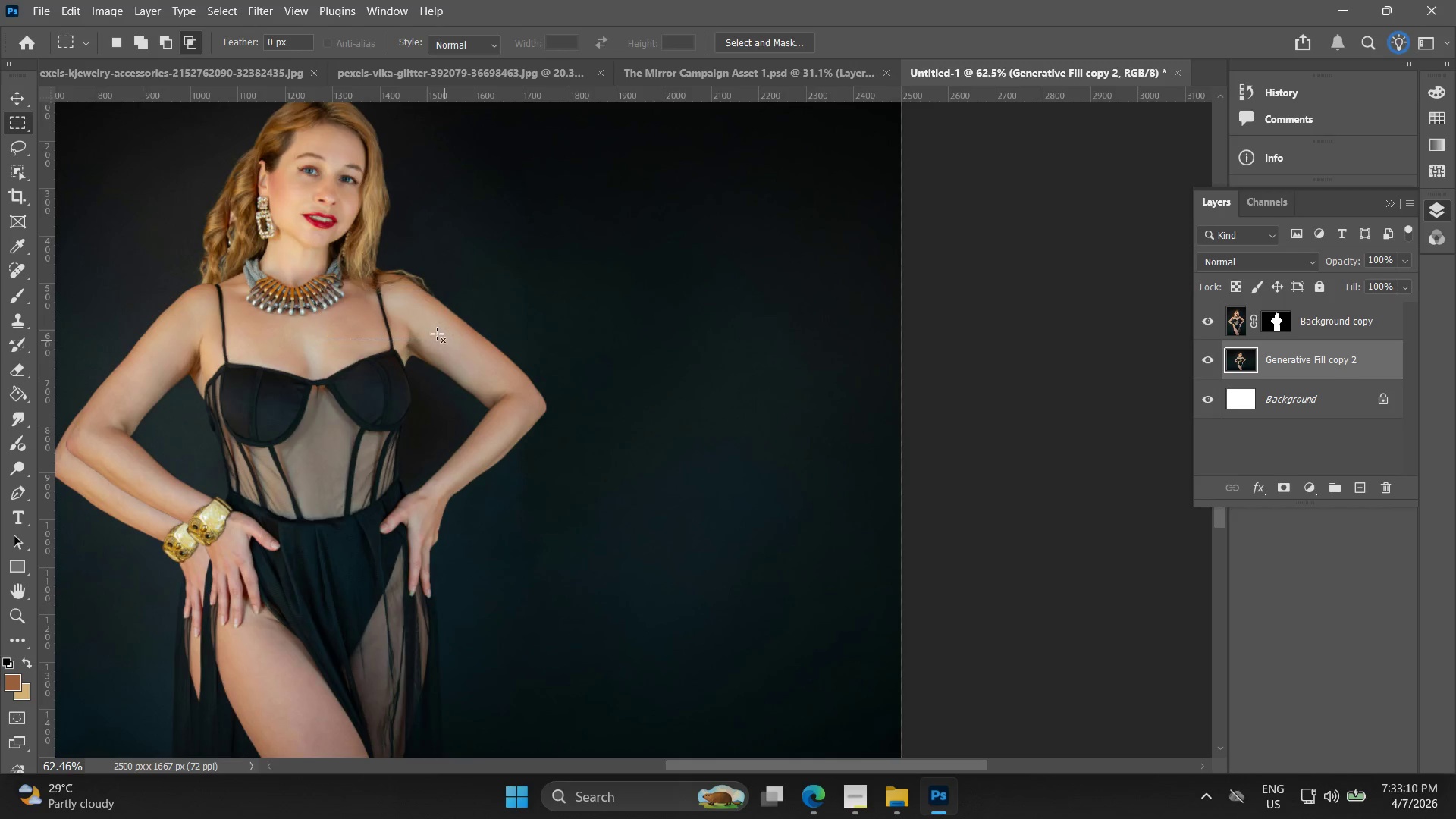 
key(Control+Z)
 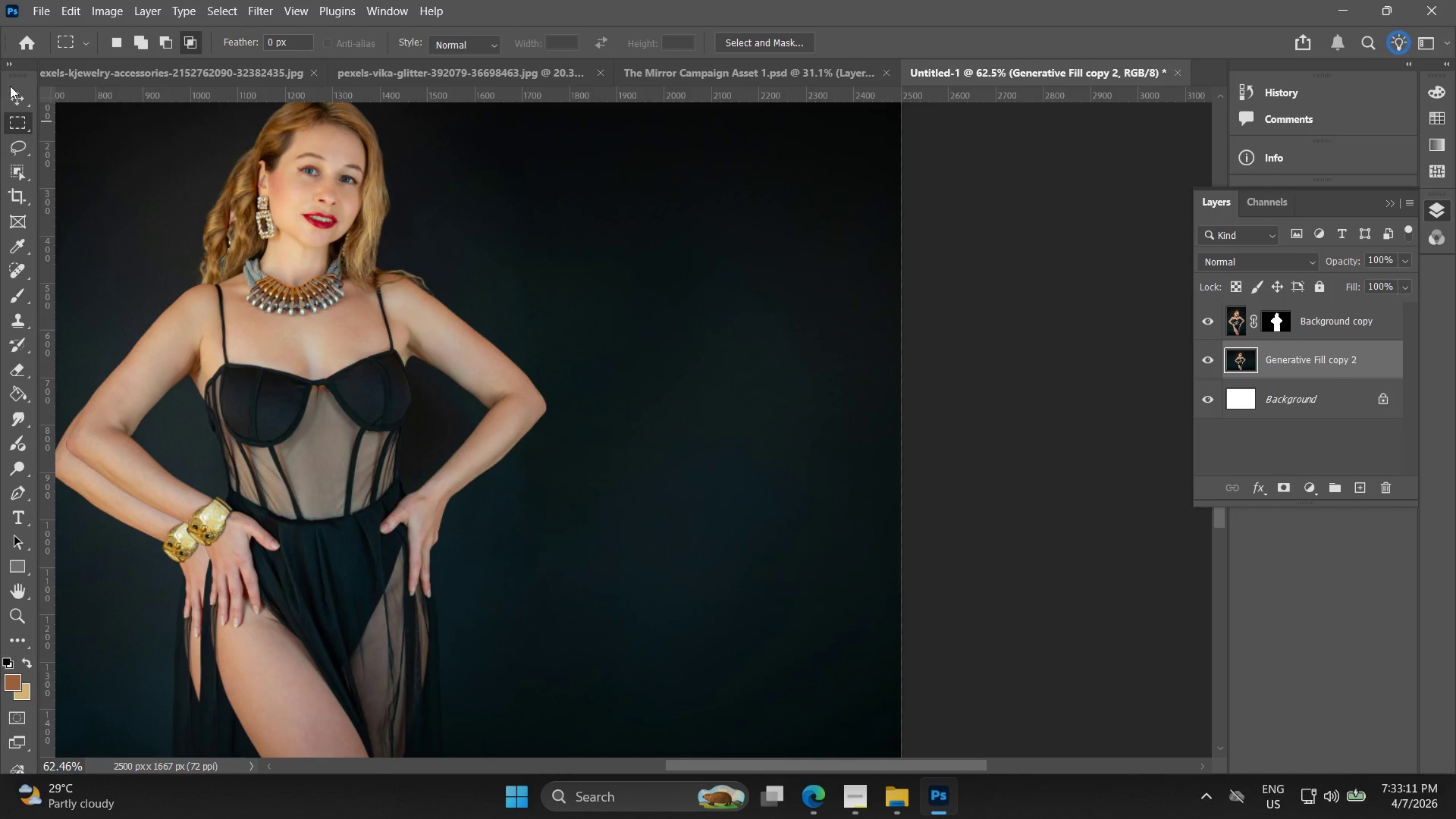 
double_click([17, 97])
 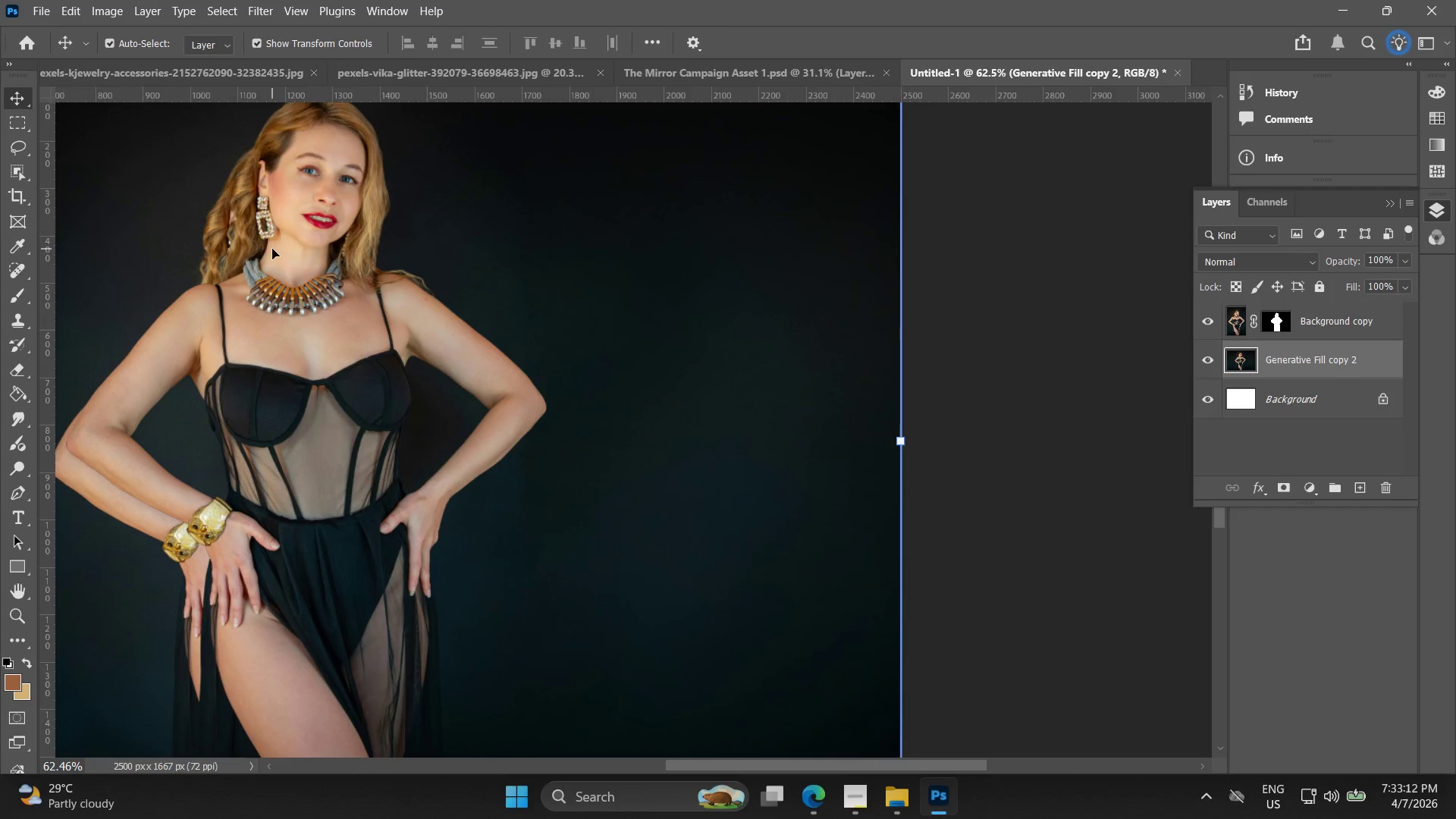 
left_click_drag(start_coordinate=[272, 249], to_coordinate=[566, 270])
 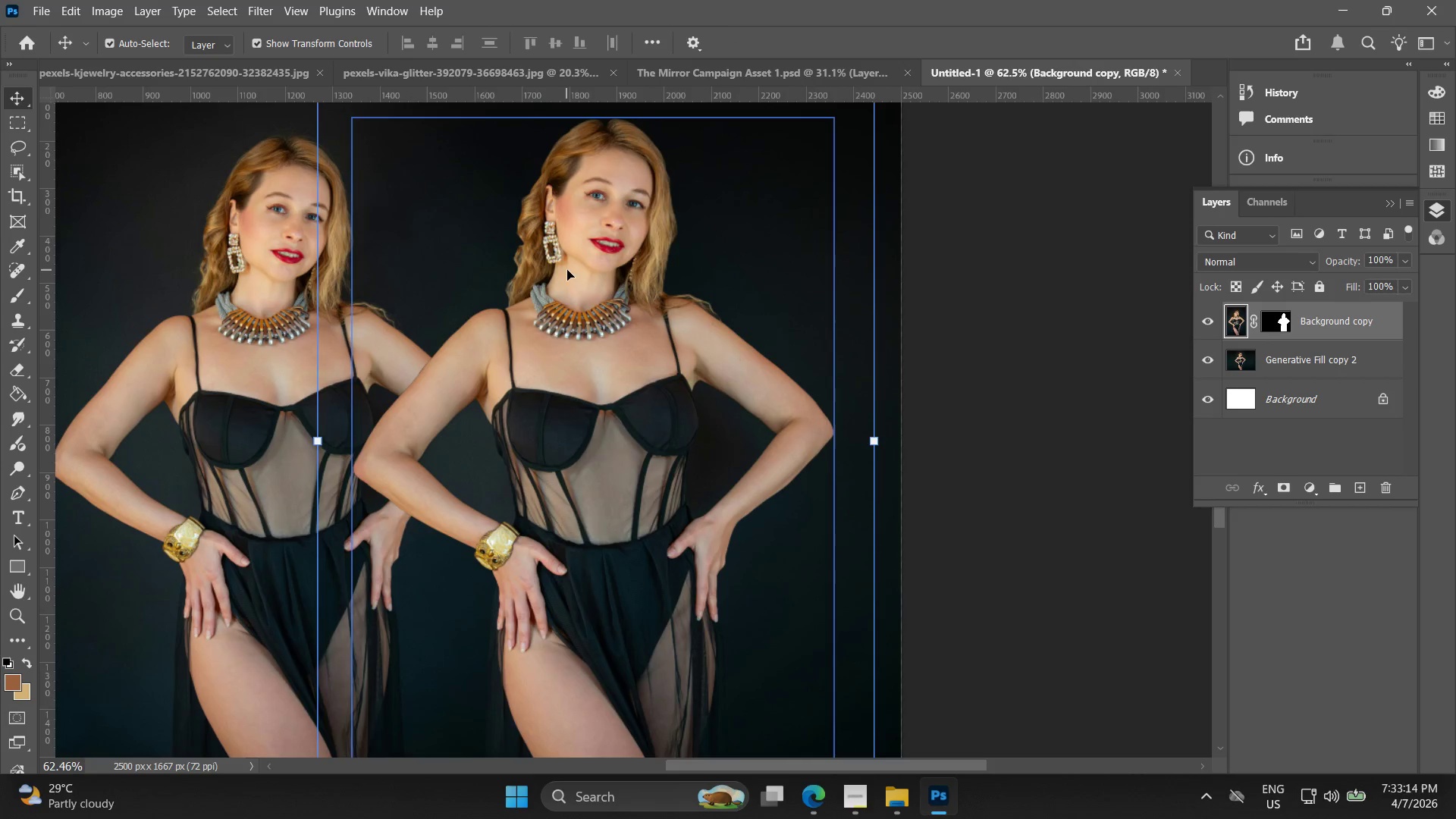 
left_click_drag(start_coordinate=[568, 270], to_coordinate=[254, 279])
 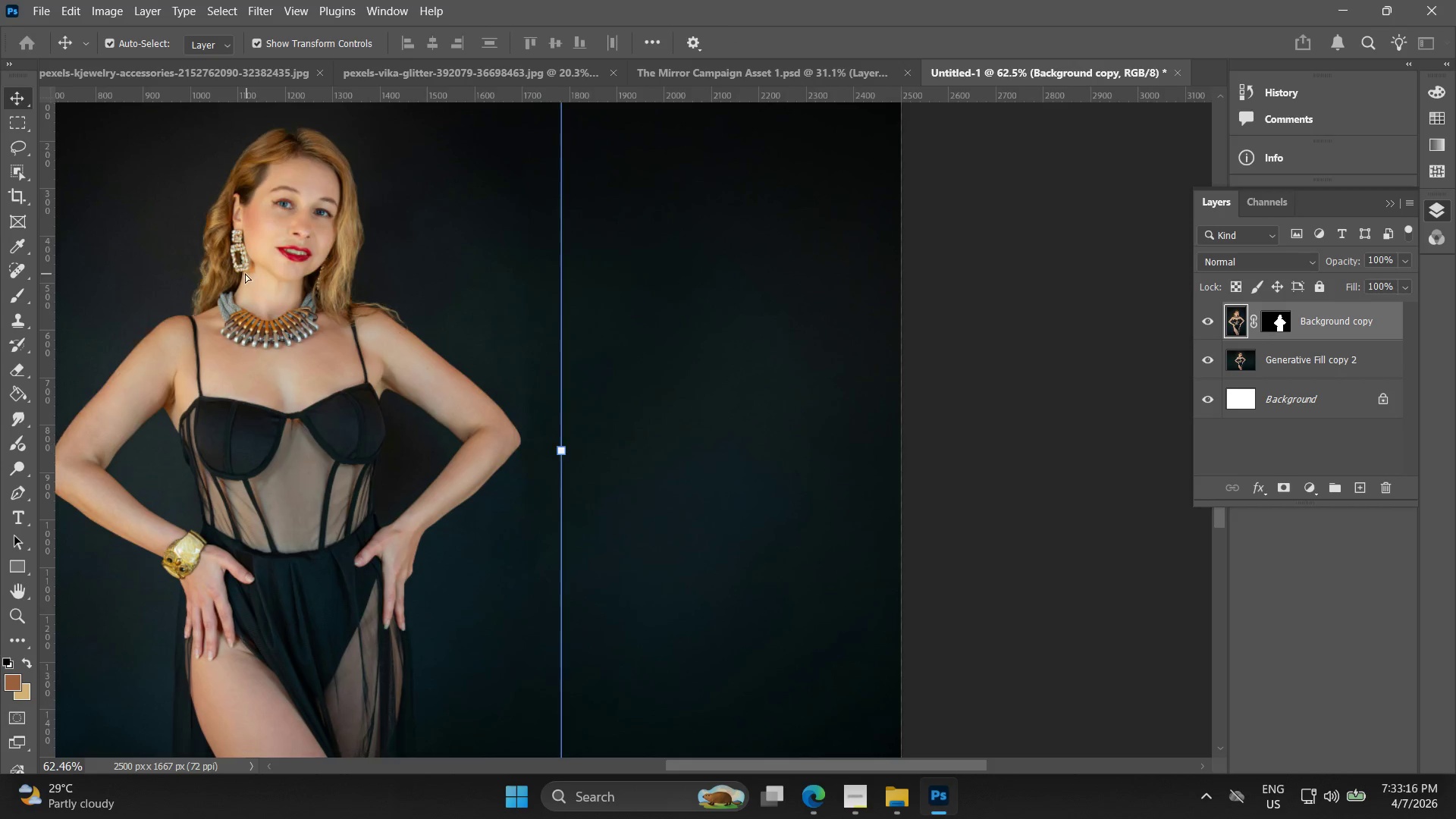 
hold_key(key=Space, duration=0.69)
 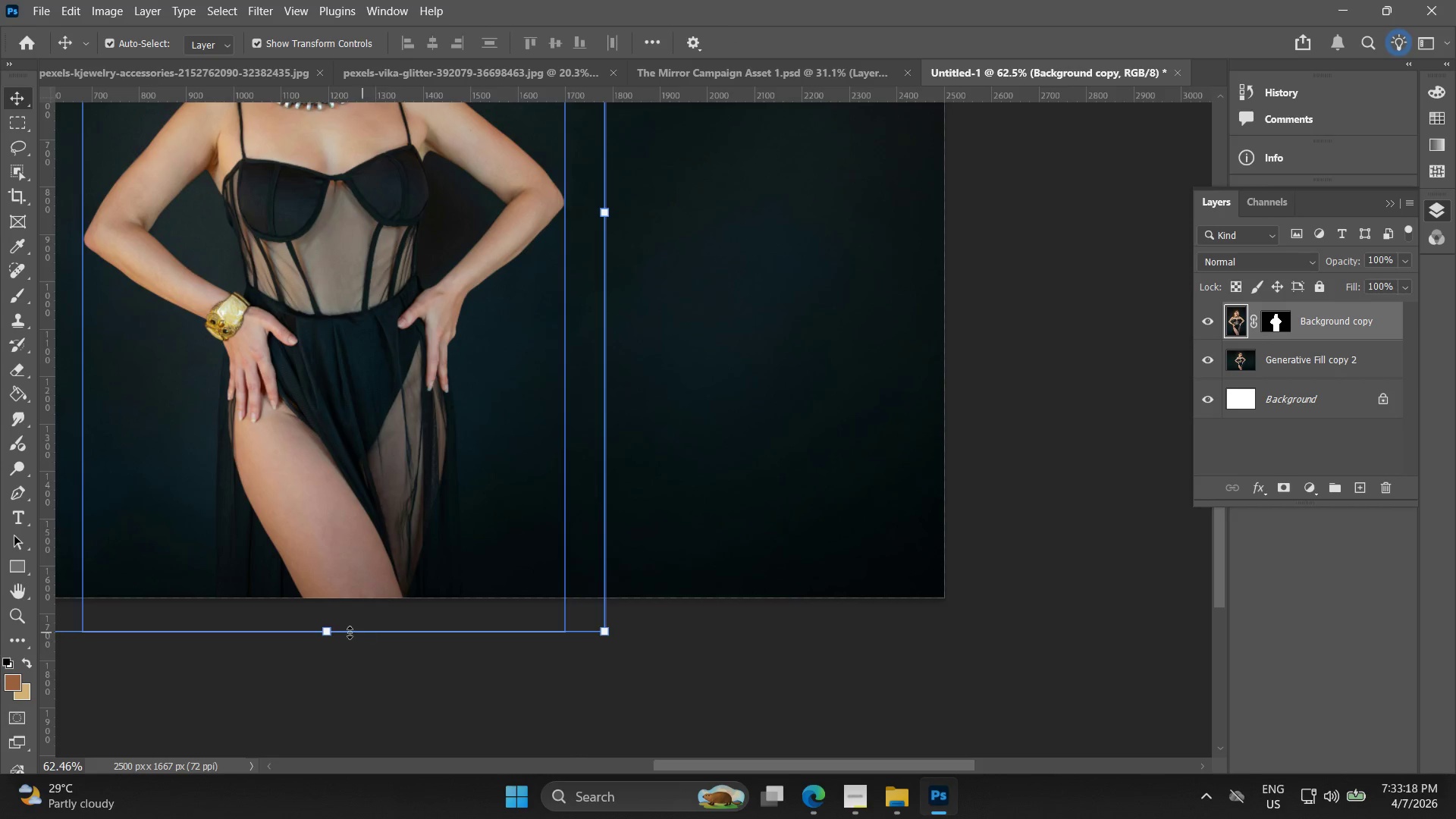 
left_click_drag(start_coordinate=[319, 371], to_coordinate=[362, 133])
 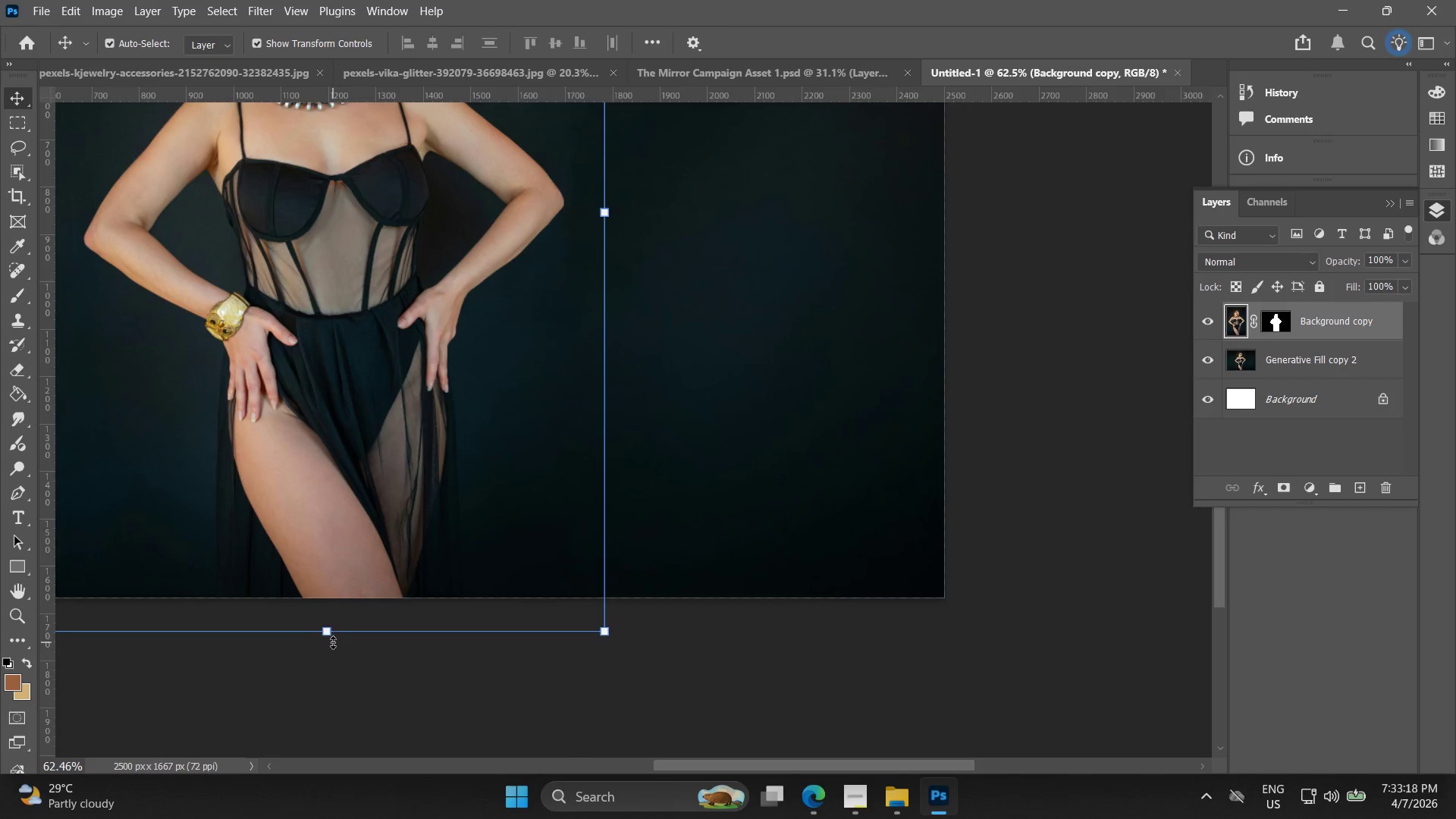 
left_click_drag(start_coordinate=[334, 640], to_coordinate=[326, 602])
 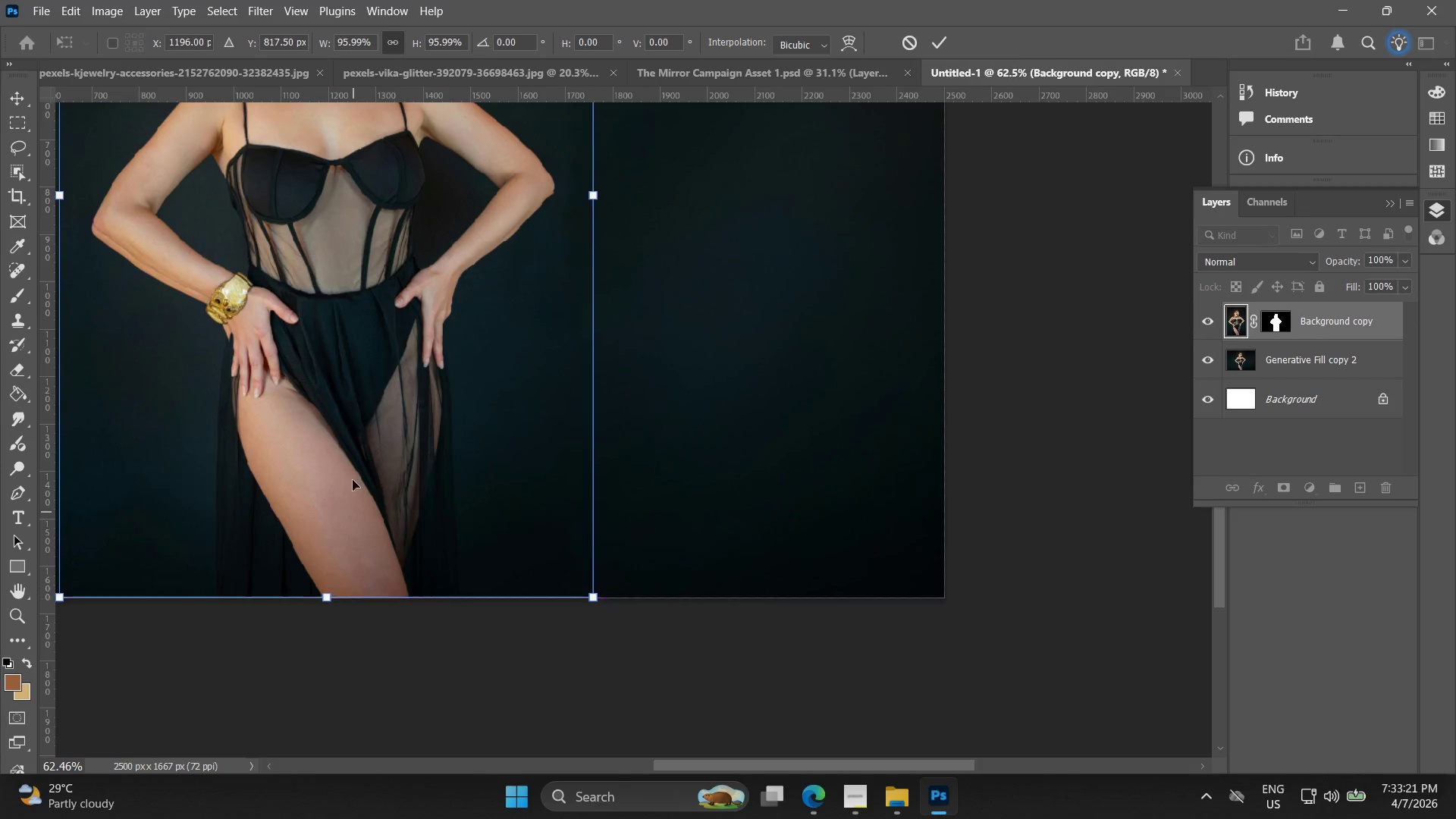 
hold_key(key=Space, duration=0.55)
 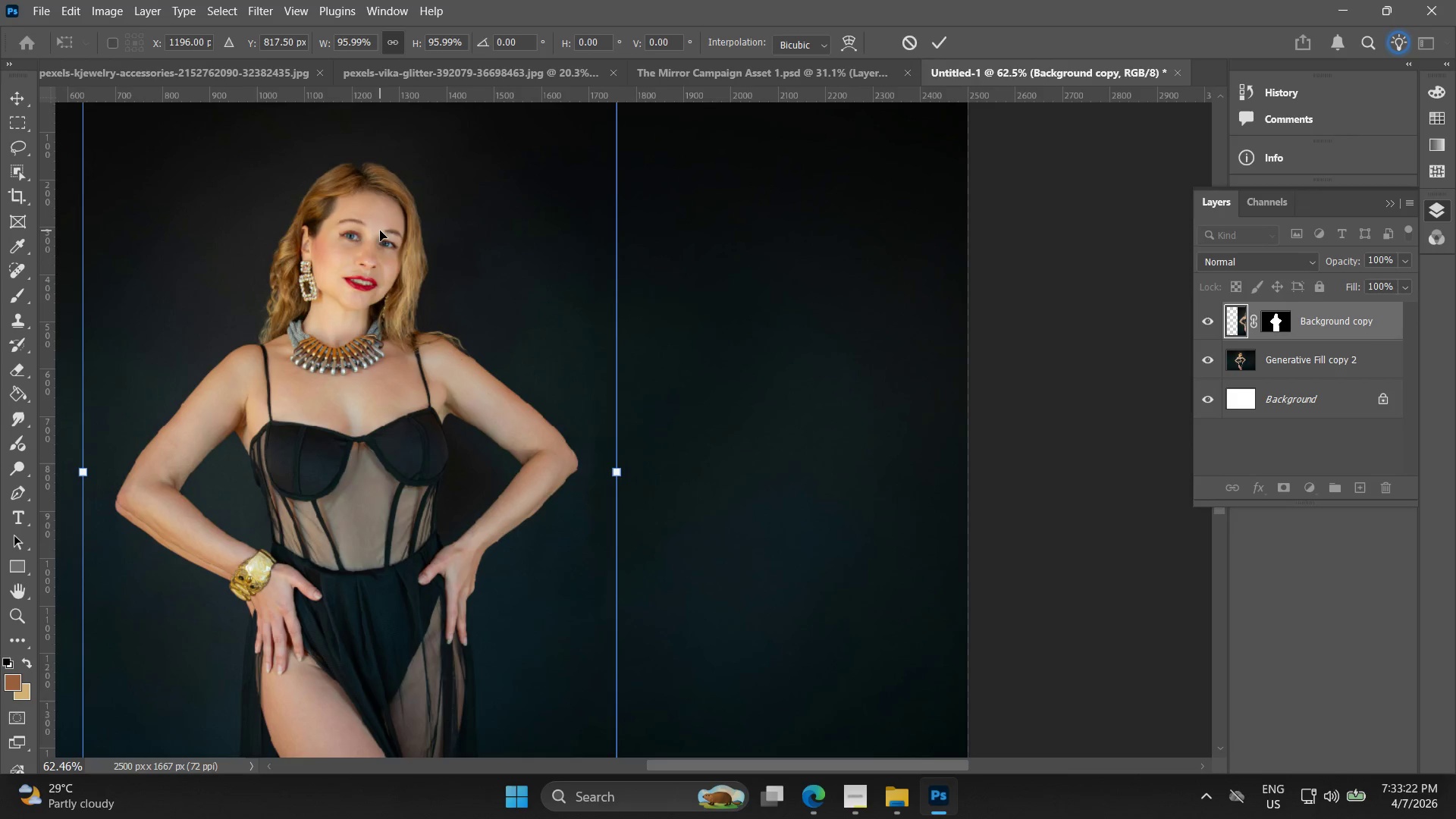 
left_click_drag(start_coordinate=[318, 357], to_coordinate=[342, 634])
 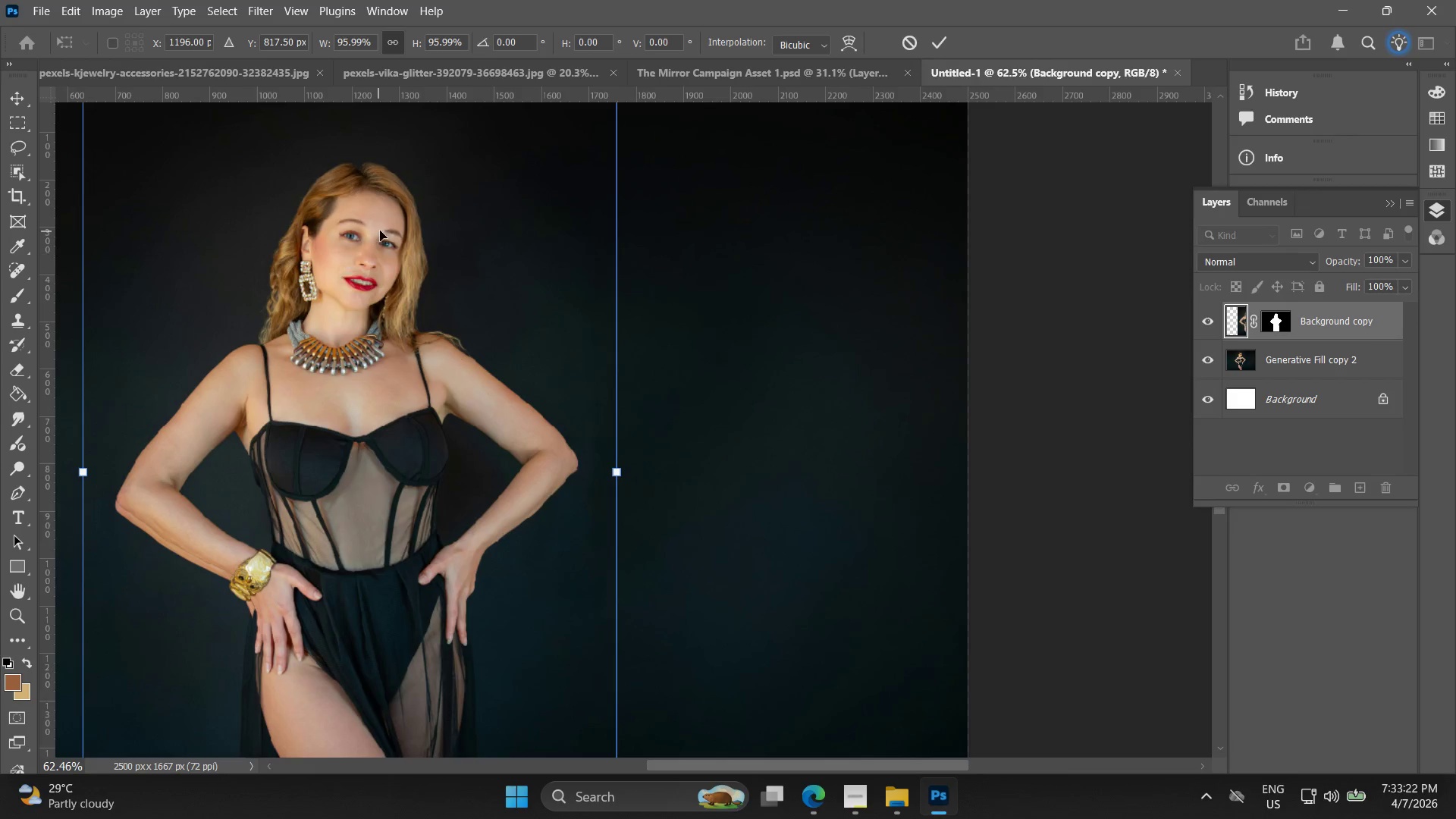 
type(21)
 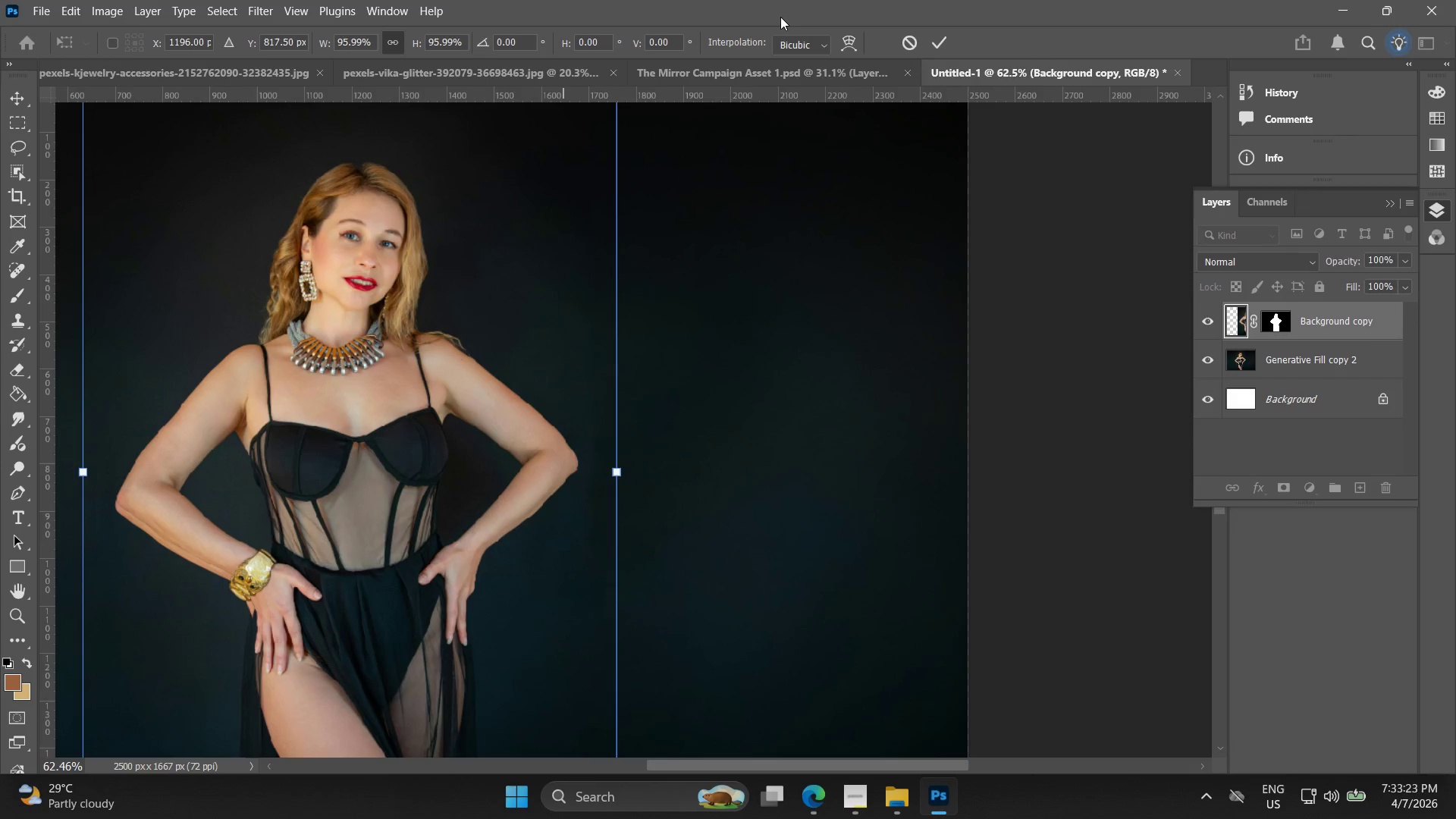 
left_click([941, 42])
 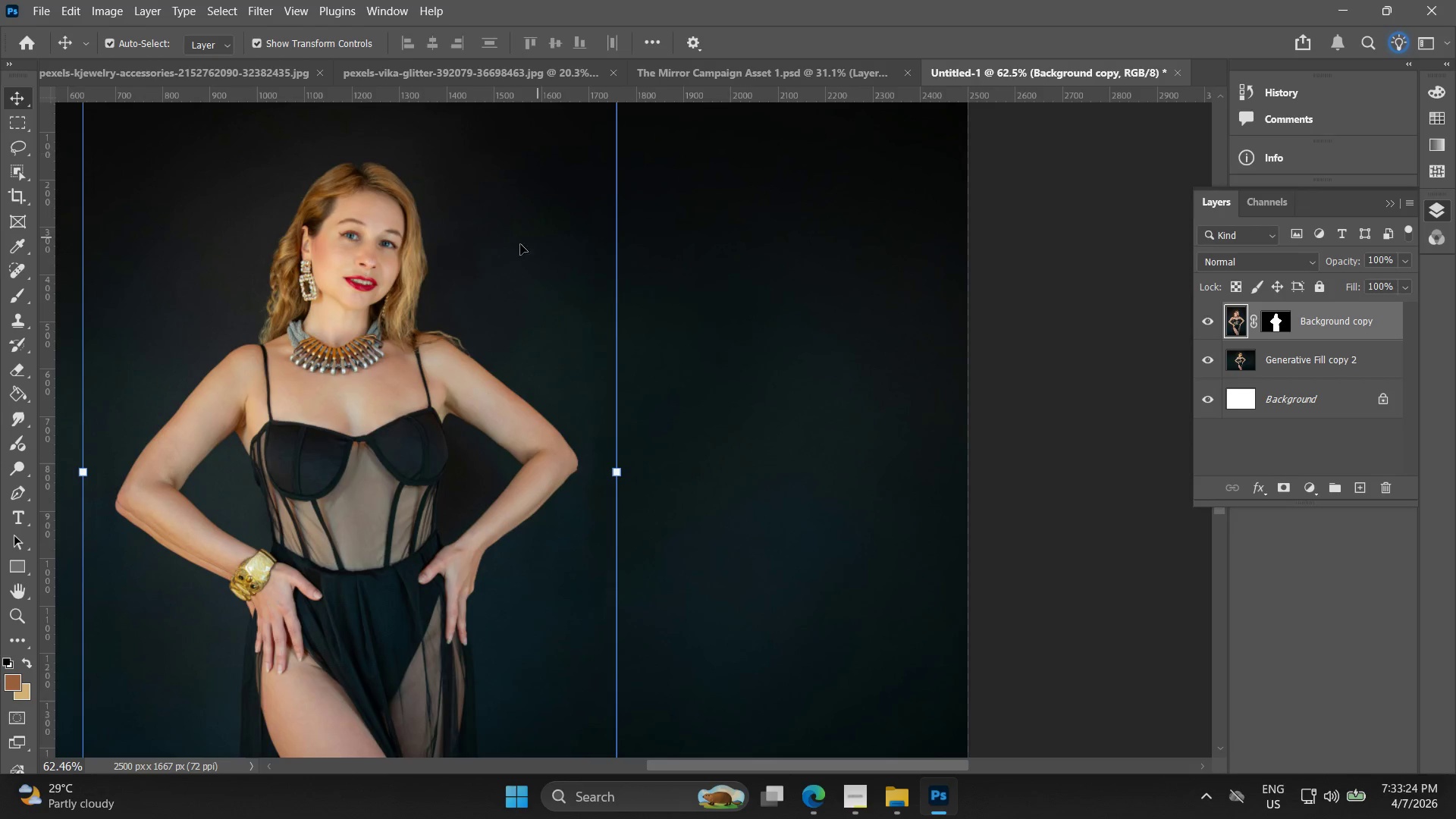 
key(Alt+AltLeft)
 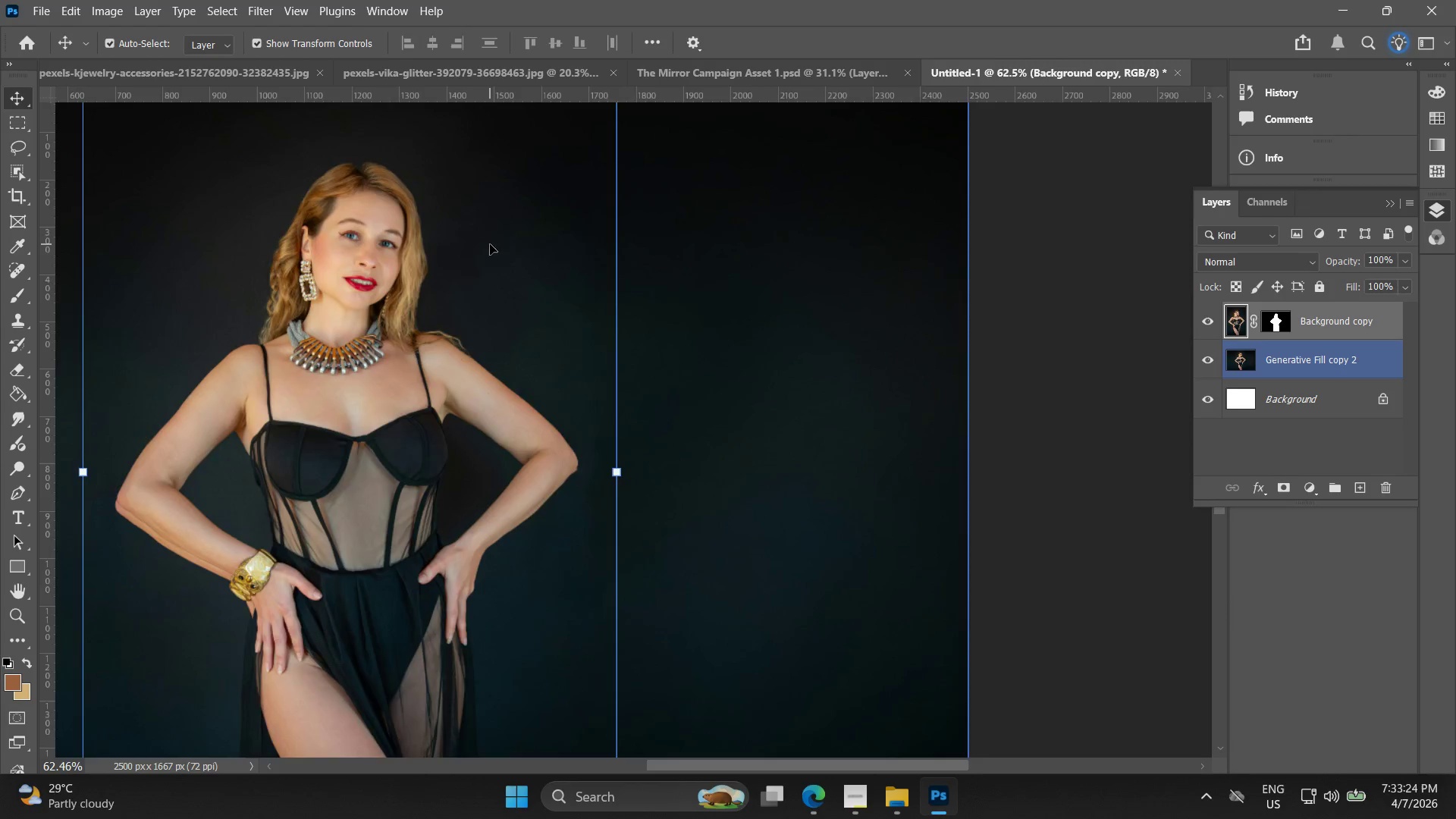 
scroll: coordinate [488, 260], scroll_direction: down, amount: 4.0
 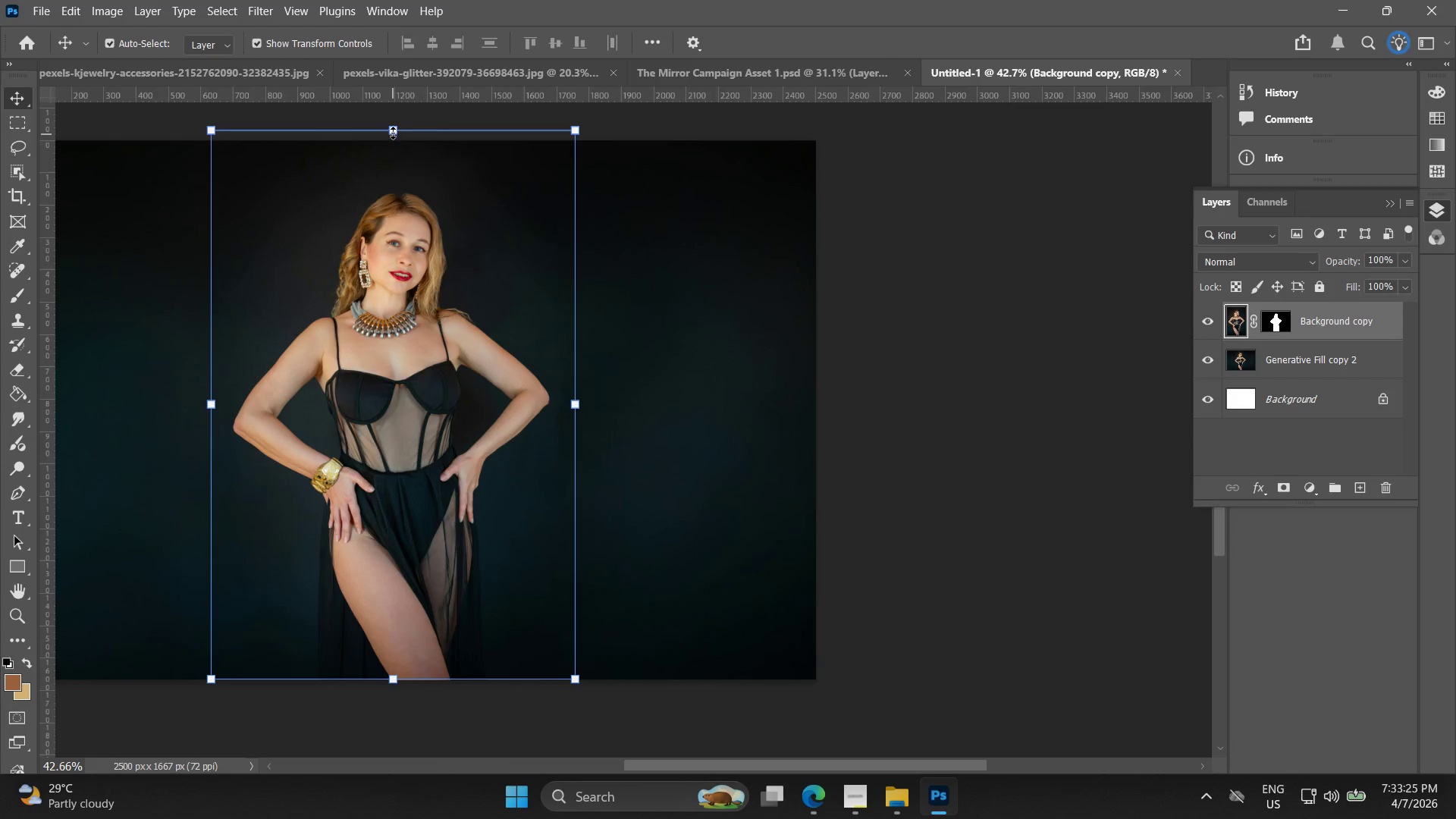 
left_click_drag(start_coordinate=[393, 133], to_coordinate=[397, 140])
 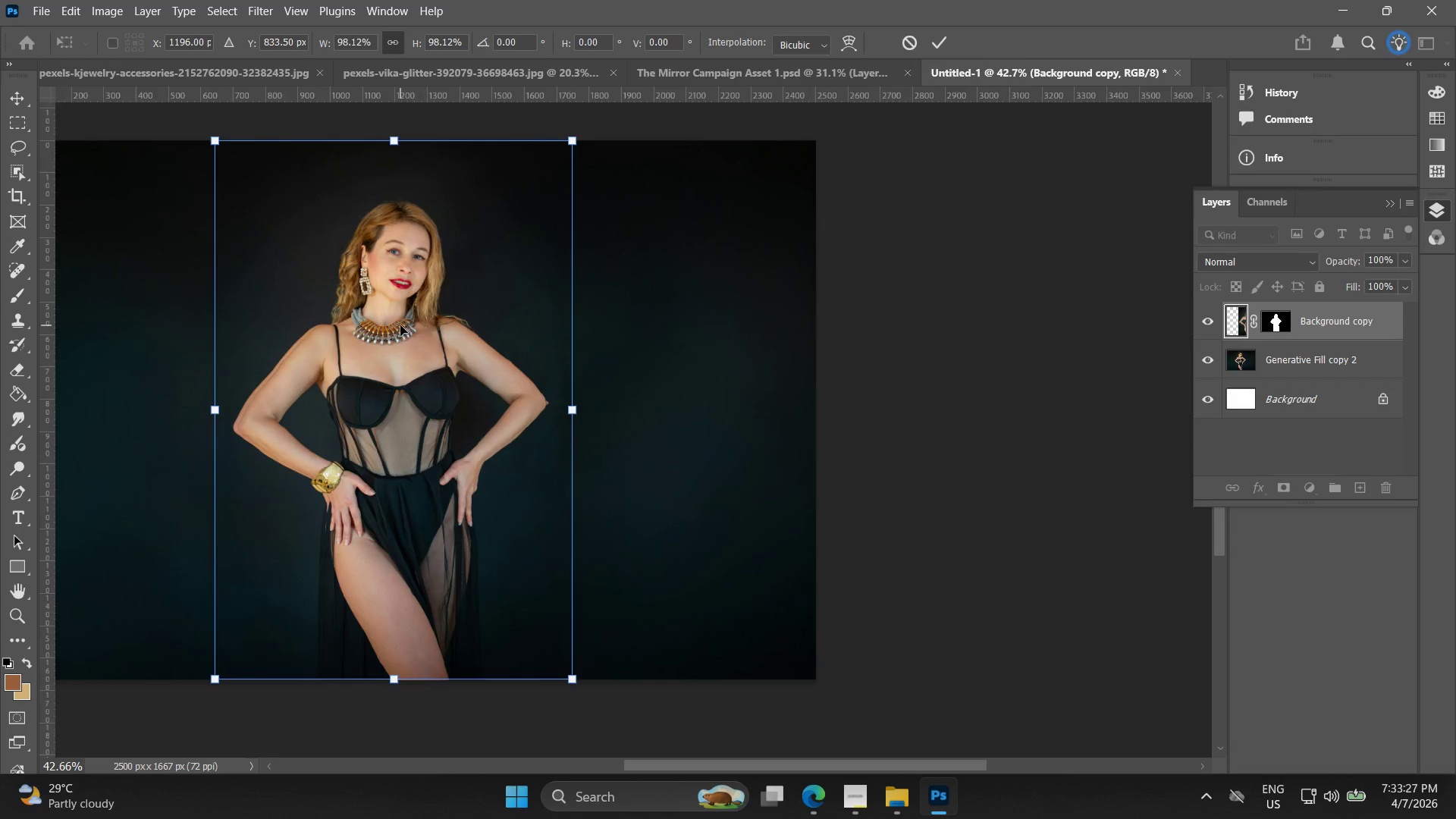 
left_click_drag(start_coordinate=[400, 325], to_coordinate=[591, 328])
 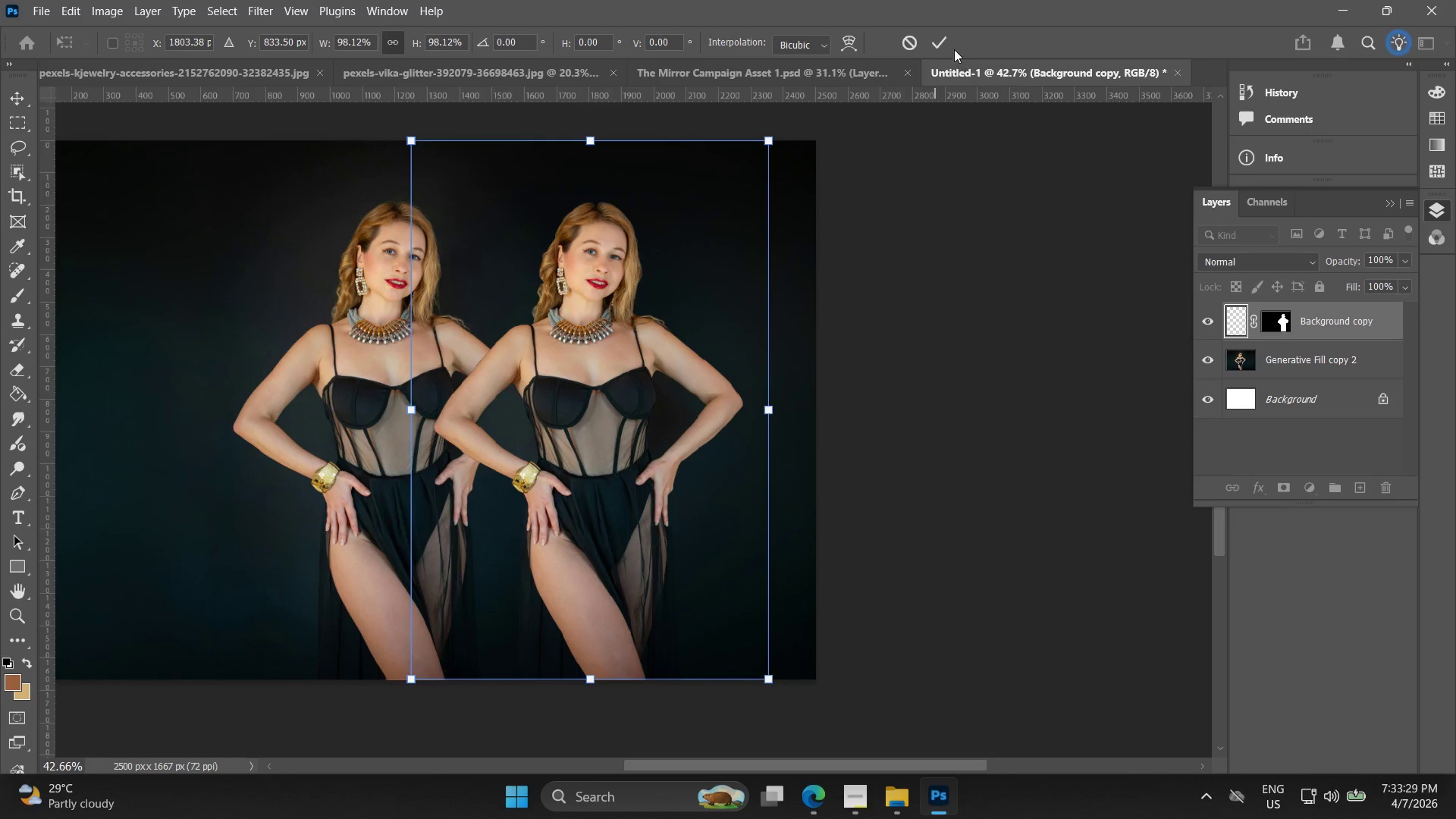 
left_click([948, 38])
 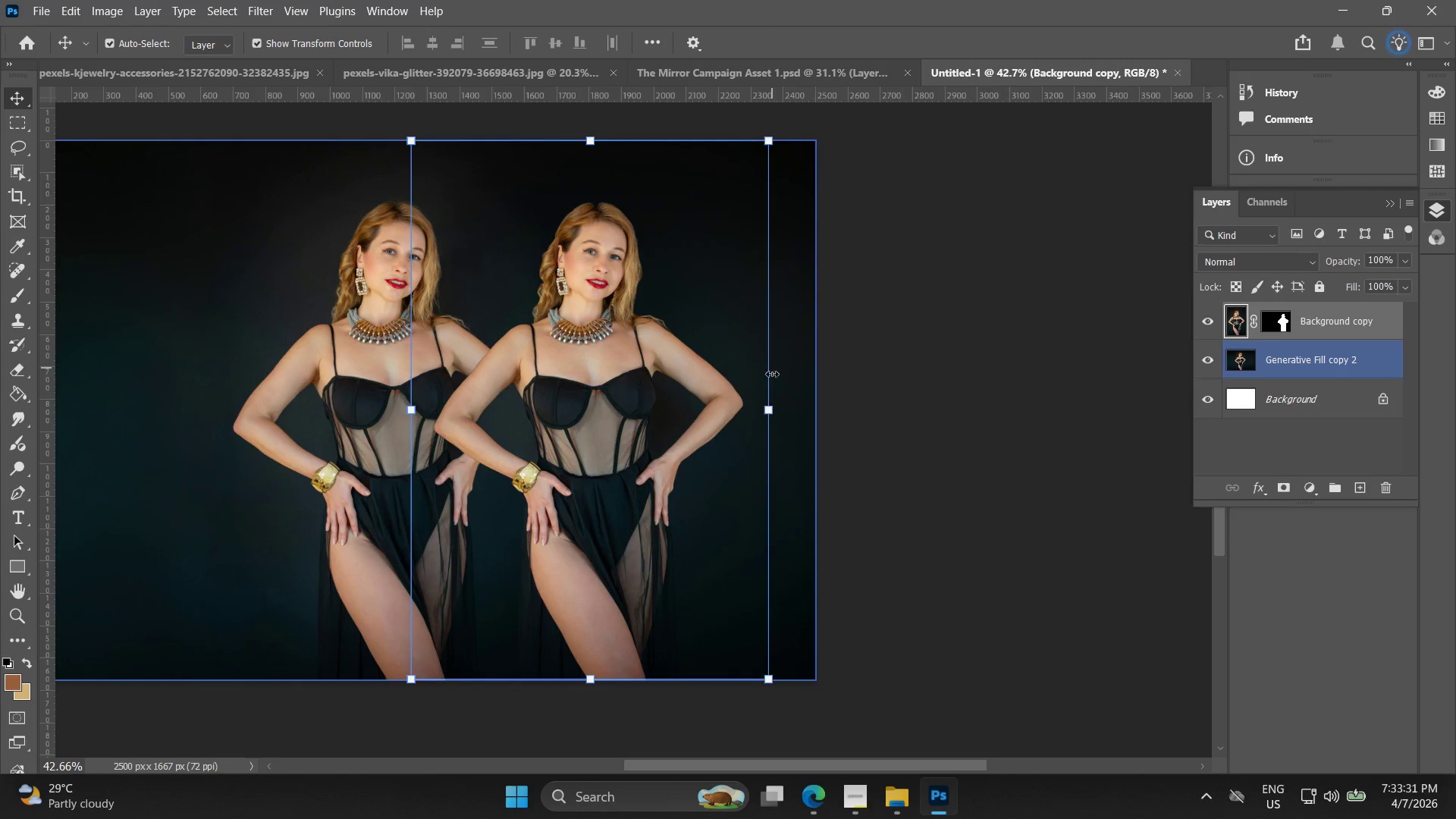 
left_click([780, 416])
 